 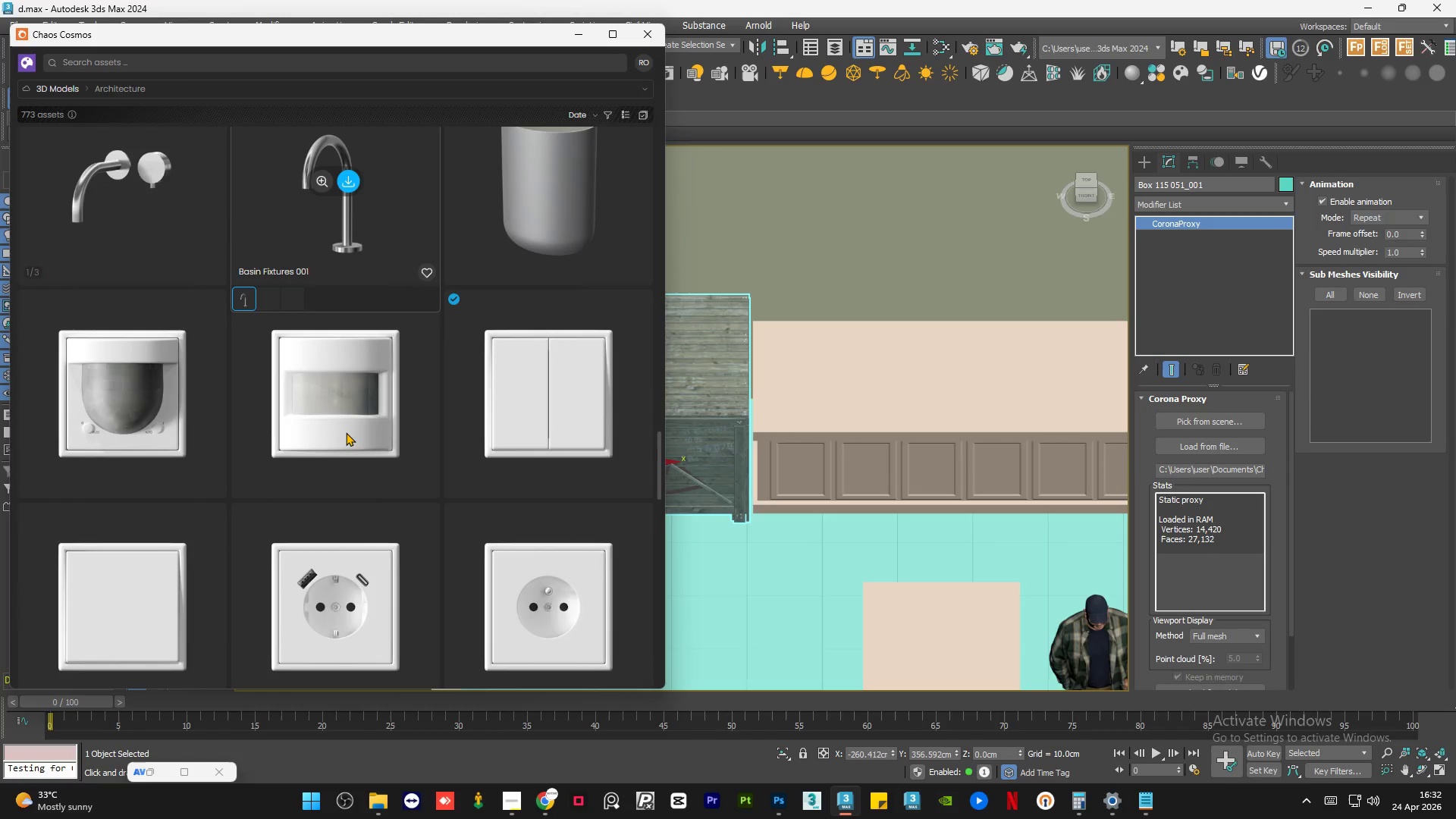 
scroll: coordinate [346, 433], scroll_direction: down, amount: 10.0
 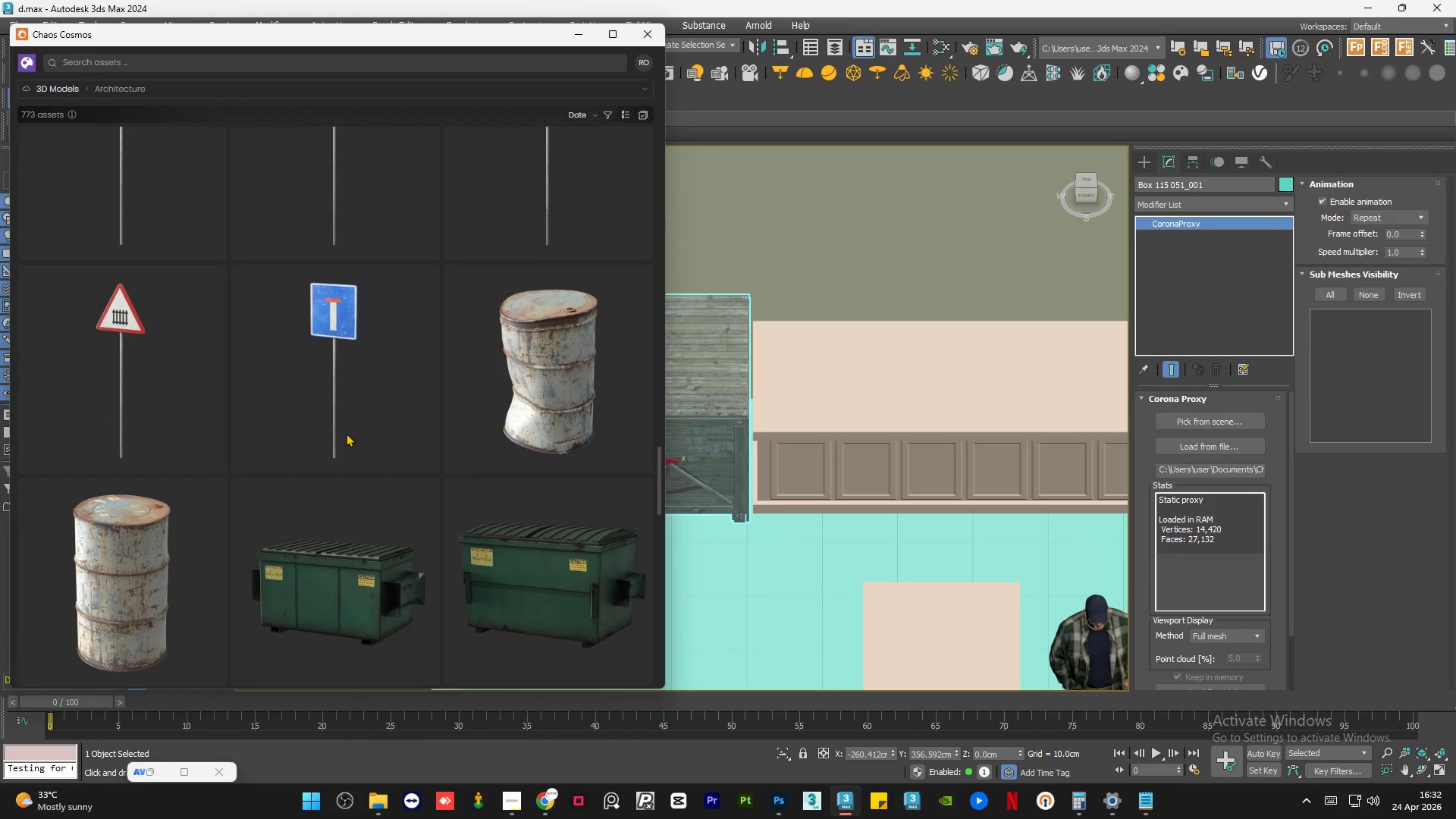 
scroll: coordinate [346, 433], scroll_direction: up, amount: 41.0
 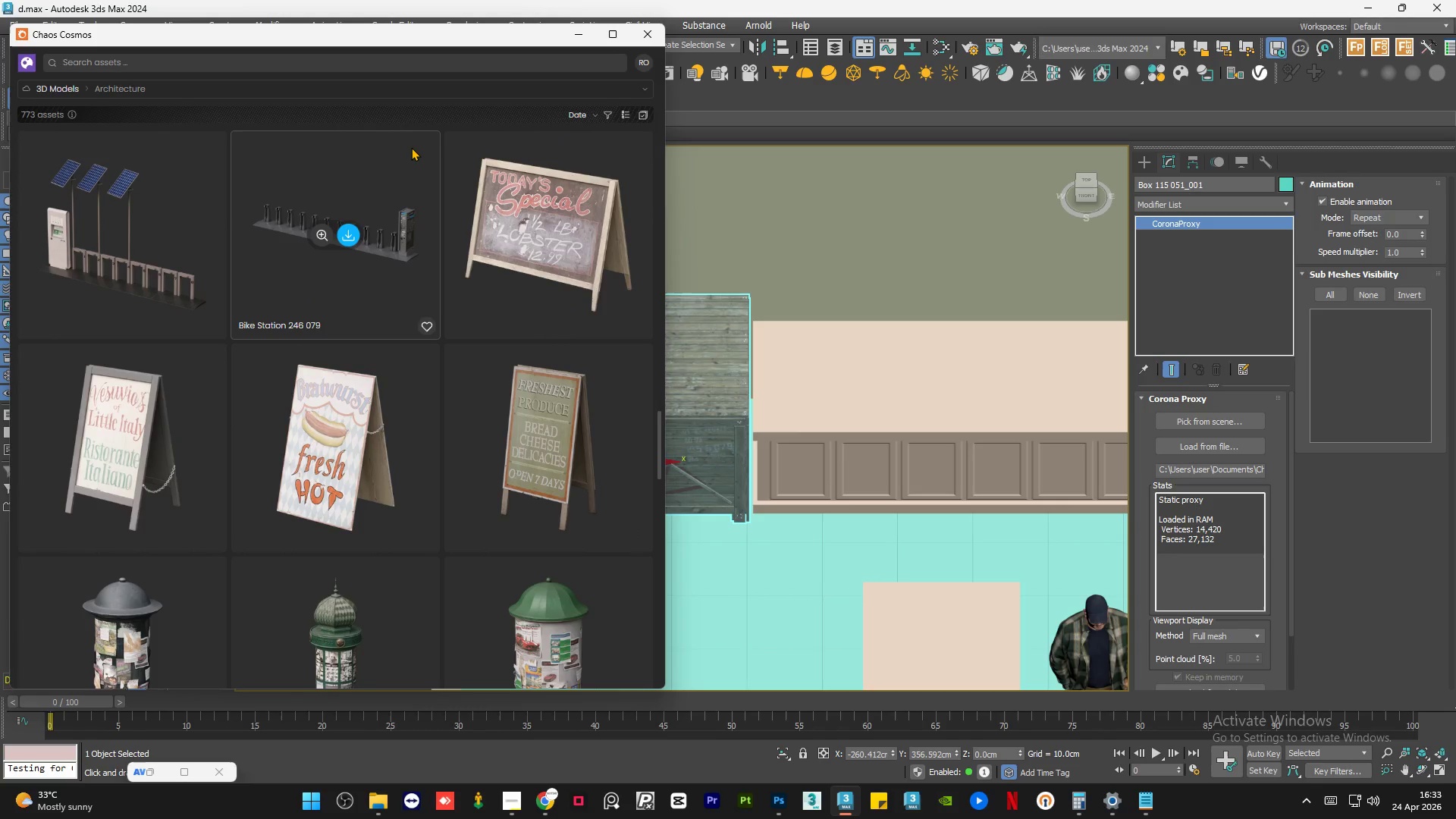 
wait(5.88)
 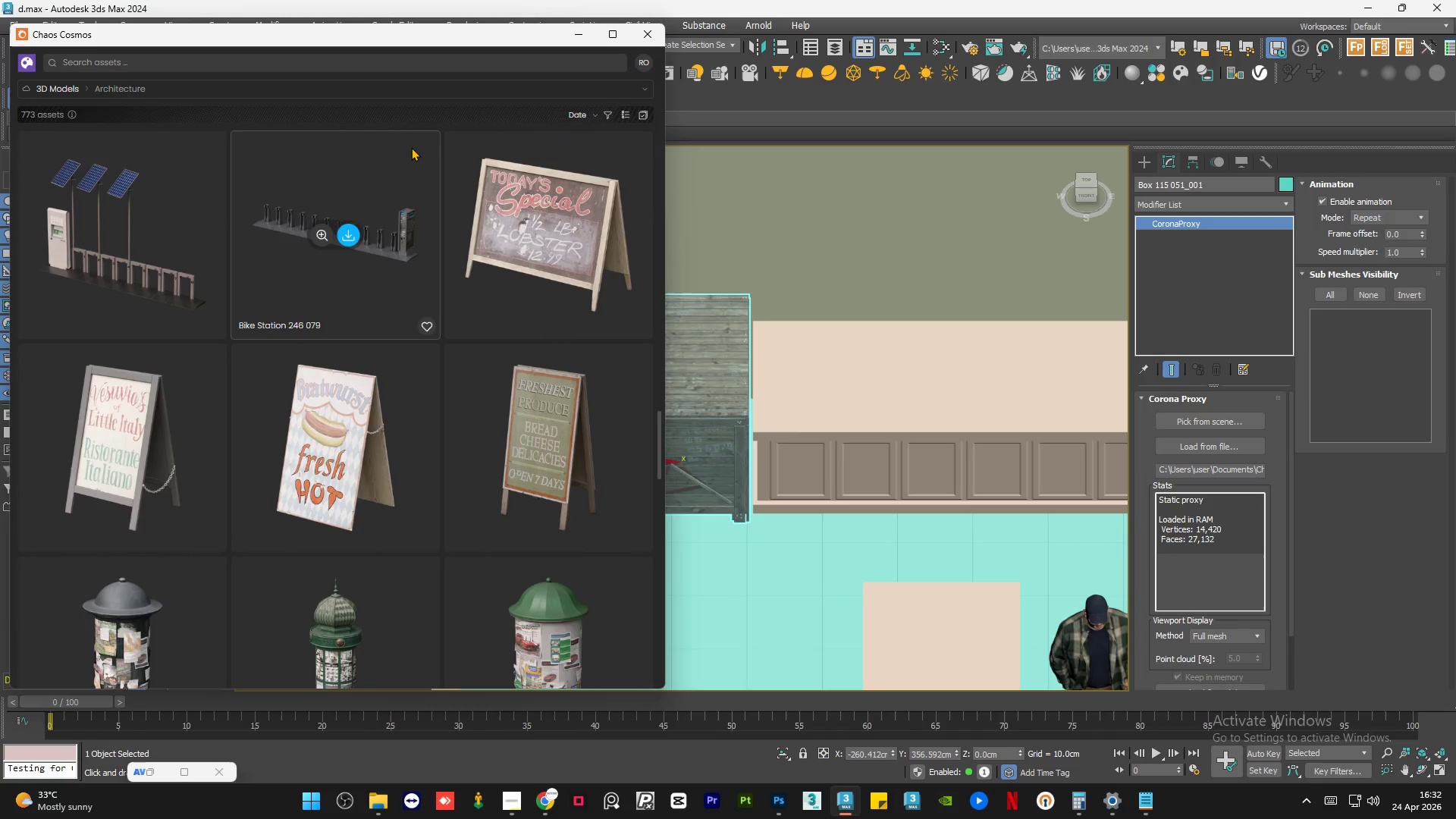 
mouse_move([418, 362])
 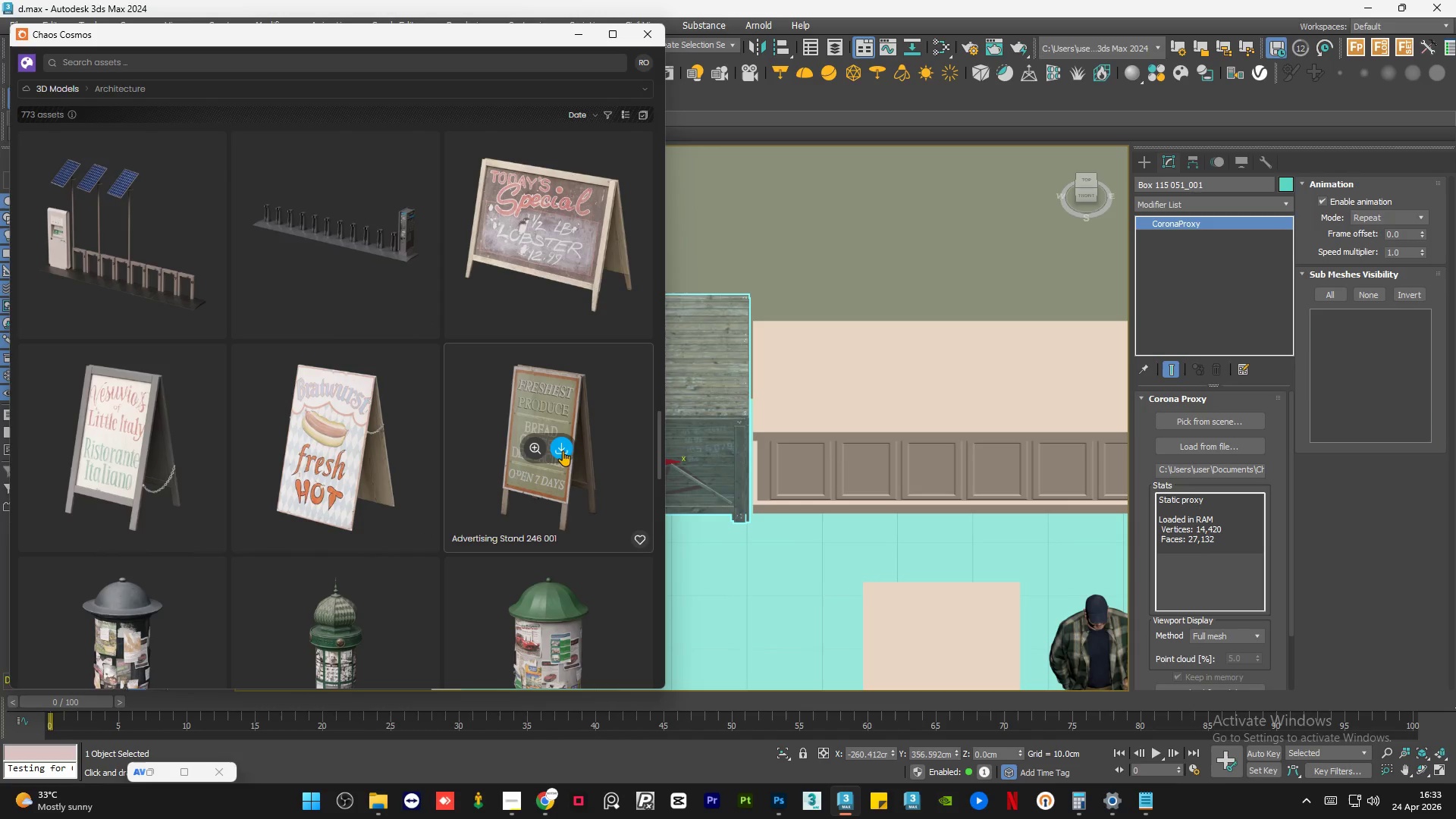 
left_click([564, 447])
 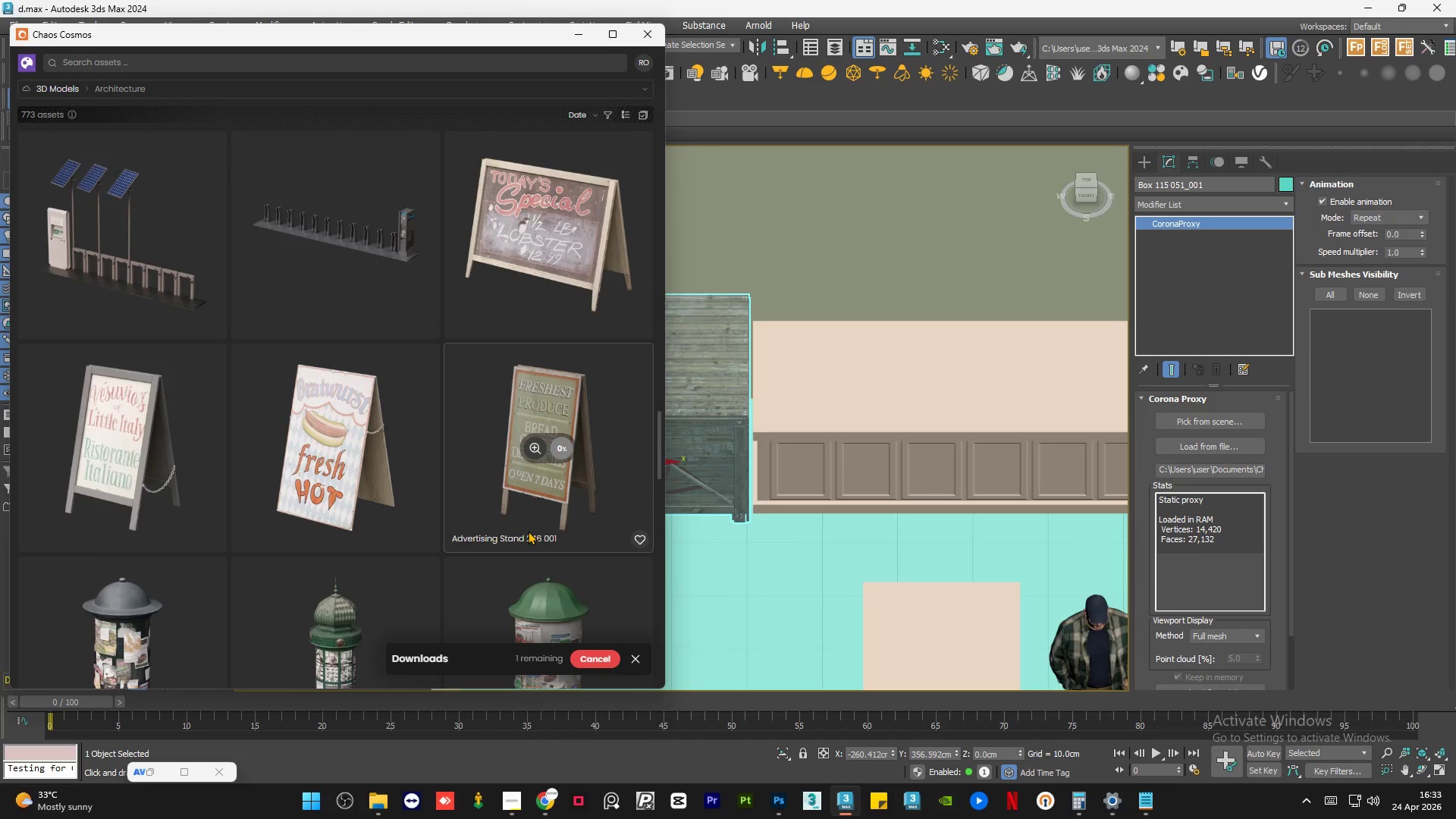 
scroll: coordinate [767, 425], scroll_direction: down, amount: 3.0
 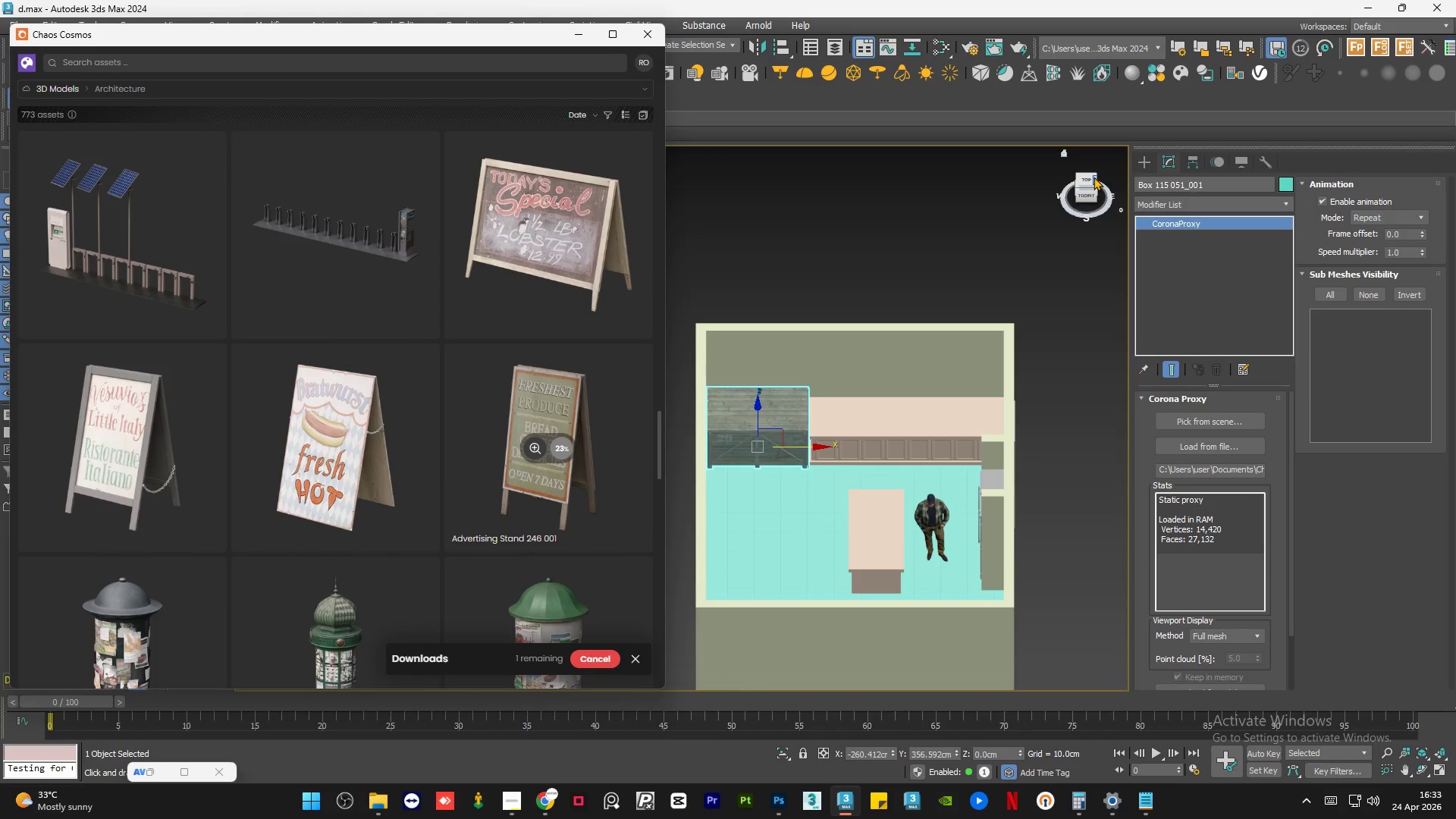 
left_click([1087, 183])
 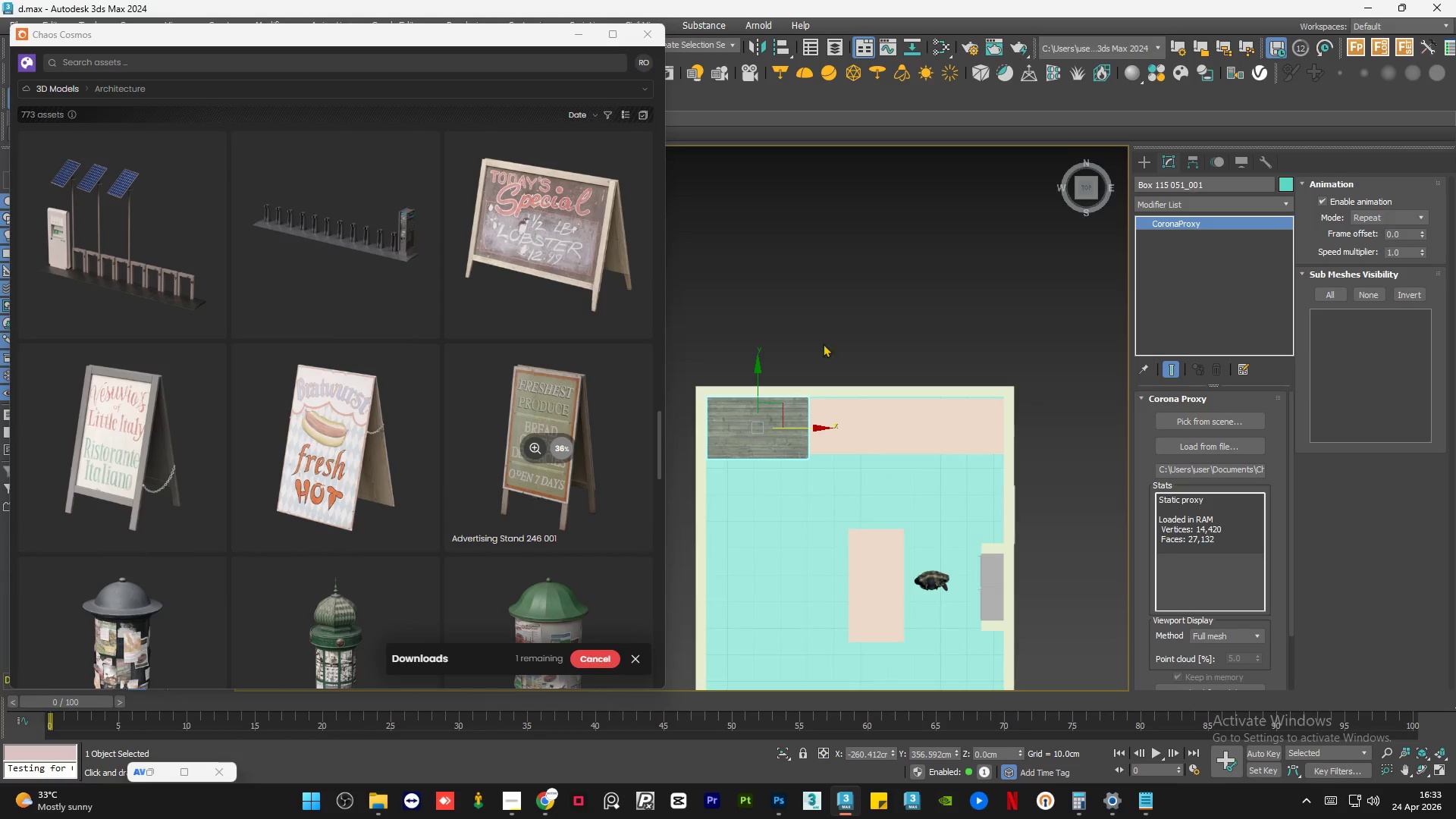 
scroll: coordinate [819, 438], scroll_direction: up, amount: 2.0
 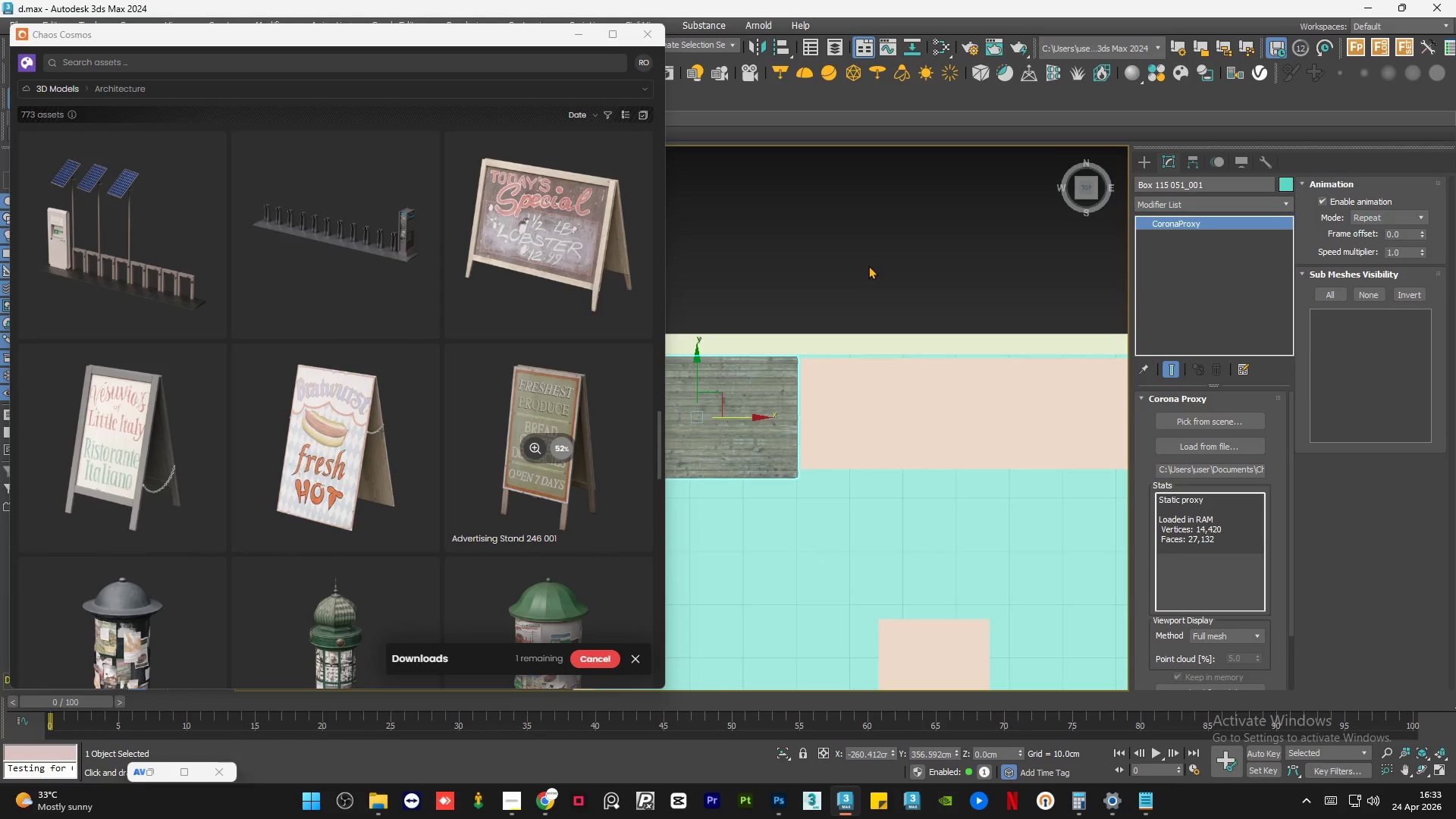 
left_click([868, 265])
 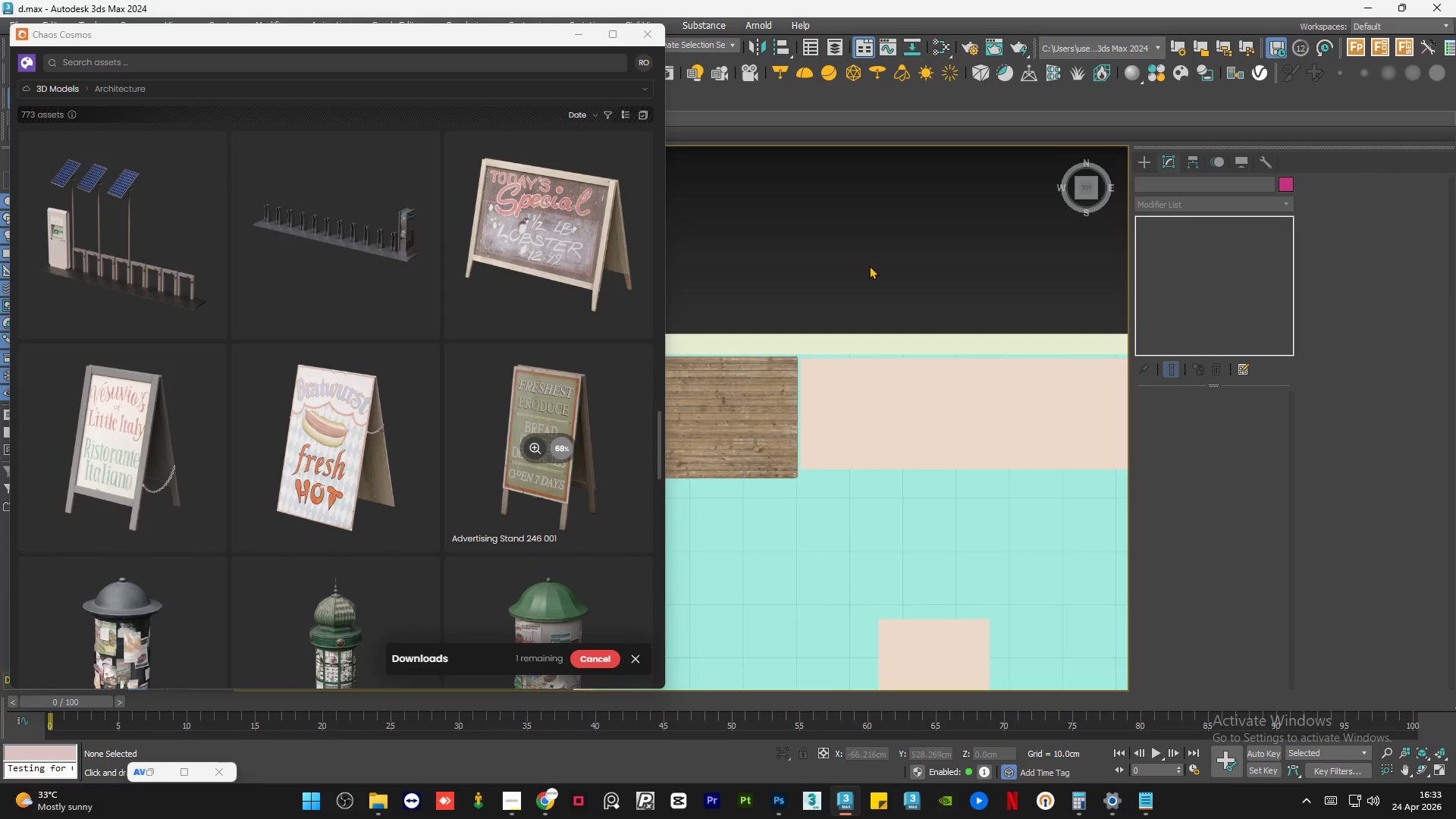 
key(F4)
 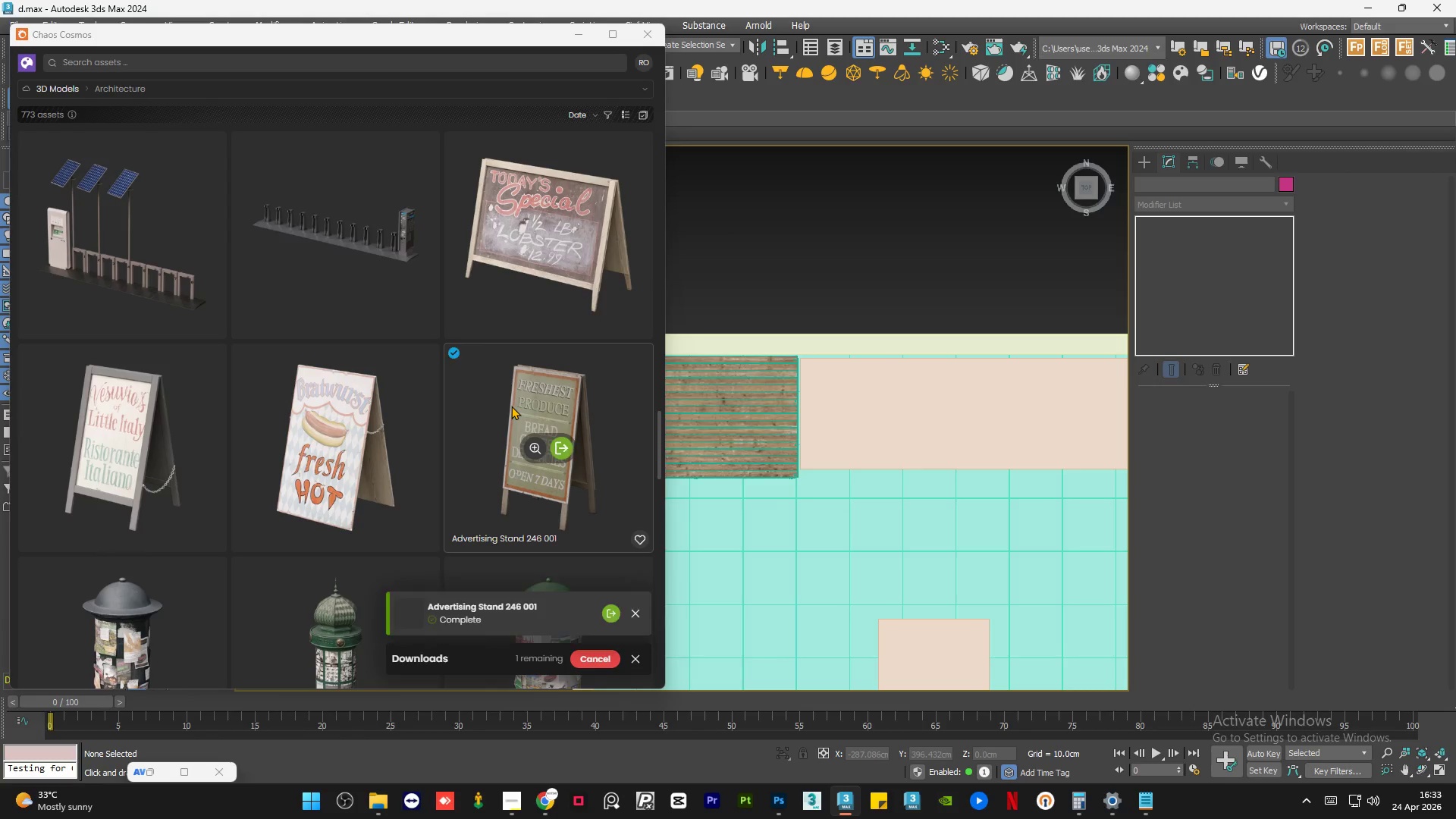 
left_click_drag(start_coordinate=[509, 406], to_coordinate=[841, 406])
 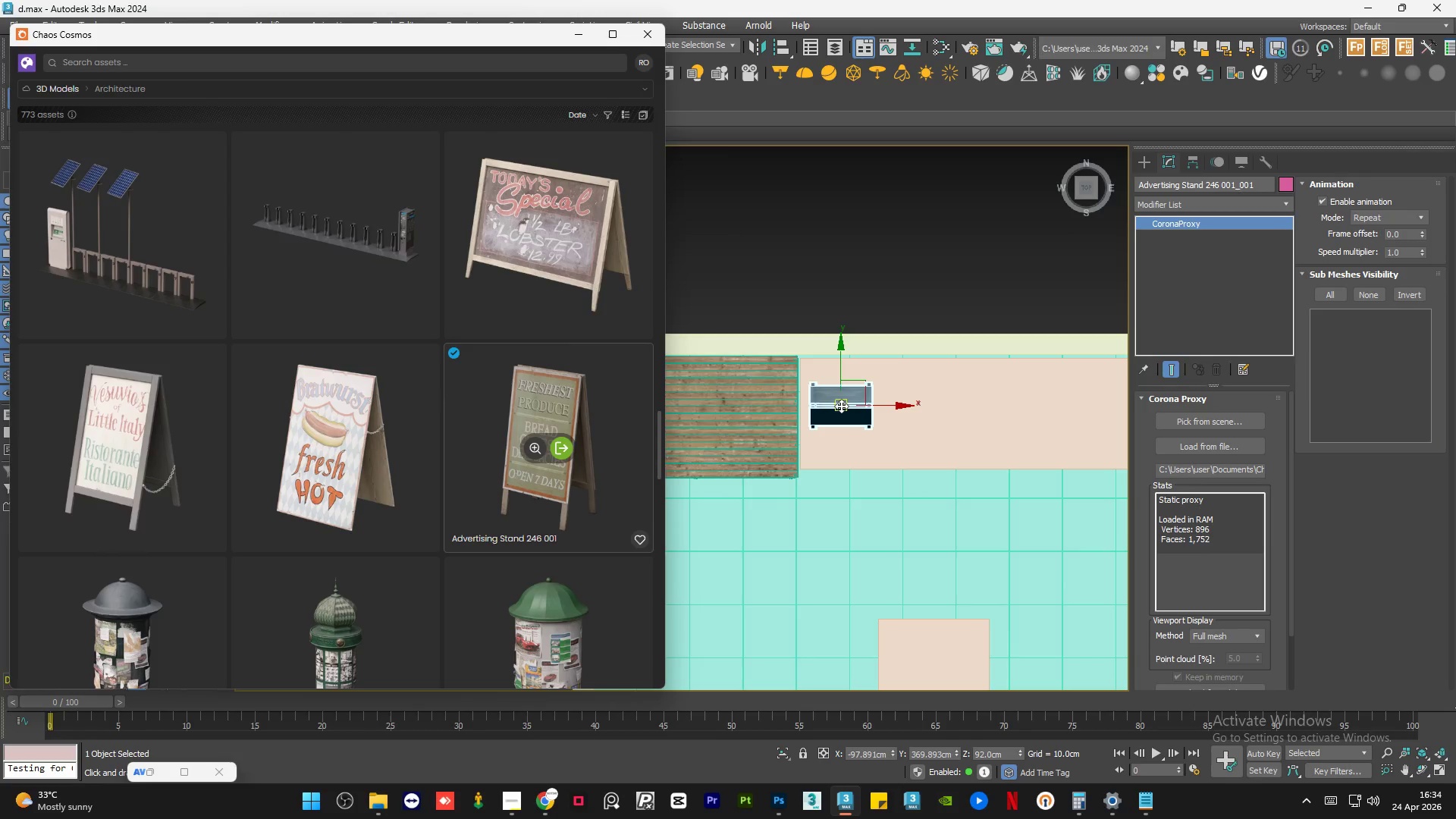 
wait(47.69)
 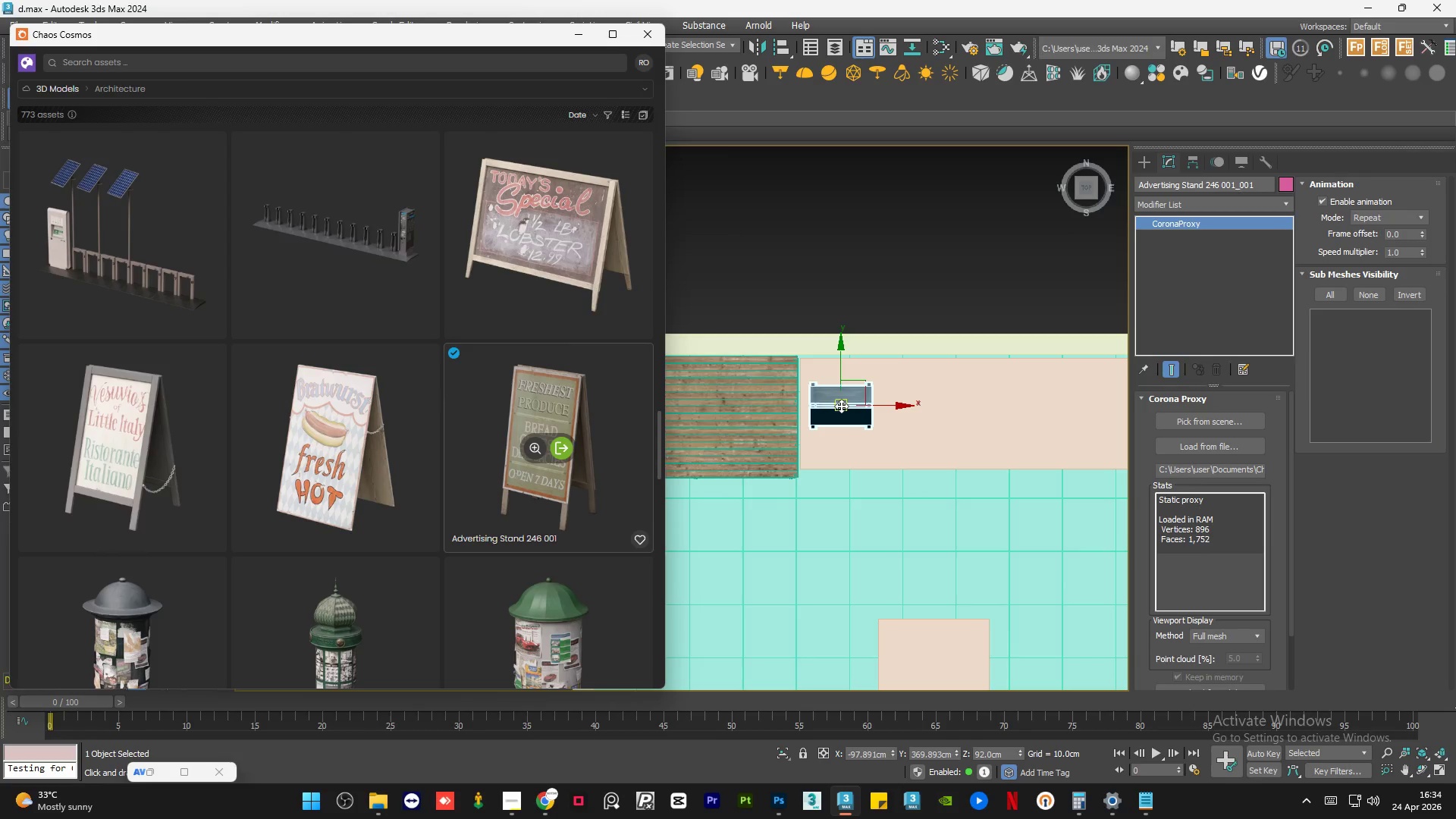 
scroll: coordinate [905, 503], scroll_direction: down, amount: 2.0
 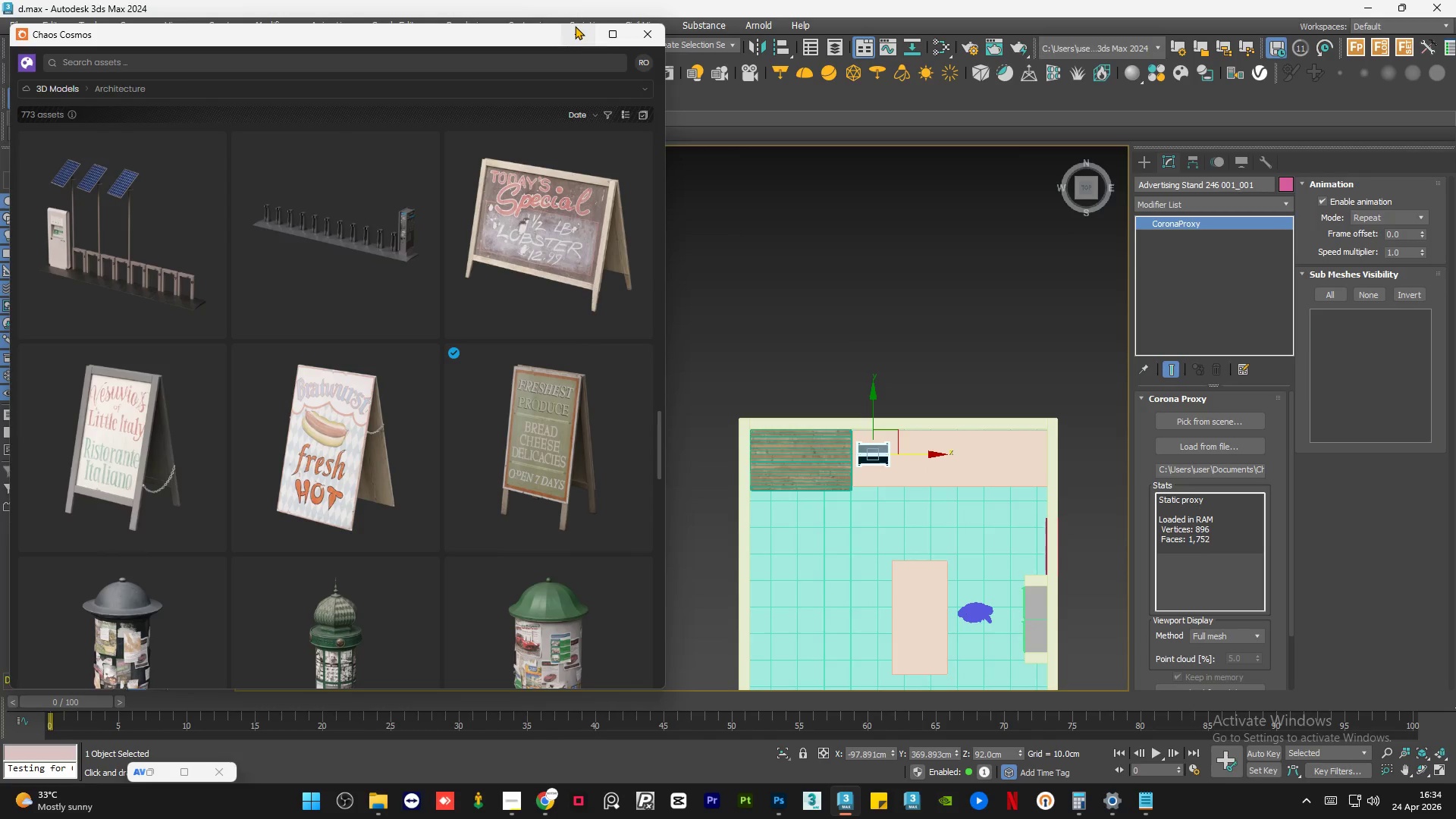 
left_click([577, 38])
 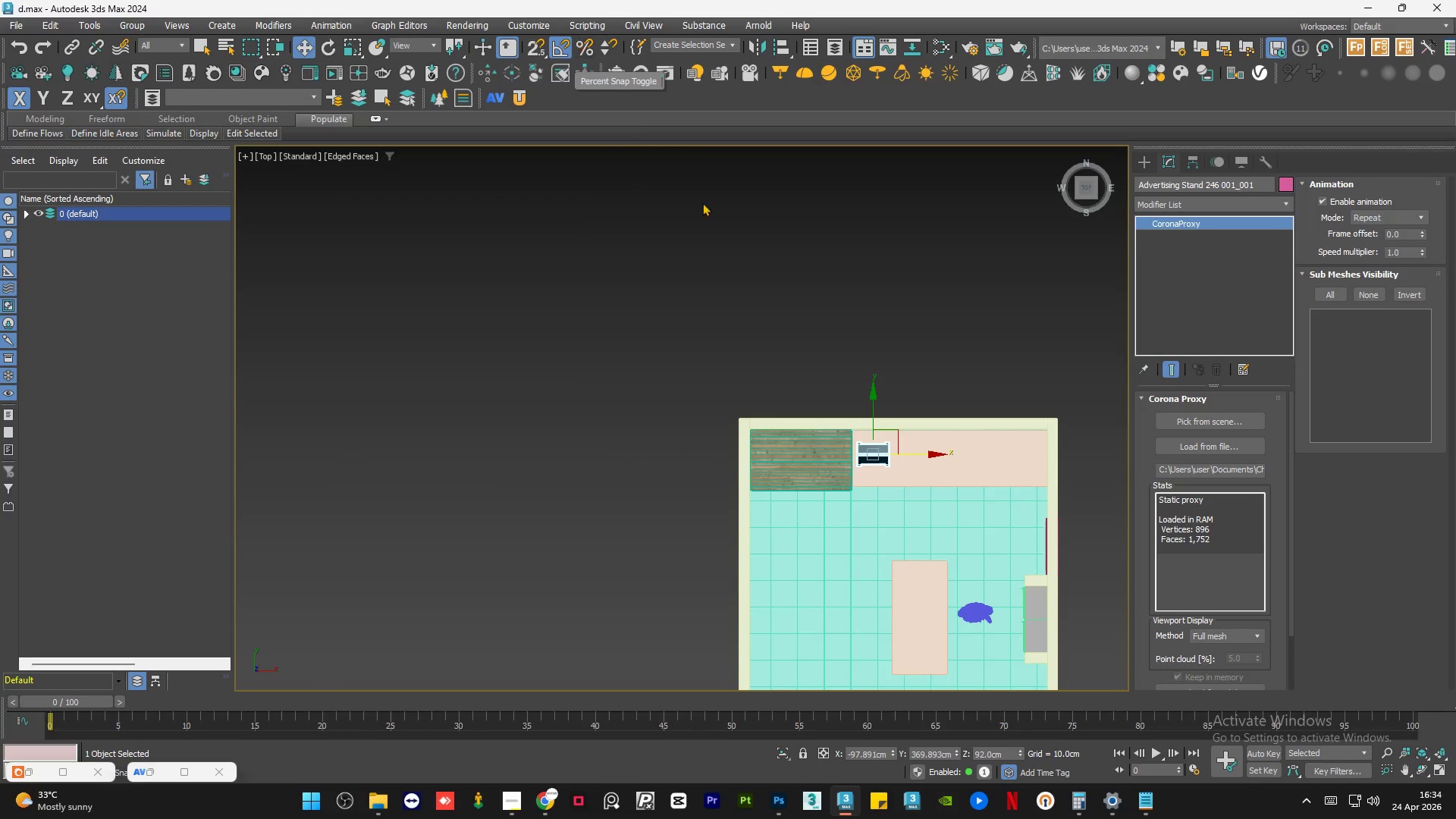 
hold_key(key=AltLeft, duration=1.39)
 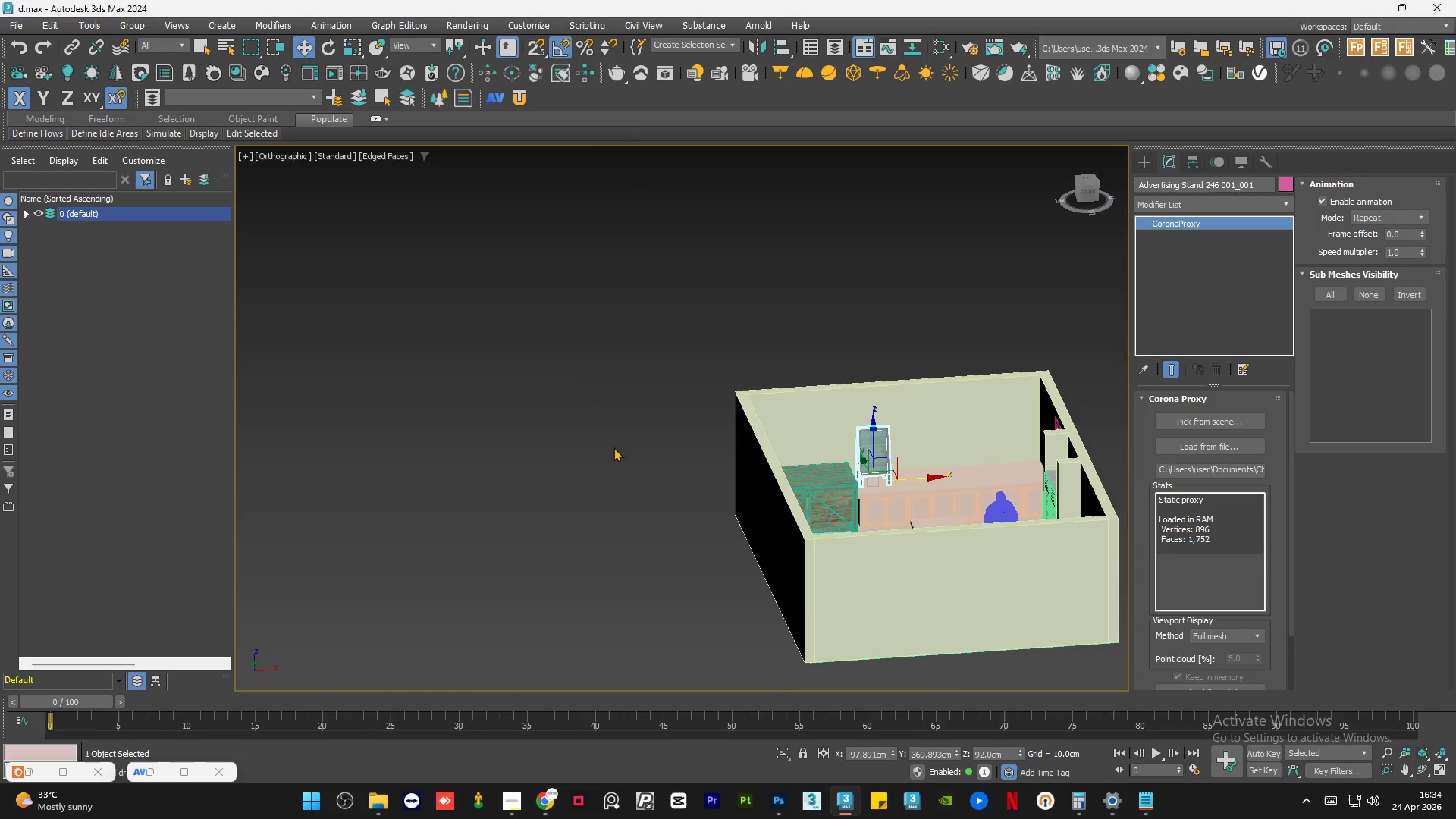 
left_click([586, 451])
 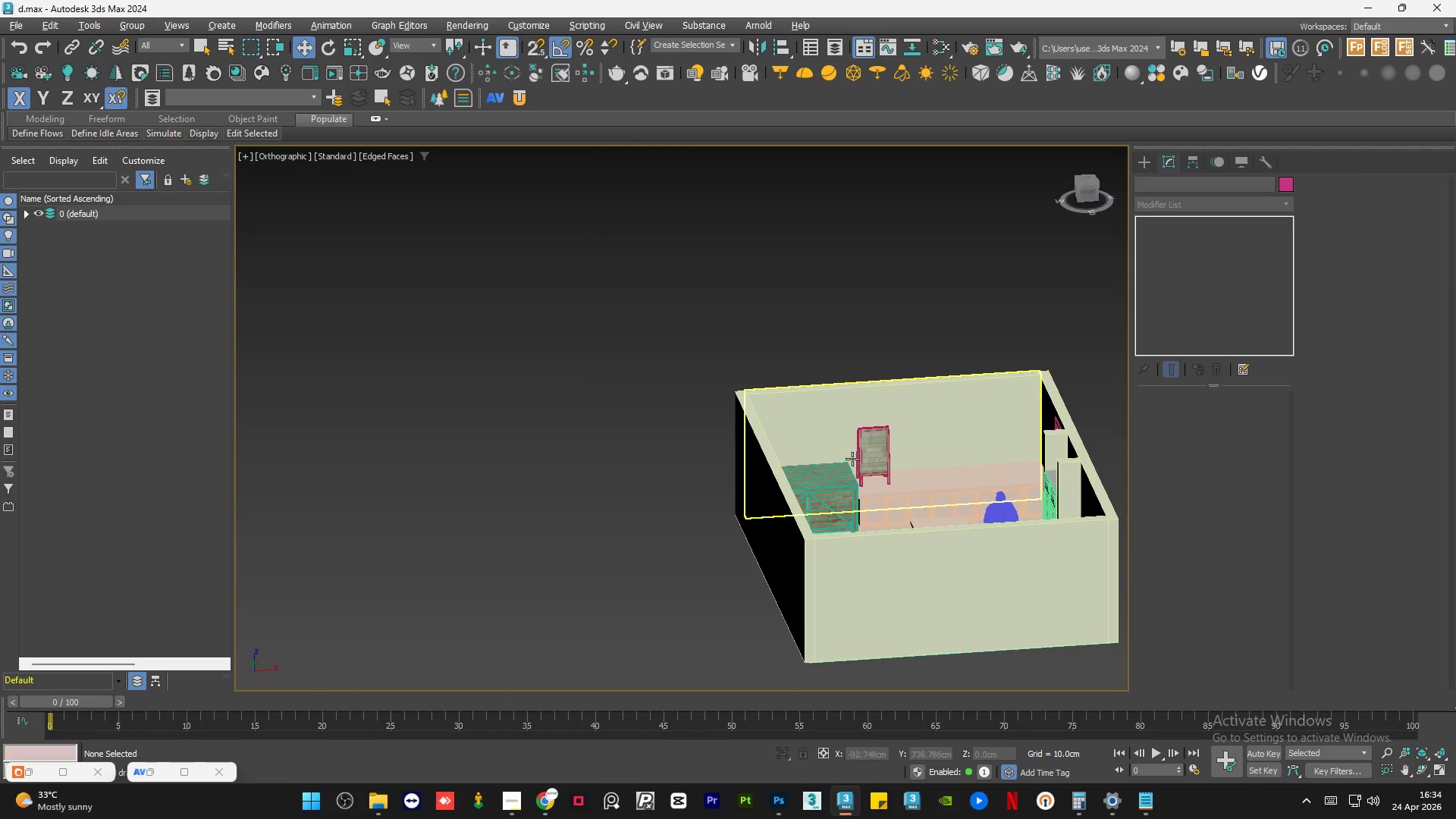 
scroll: coordinate [819, 435], scroll_direction: up, amount: 5.0
 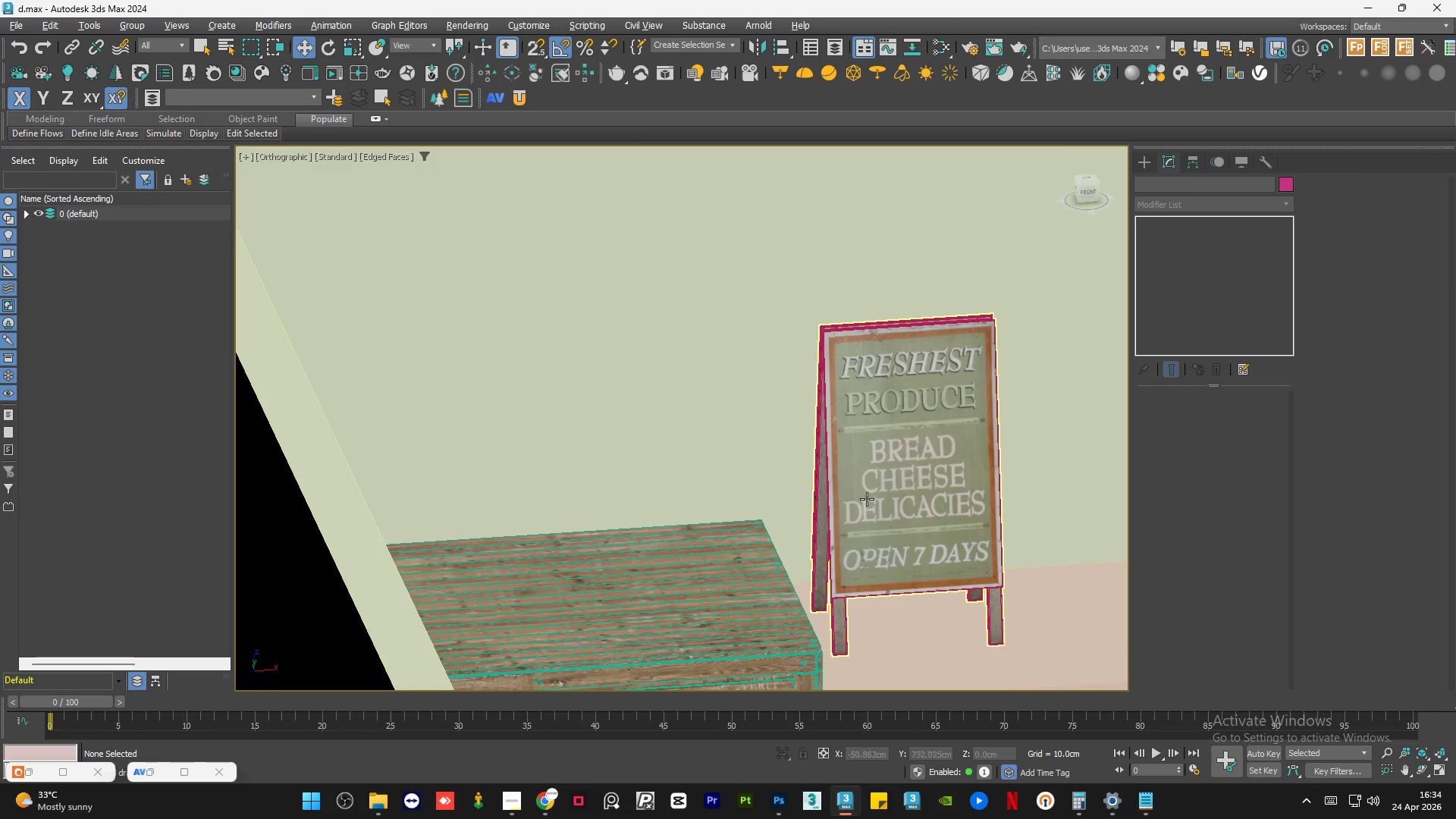 
left_click([884, 505])
 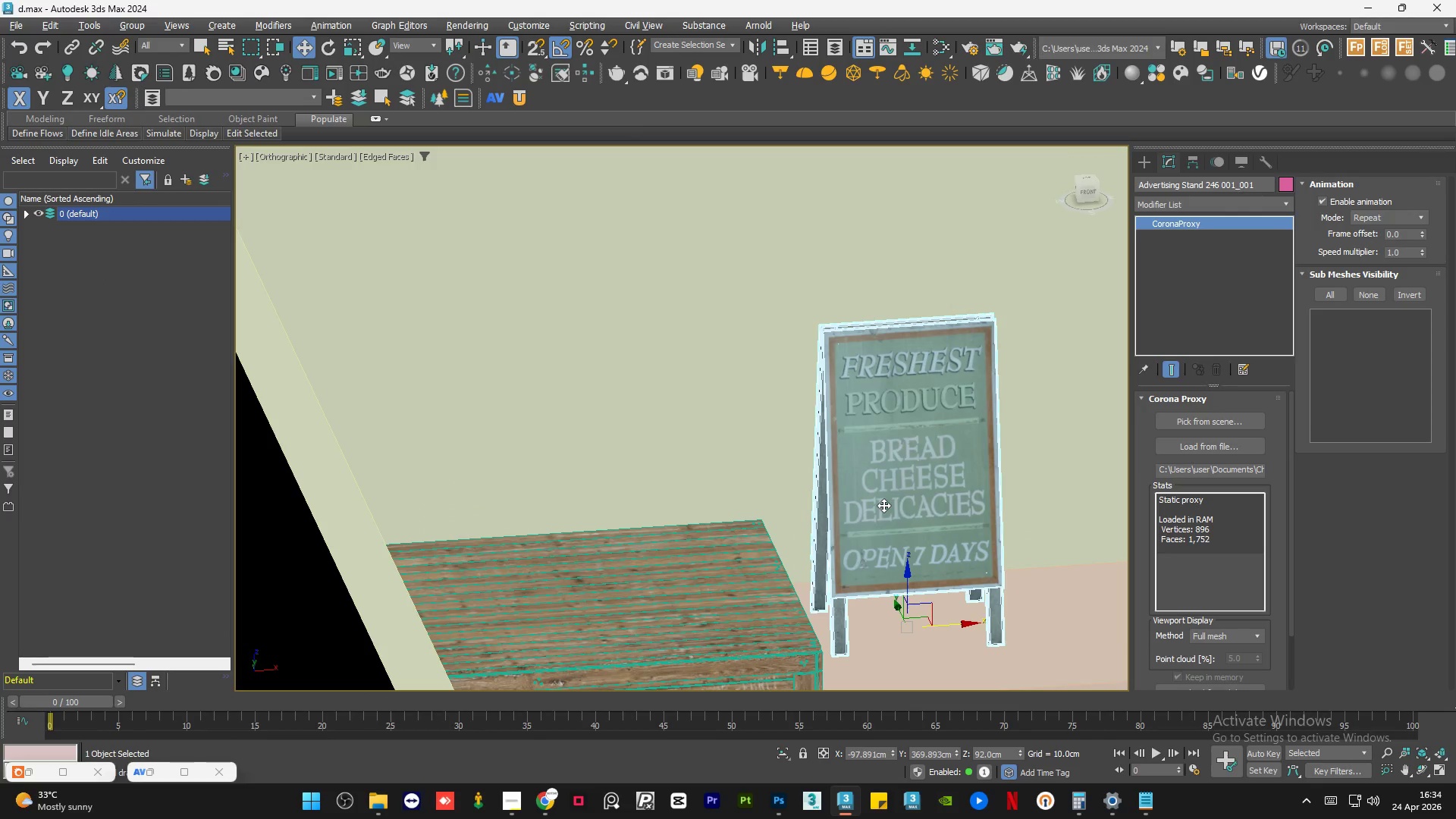 
key(E)
 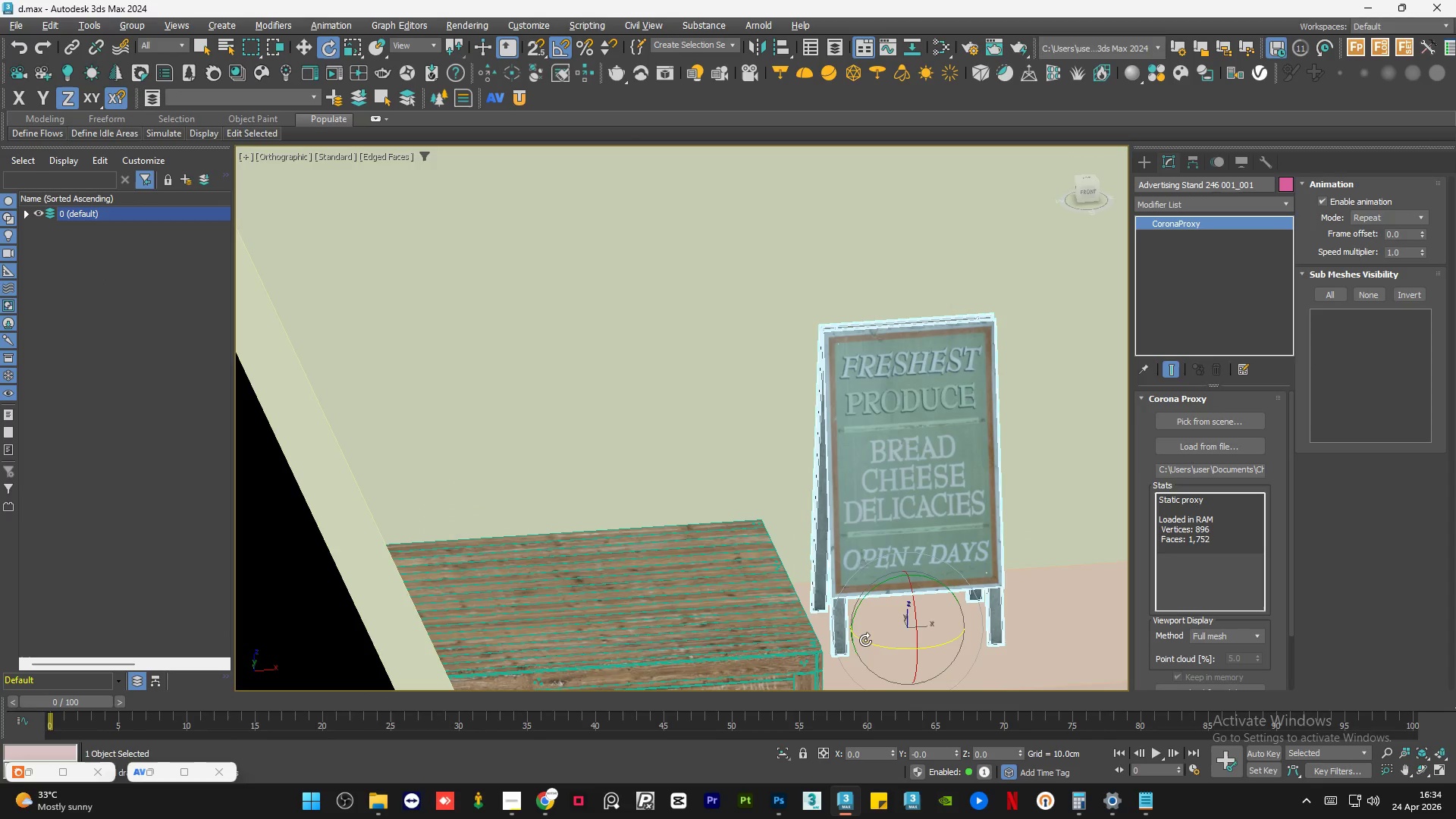 
left_click_drag(start_coordinate=[862, 641], to_coordinate=[1015, 635])
 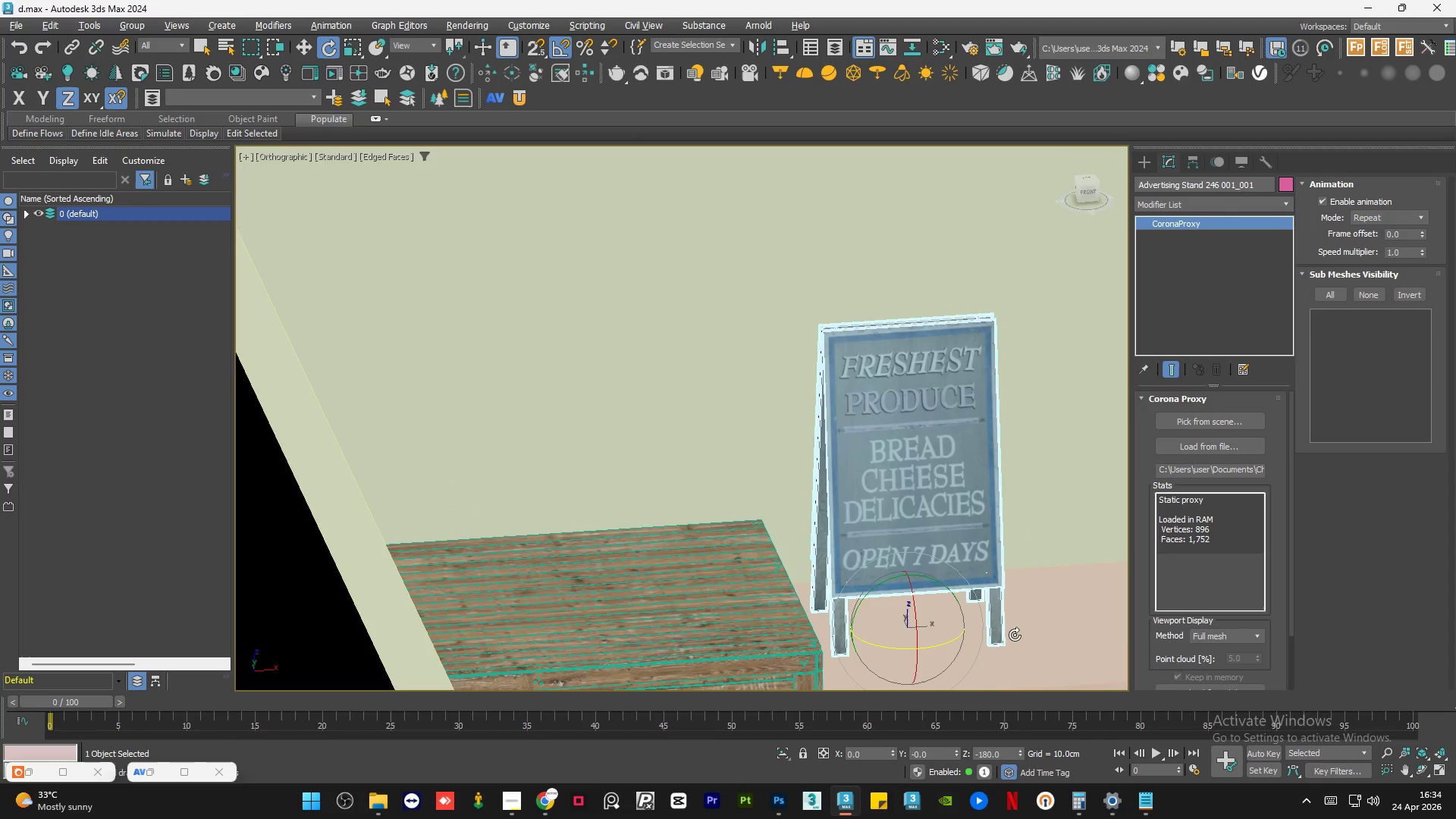 
hold_key(key=ControlLeft, duration=0.44)
 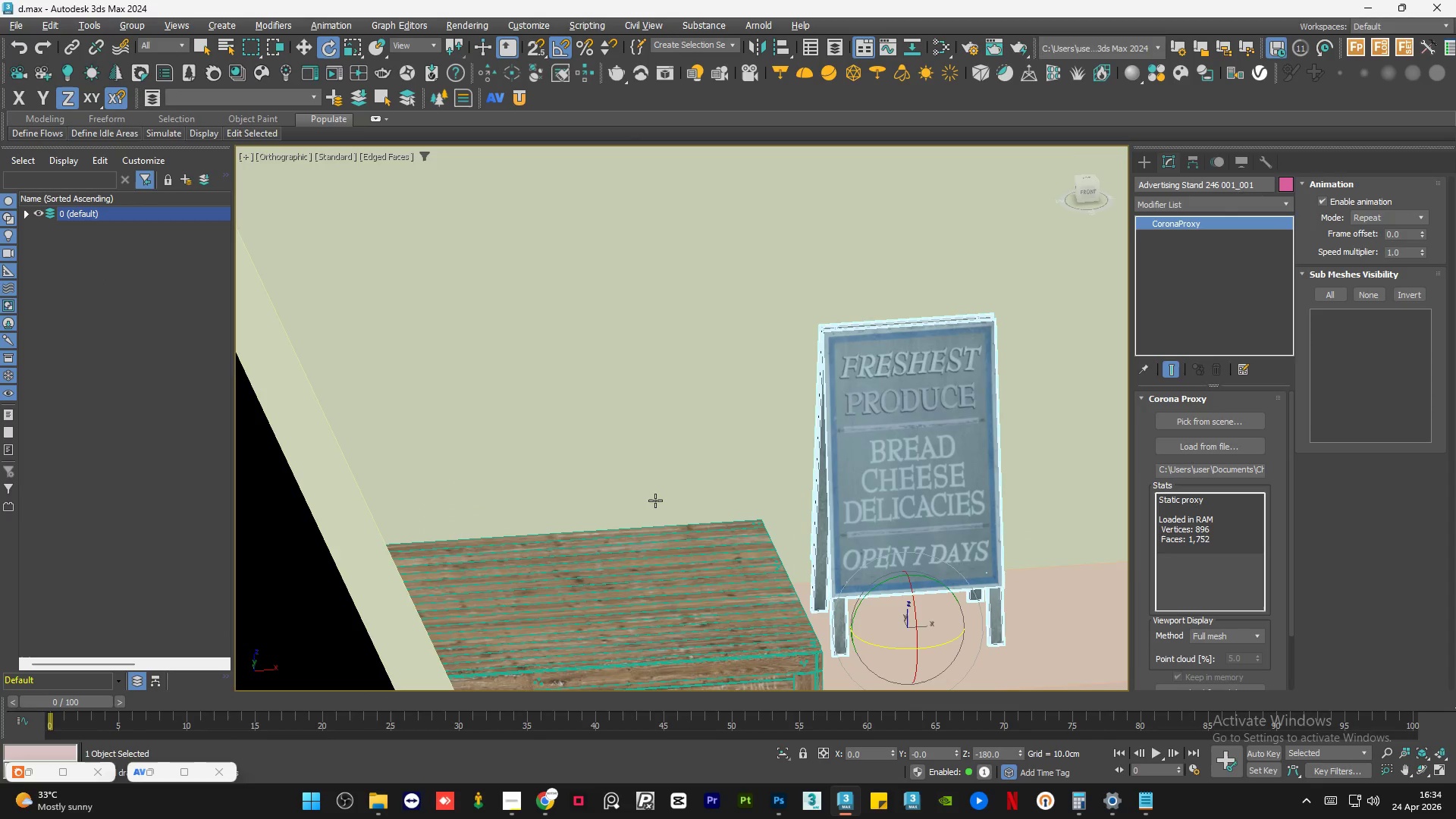 
key(Control+Z)
 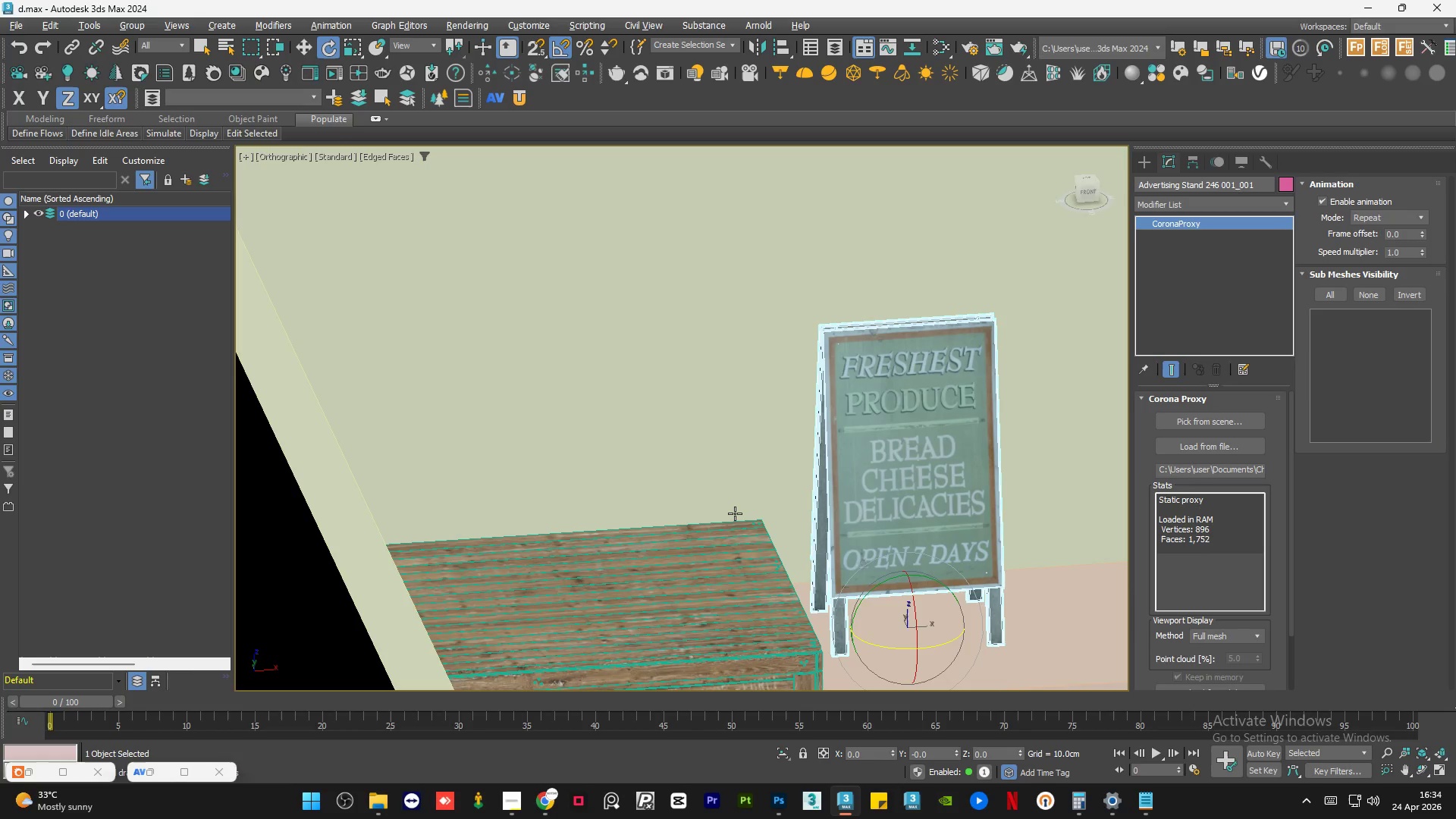 
wait(44.53)
 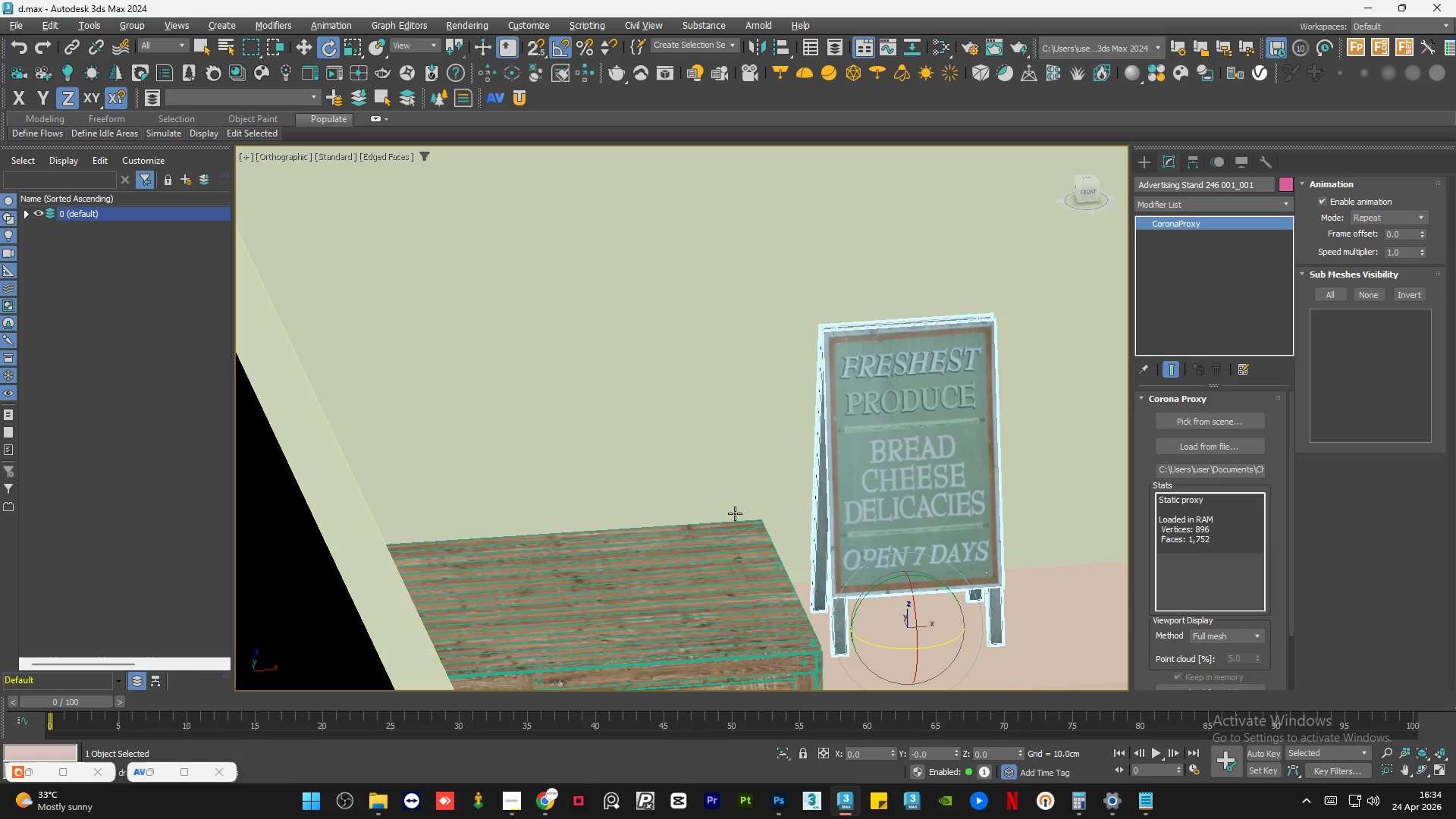 
scroll: coordinate [744, 542], scroll_direction: down, amount: 3.0
 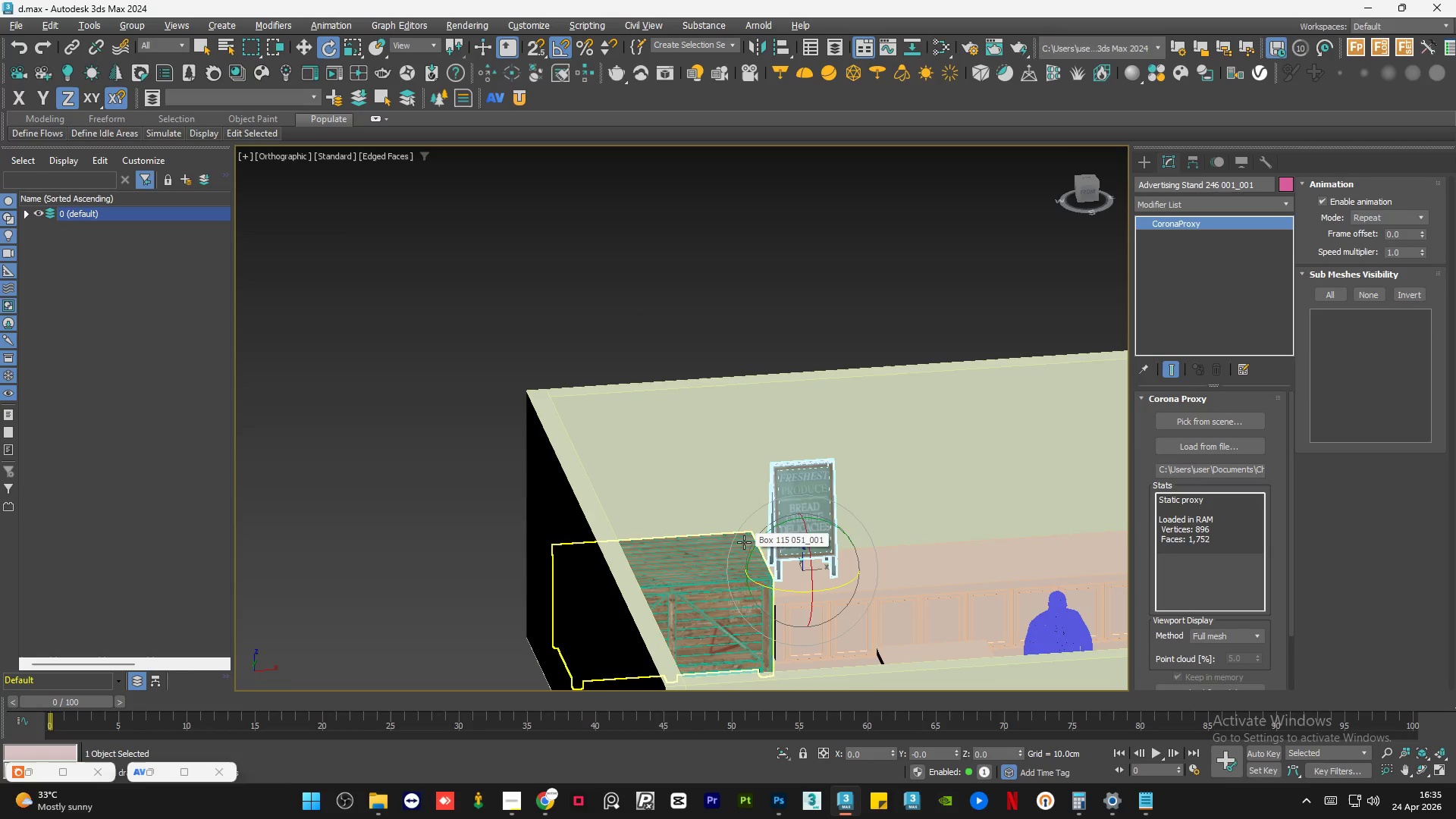 
key(W)
 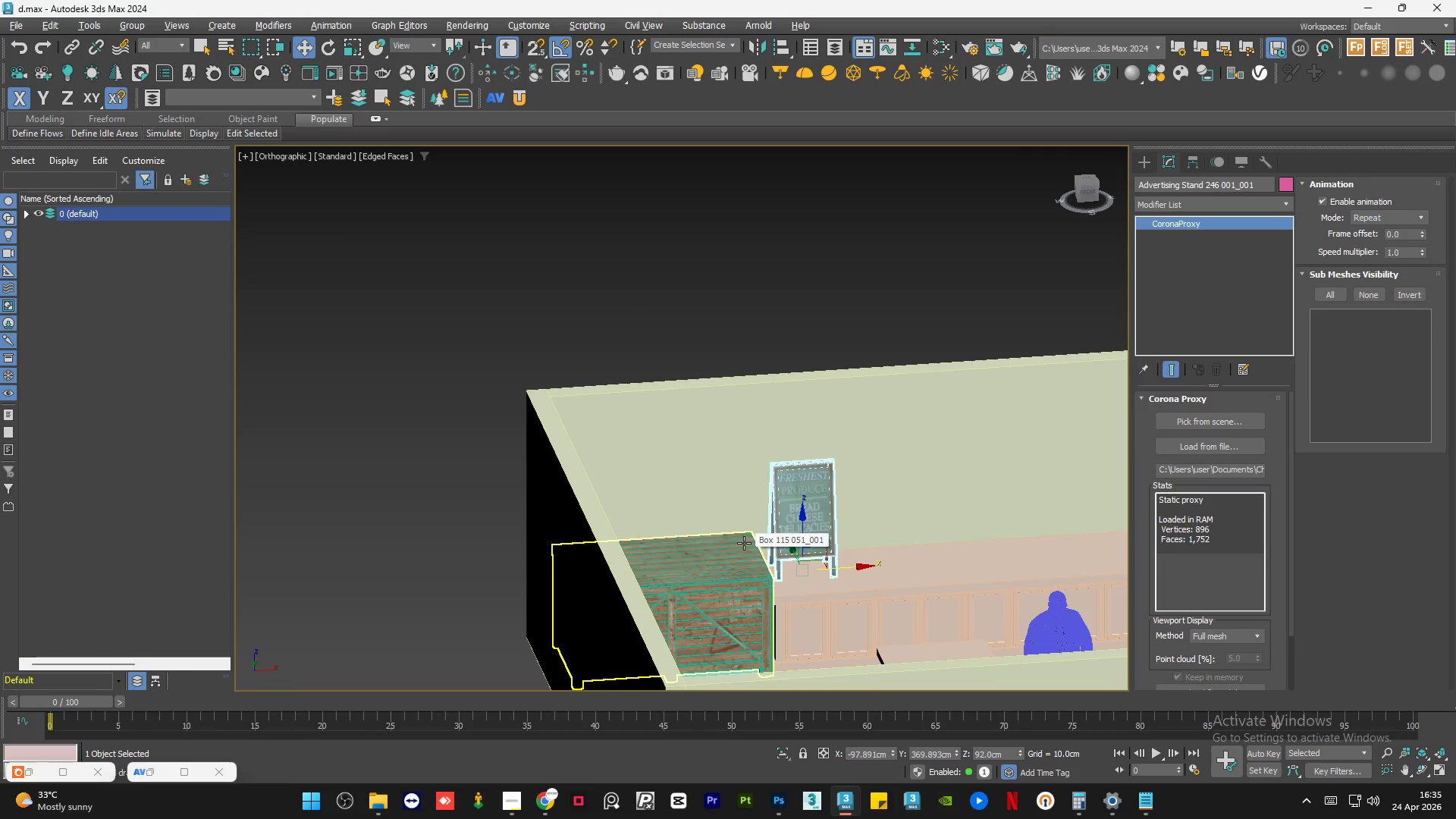 
hold_key(key=AltLeft, duration=0.77)
 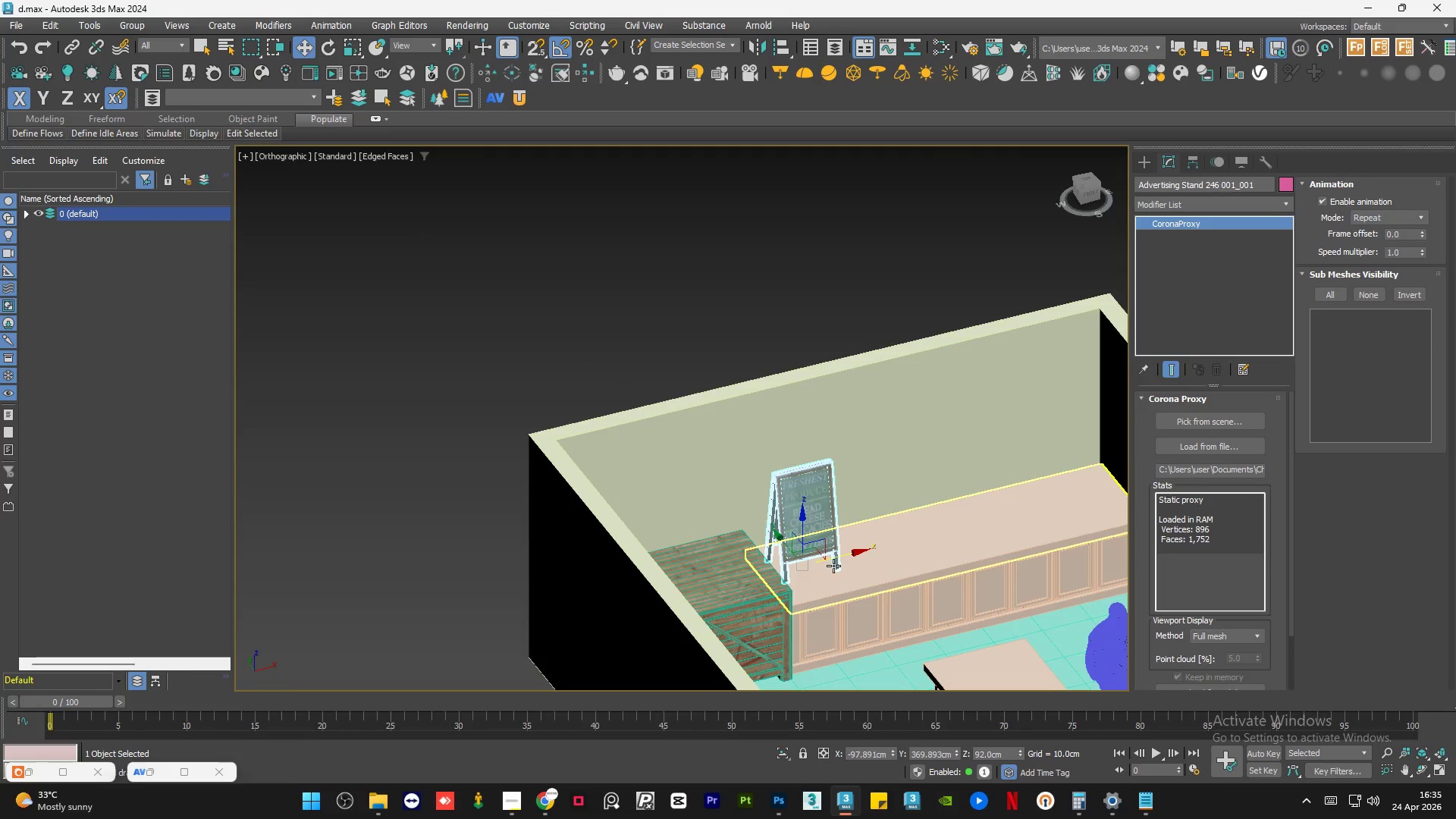 
scroll: coordinate [822, 563], scroll_direction: up, amount: 2.0
 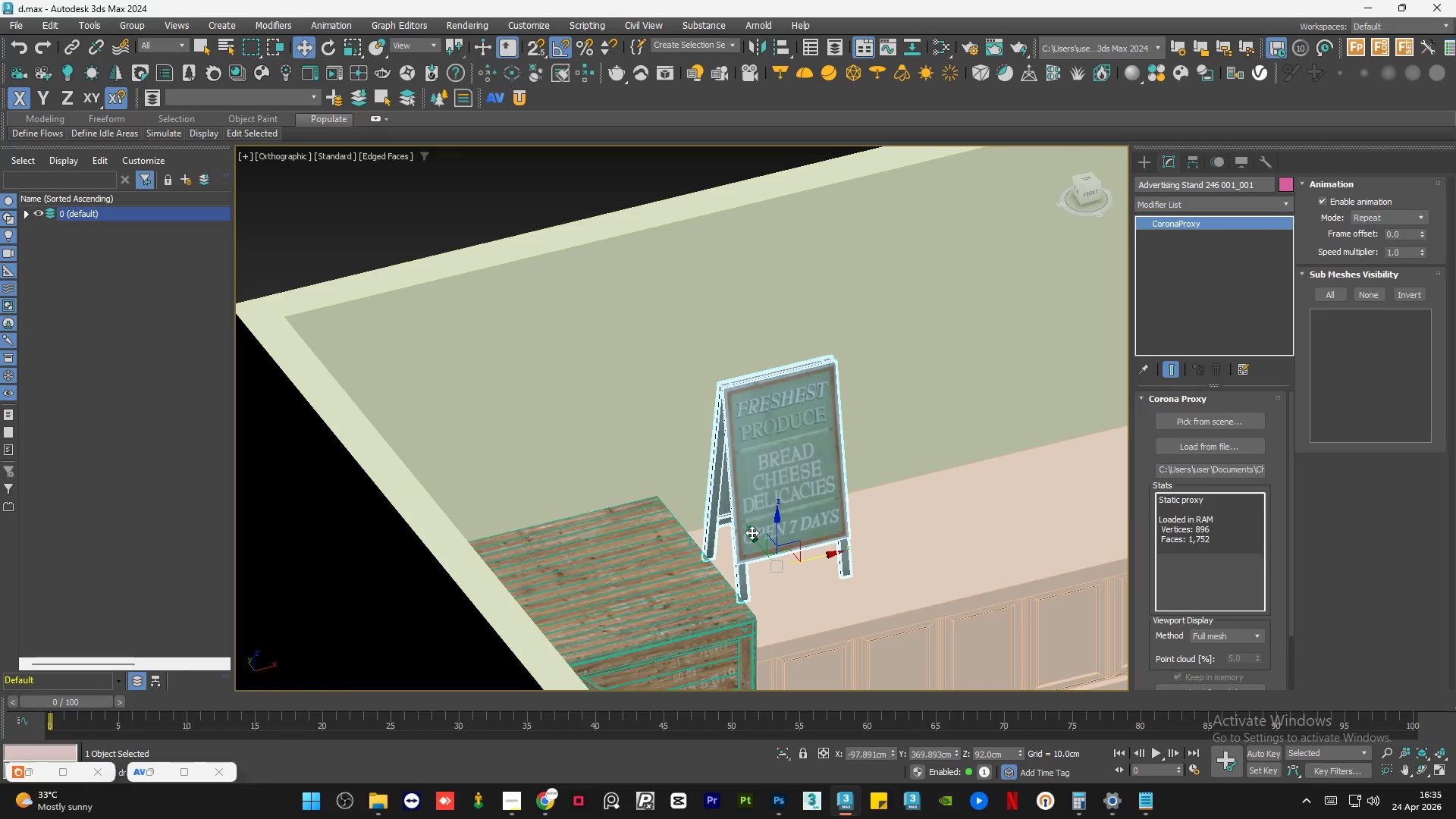 
left_click_drag(start_coordinate=[755, 536], to_coordinate=[770, 548])
 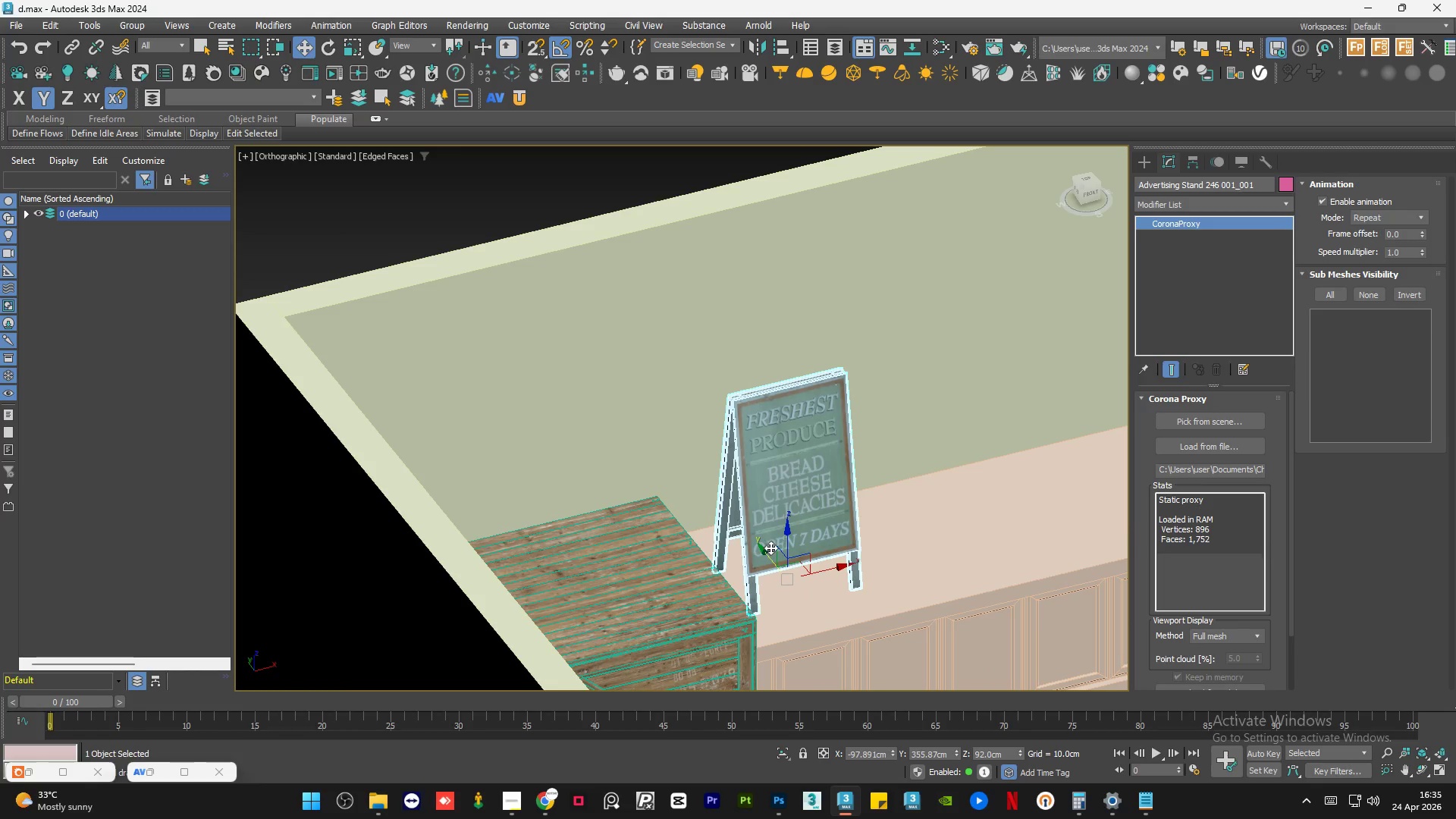 
key(E)
 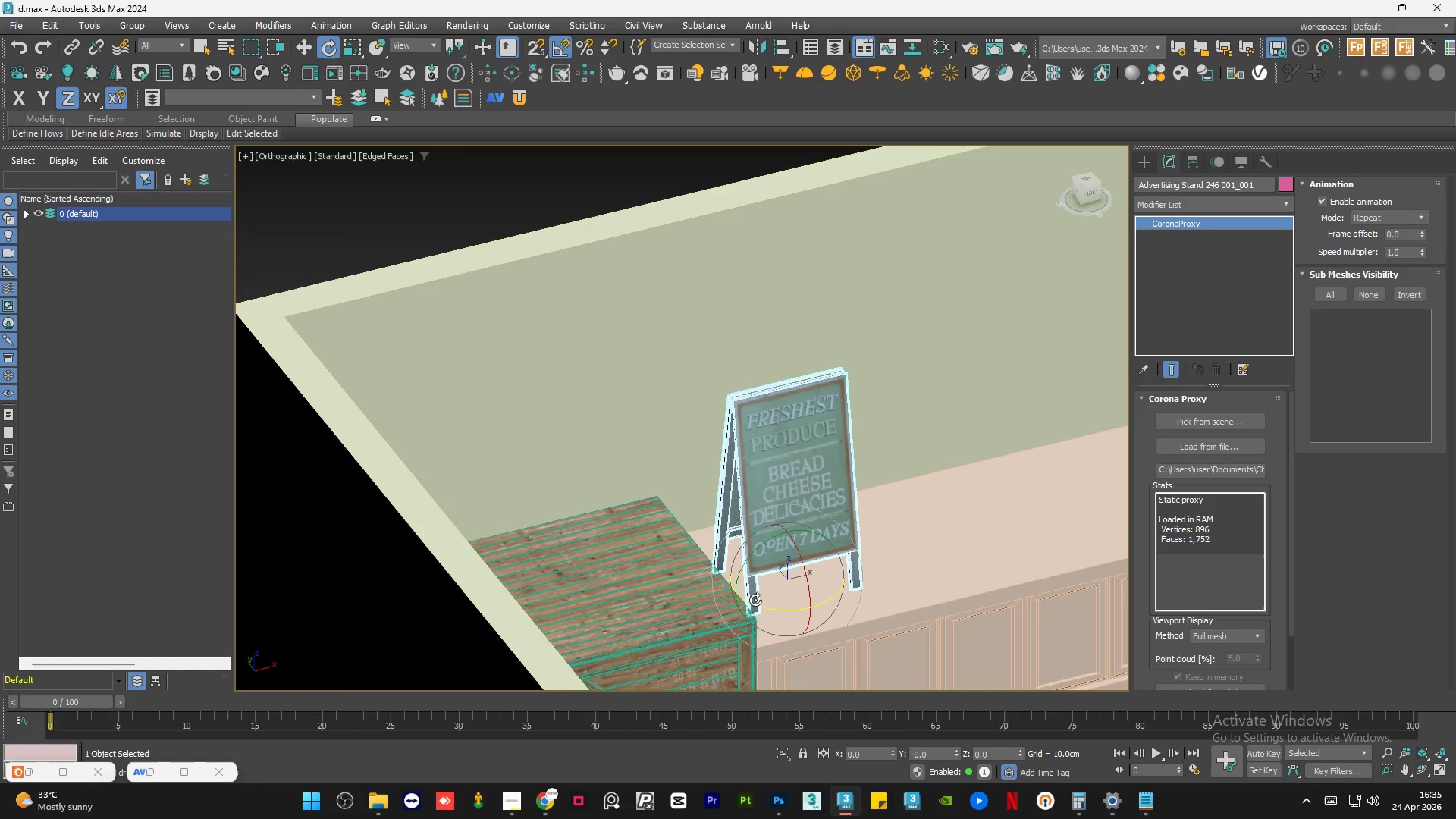 
left_click_drag(start_coordinate=[755, 605], to_coordinate=[890, 613])
 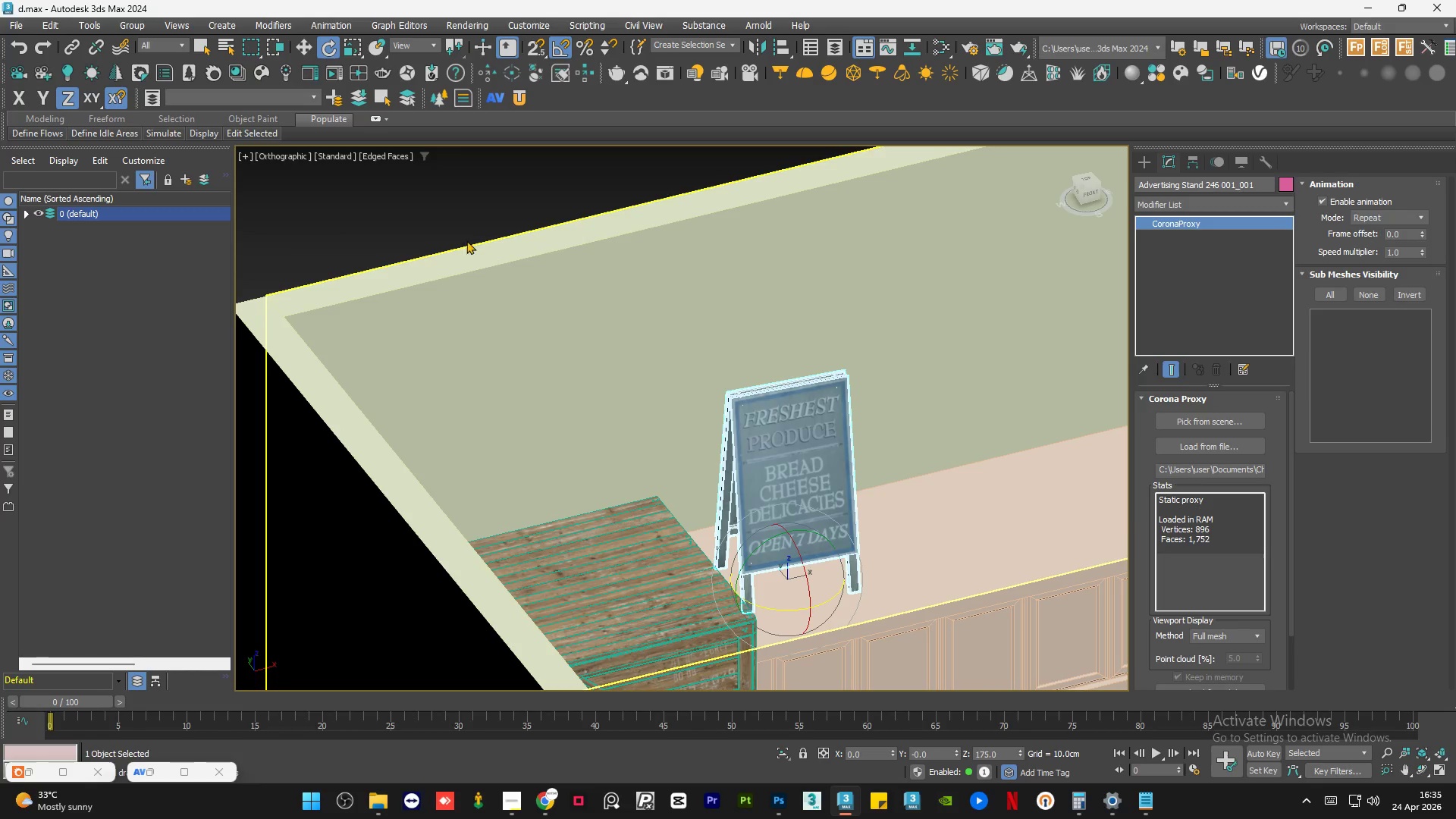 
left_click([434, 209])
 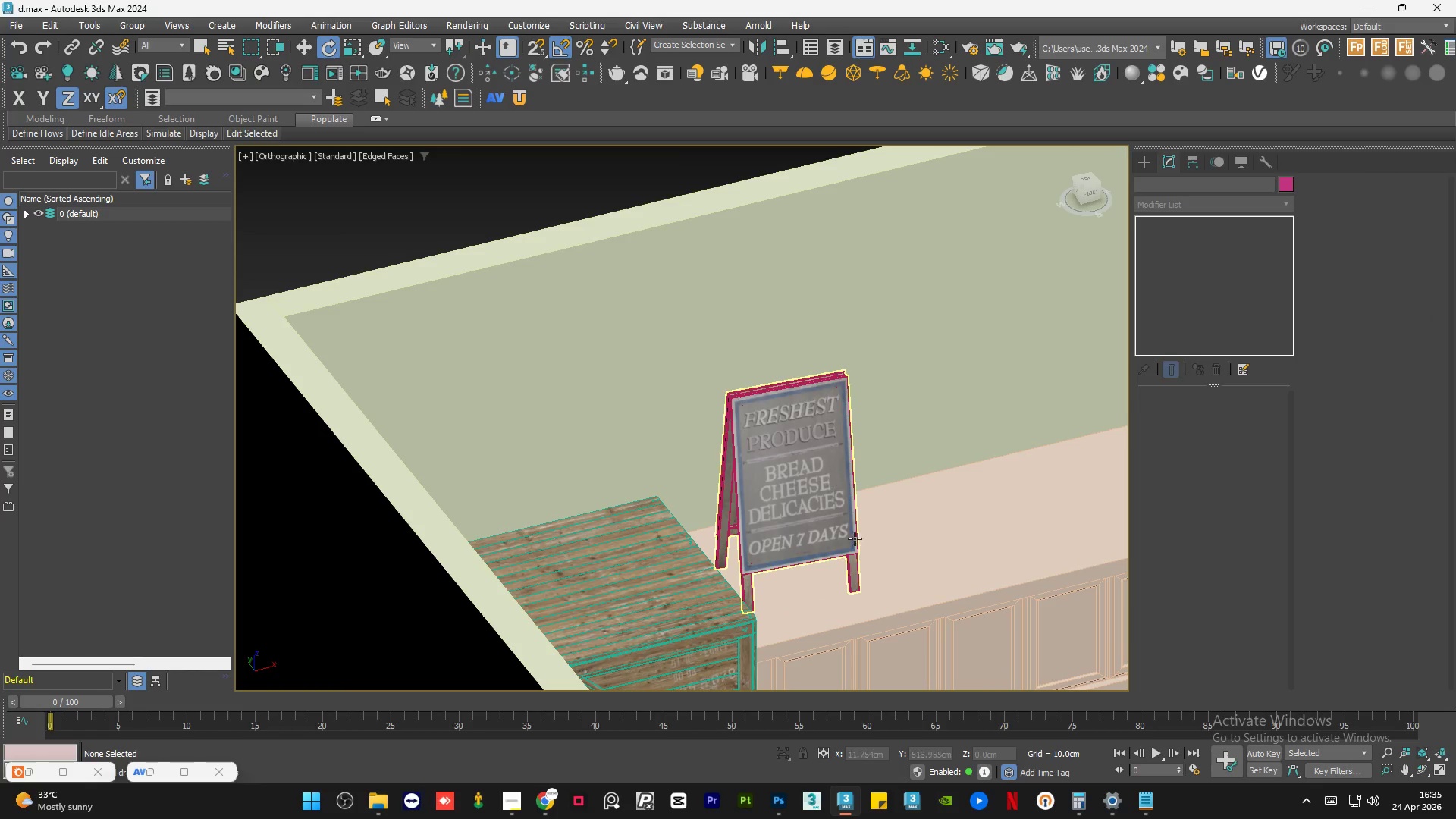 
scroll: coordinate [800, 520], scroll_direction: up, amount: 1.0
 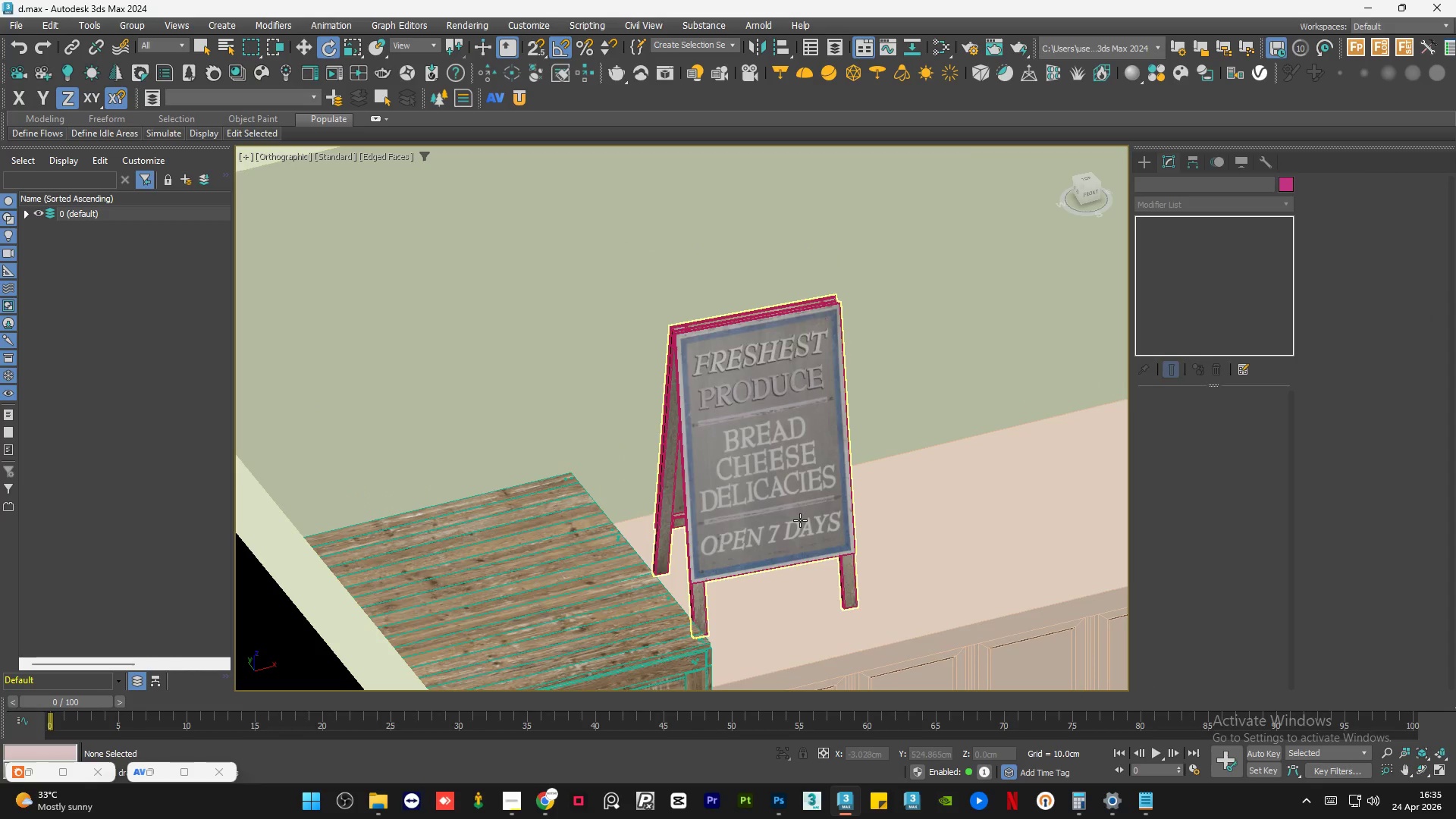 
key(Control+Z)
 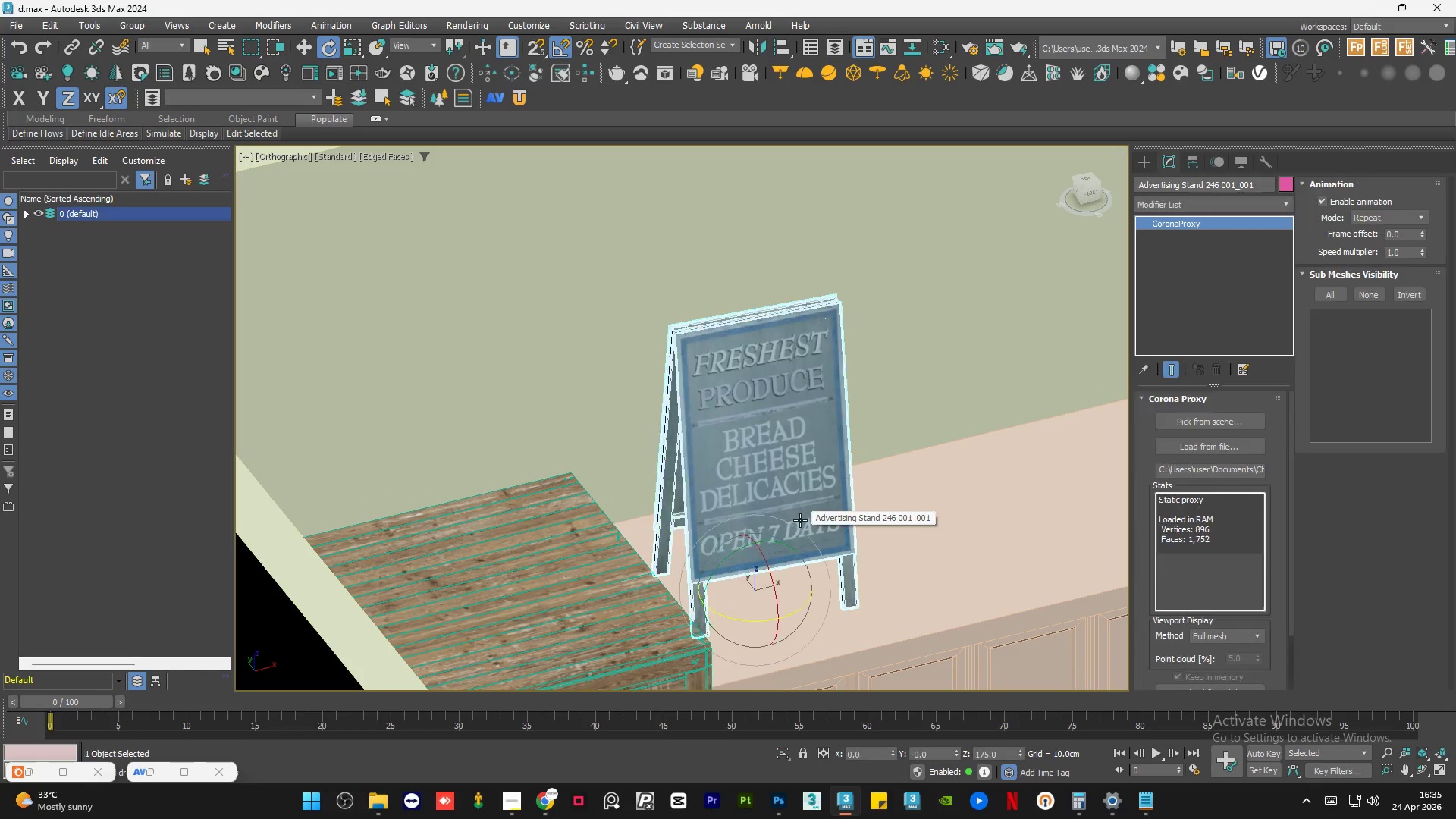 
key(Control+Z)
 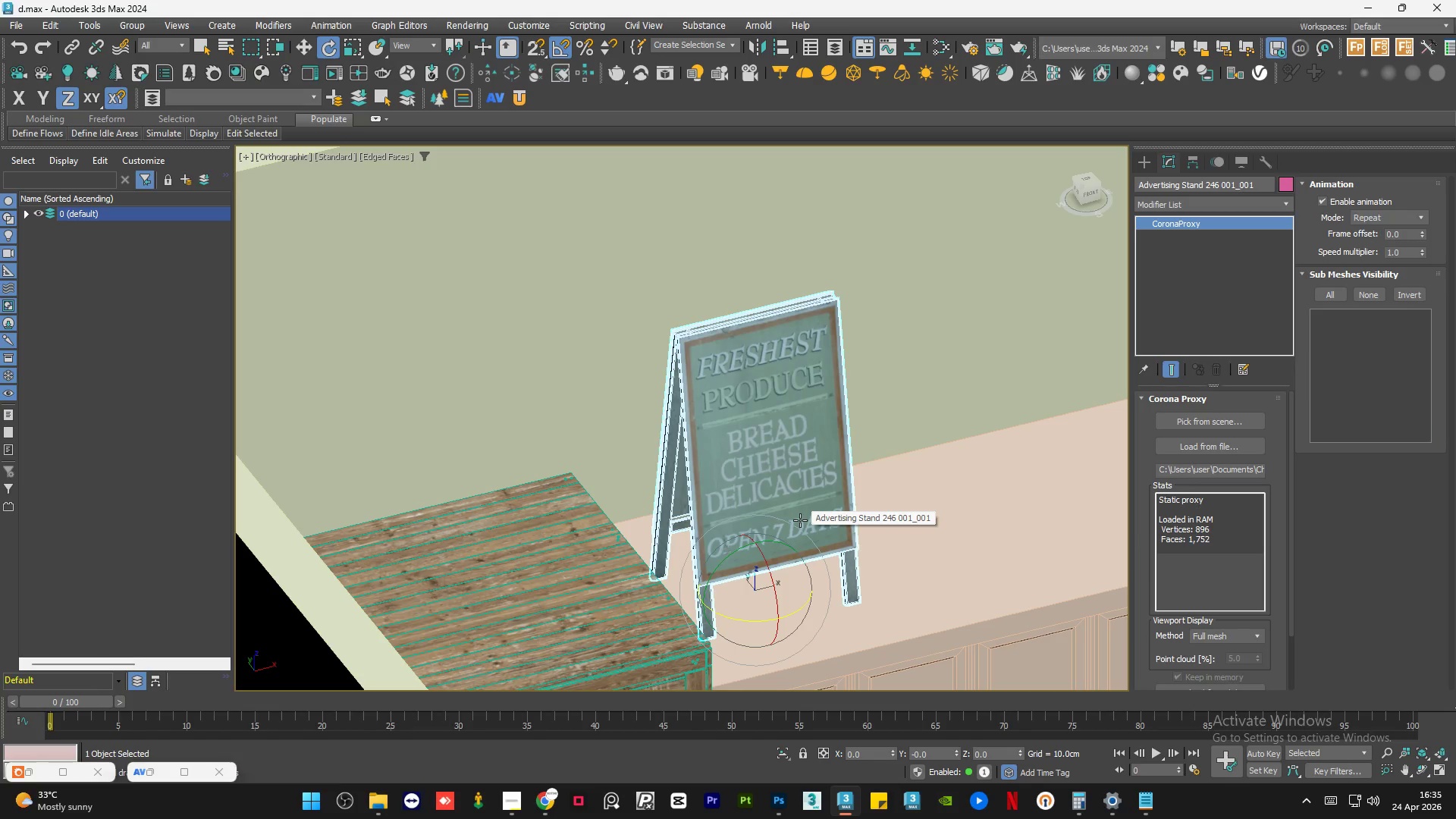 
left_click([492, 261])
 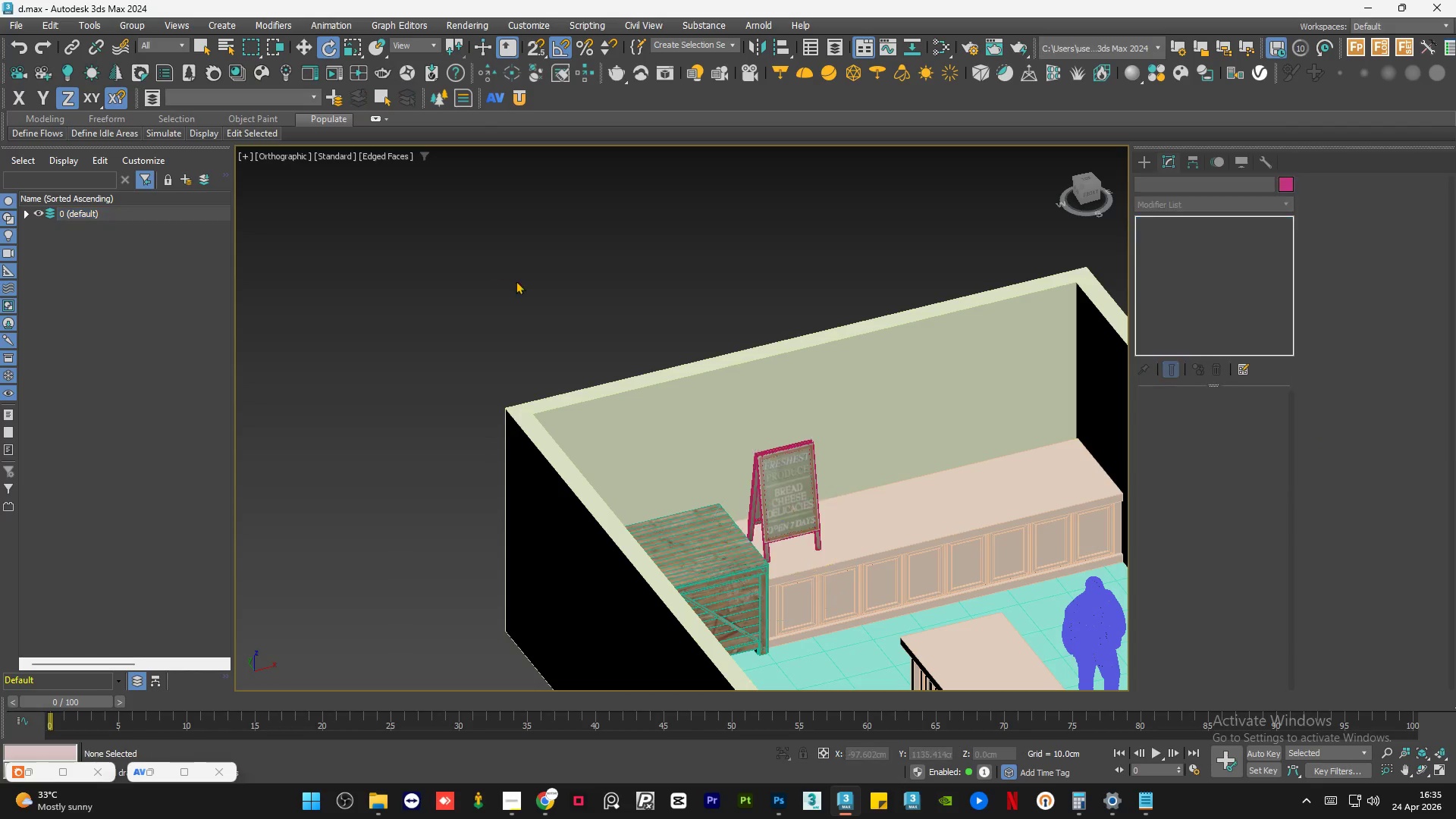 
scroll: coordinate [800, 520], scroll_direction: down, amount: 3.0
 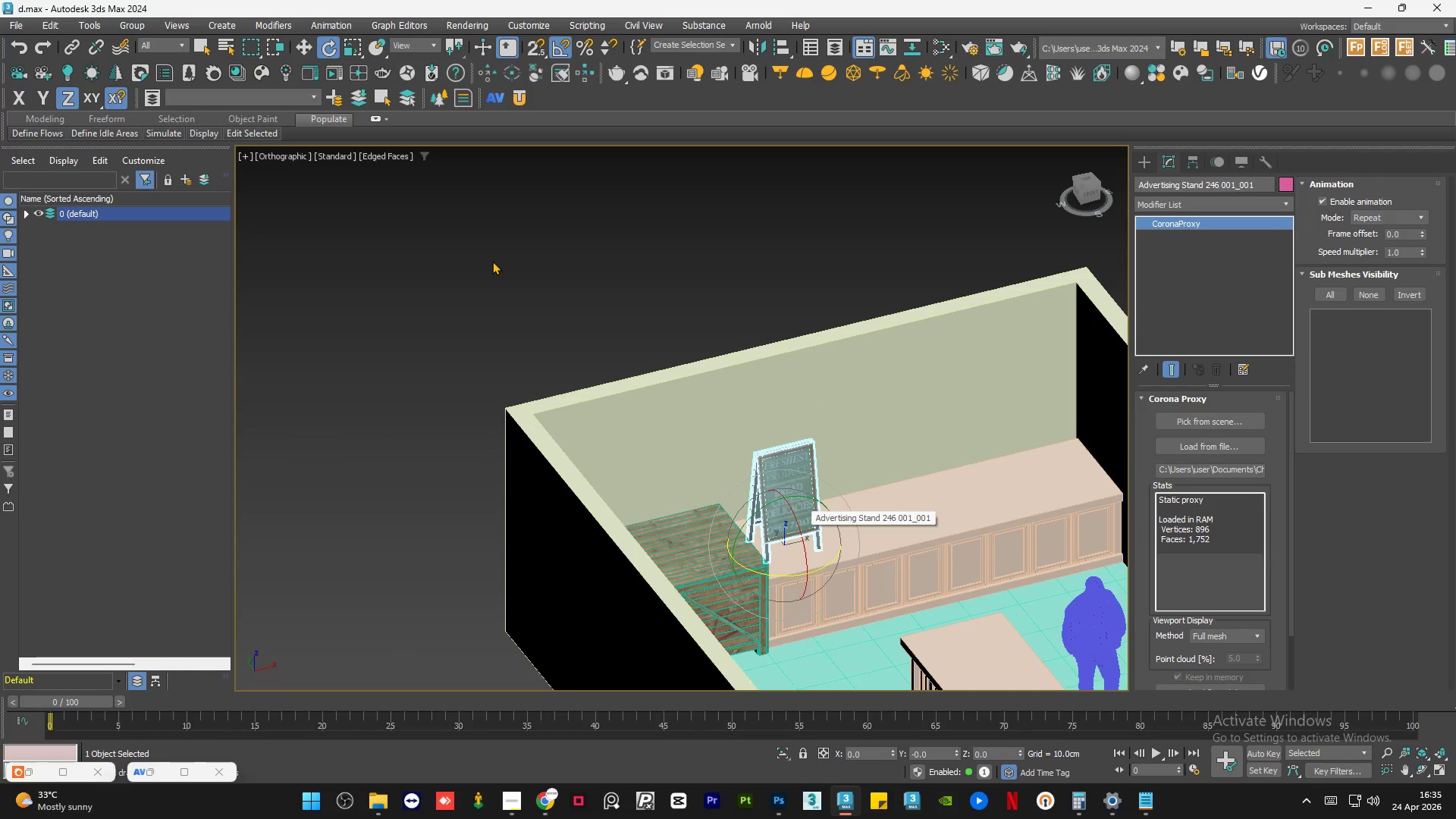 
hold_key(key=AltLeft, duration=1.2)
 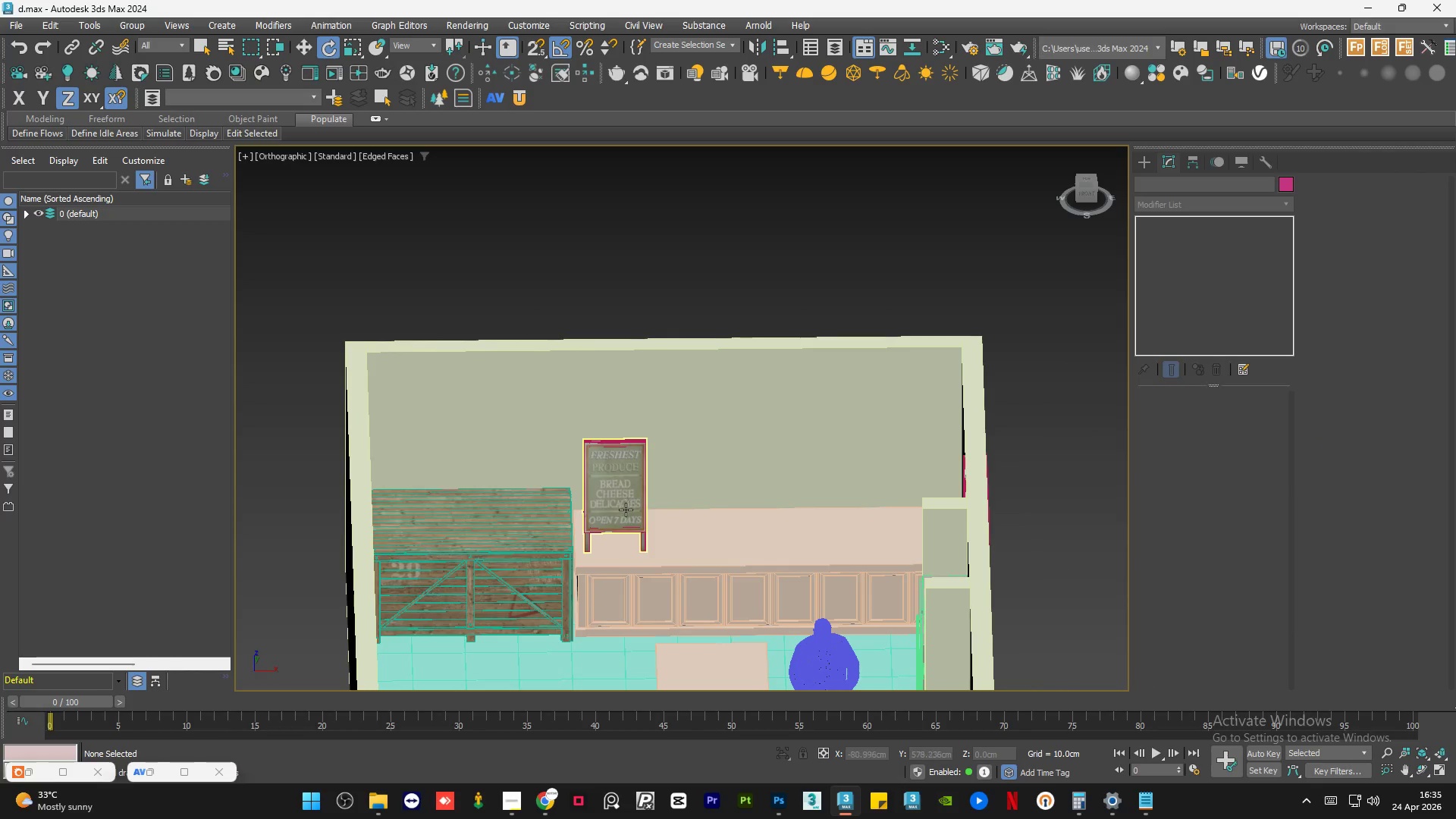 
left_click([625, 512])
 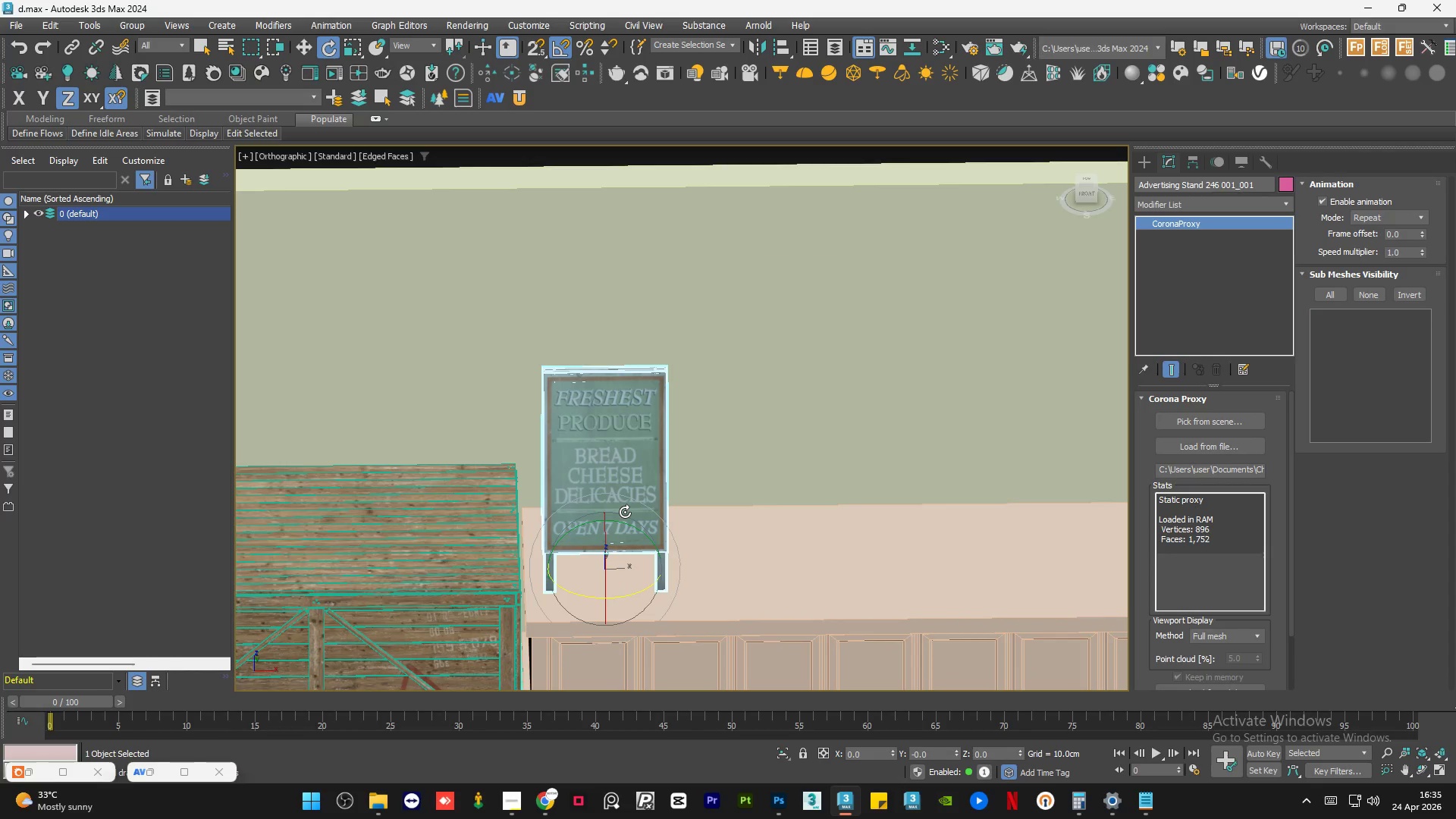 
scroll: coordinate [625, 512], scroll_direction: up, amount: 2.0
 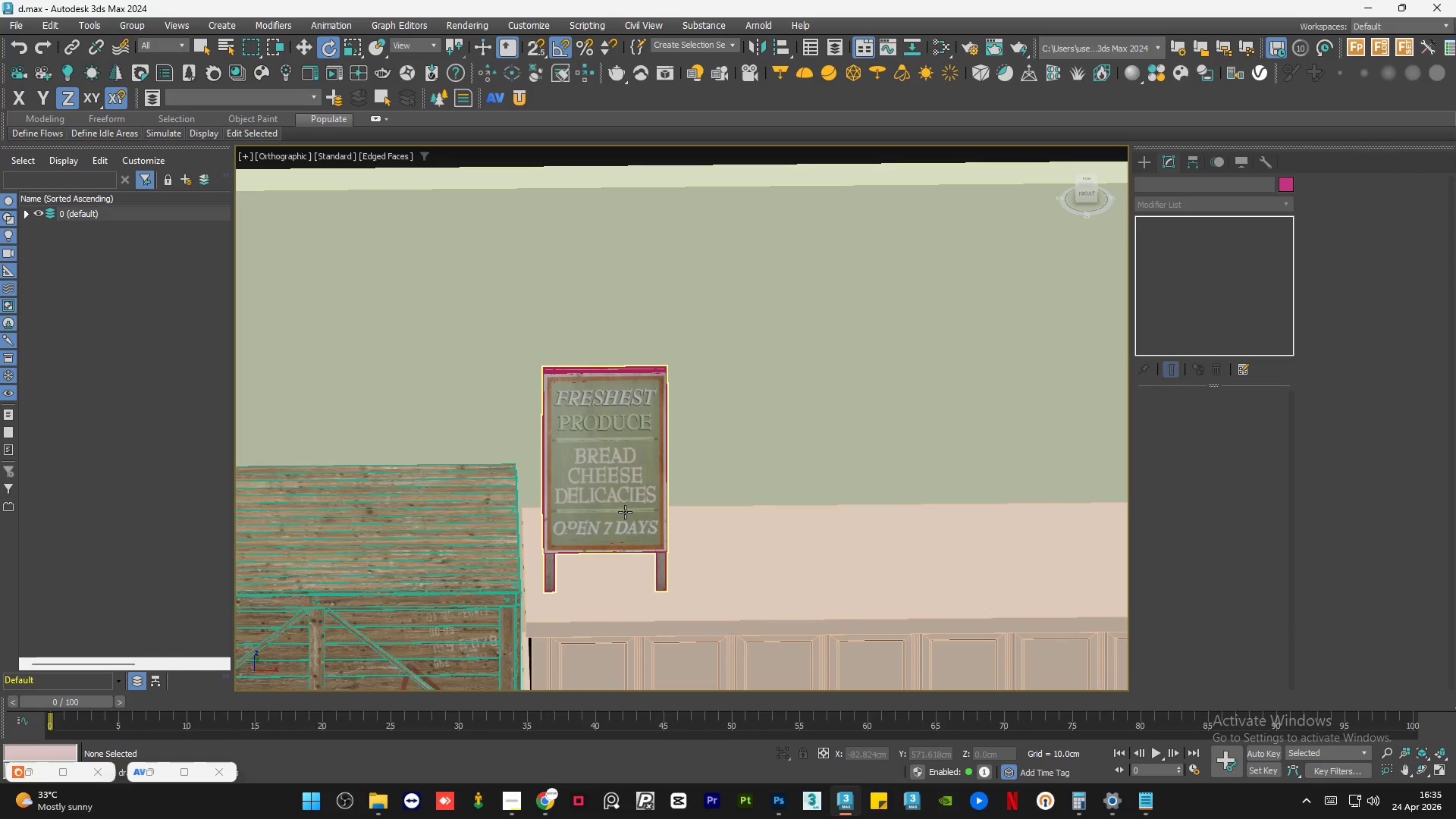 
key(W)
 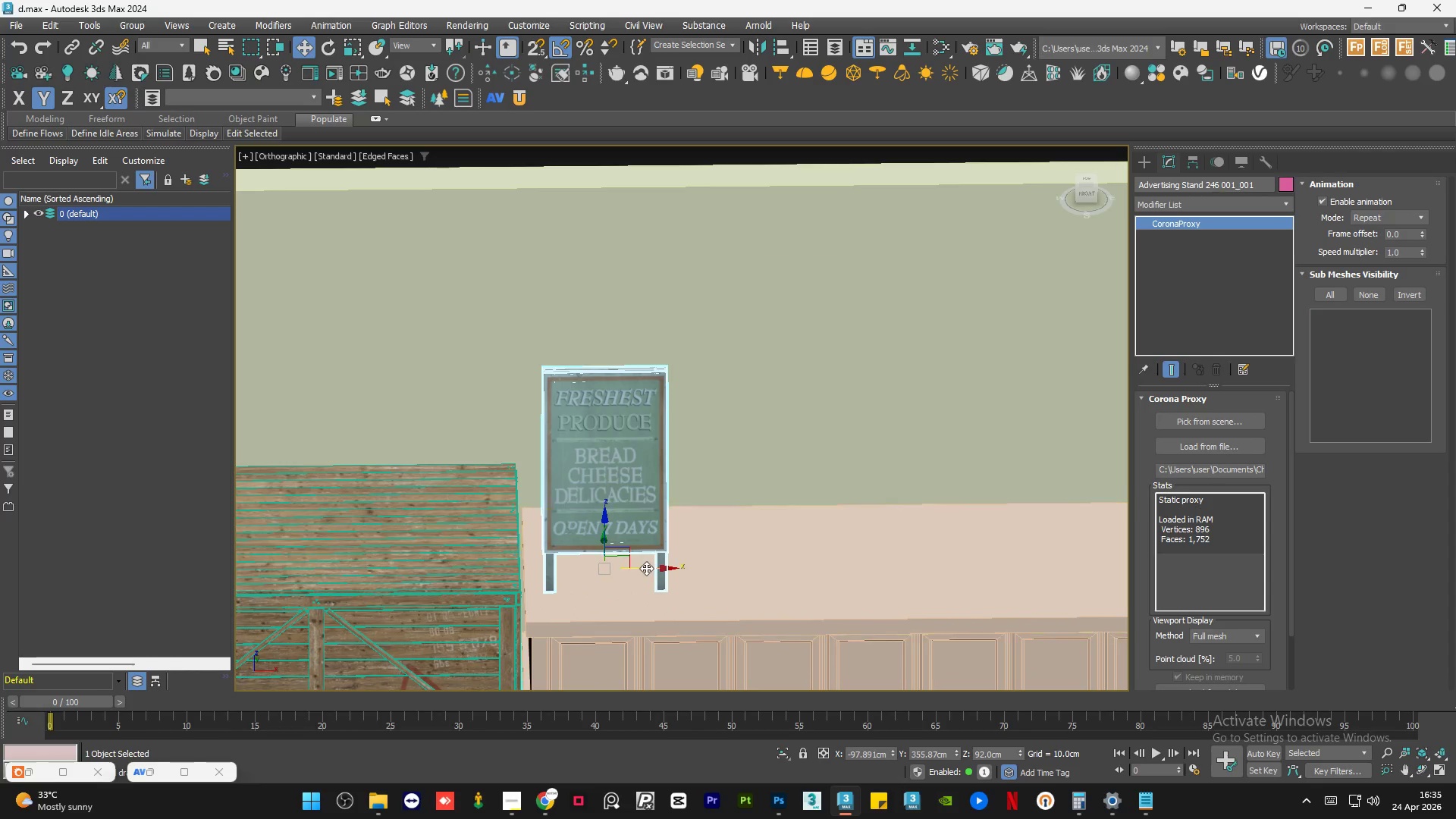 
left_click_drag(start_coordinate=[647, 569], to_coordinate=[667, 569])
 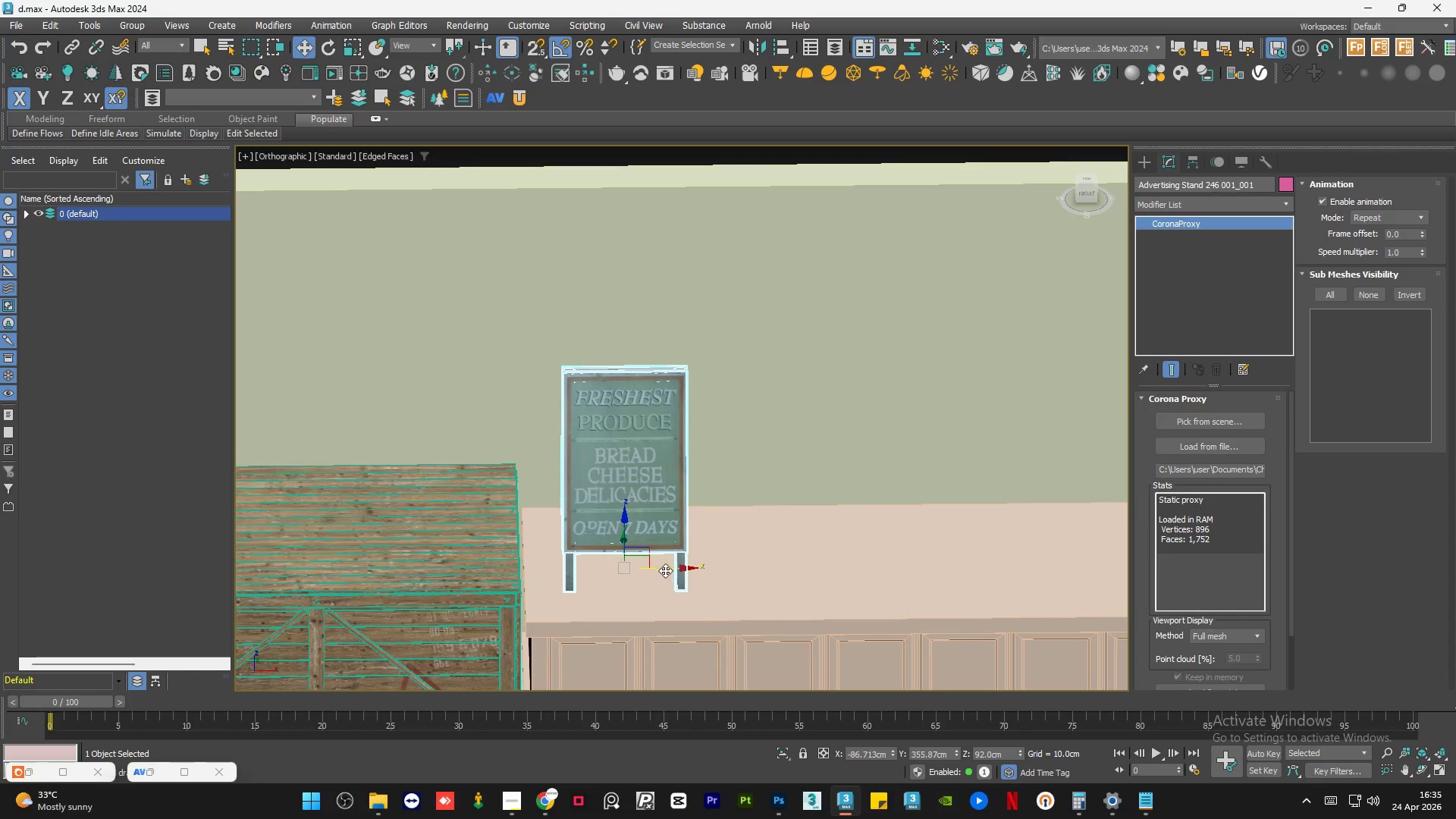 
hold_key(key=AltLeft, duration=1.0)
scroll: coordinate [590, 581], scroll_direction: up, amount: 1.0
 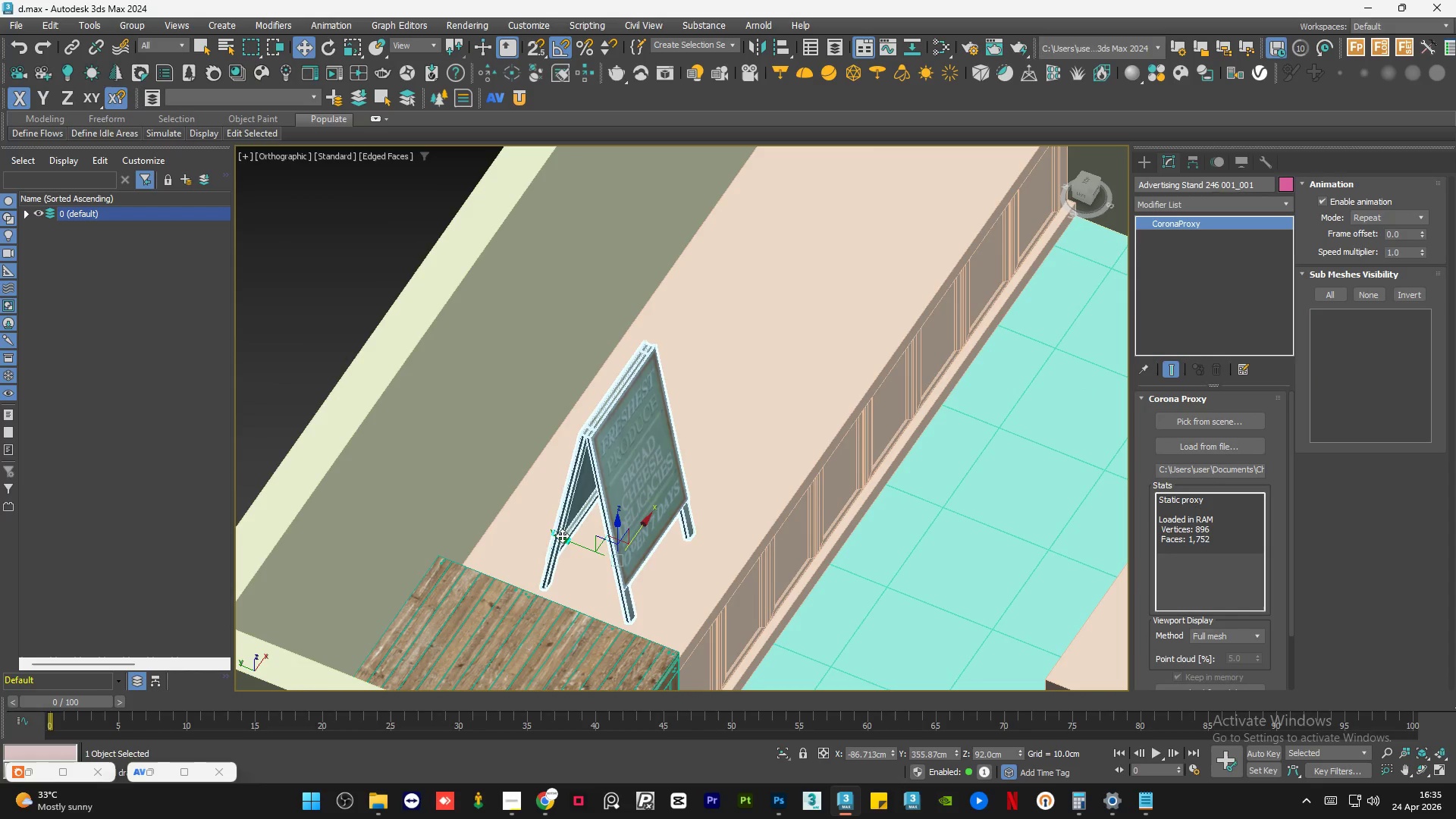 
left_click_drag(start_coordinate=[562, 535], to_coordinate=[523, 516])
 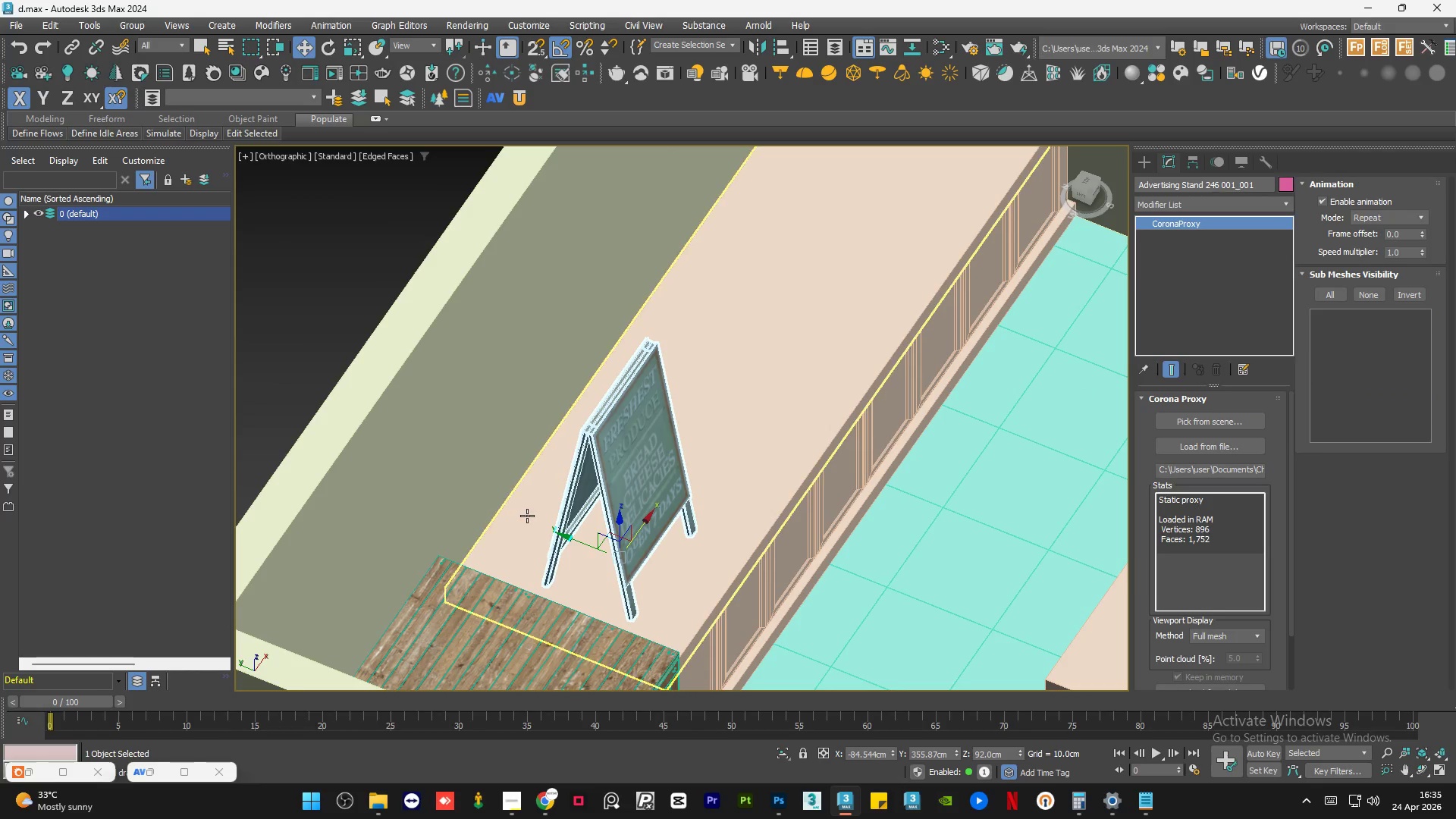 
key(Control+Z)
 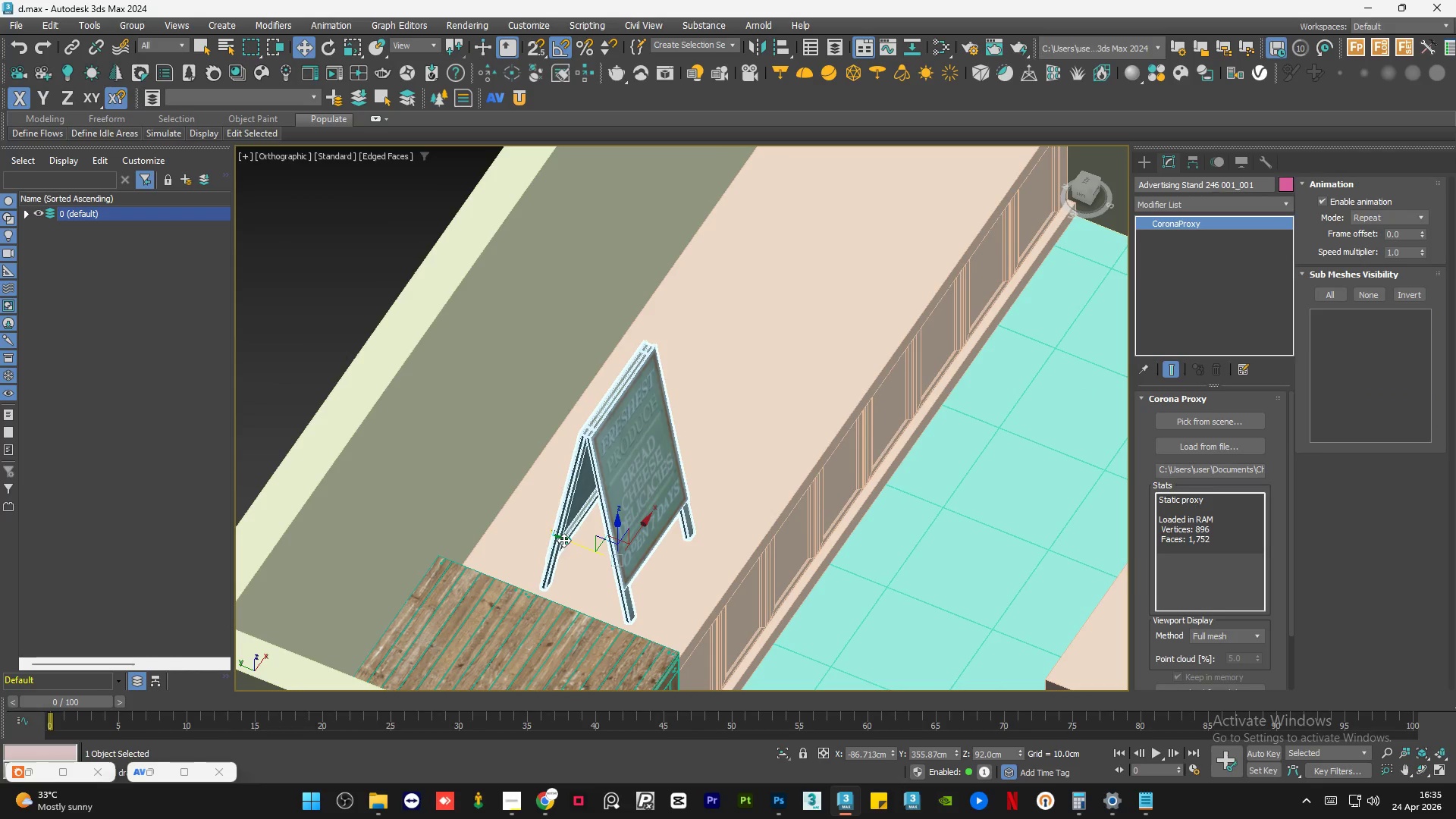 
left_click_drag(start_coordinate=[563, 540], to_coordinate=[500, 504])
 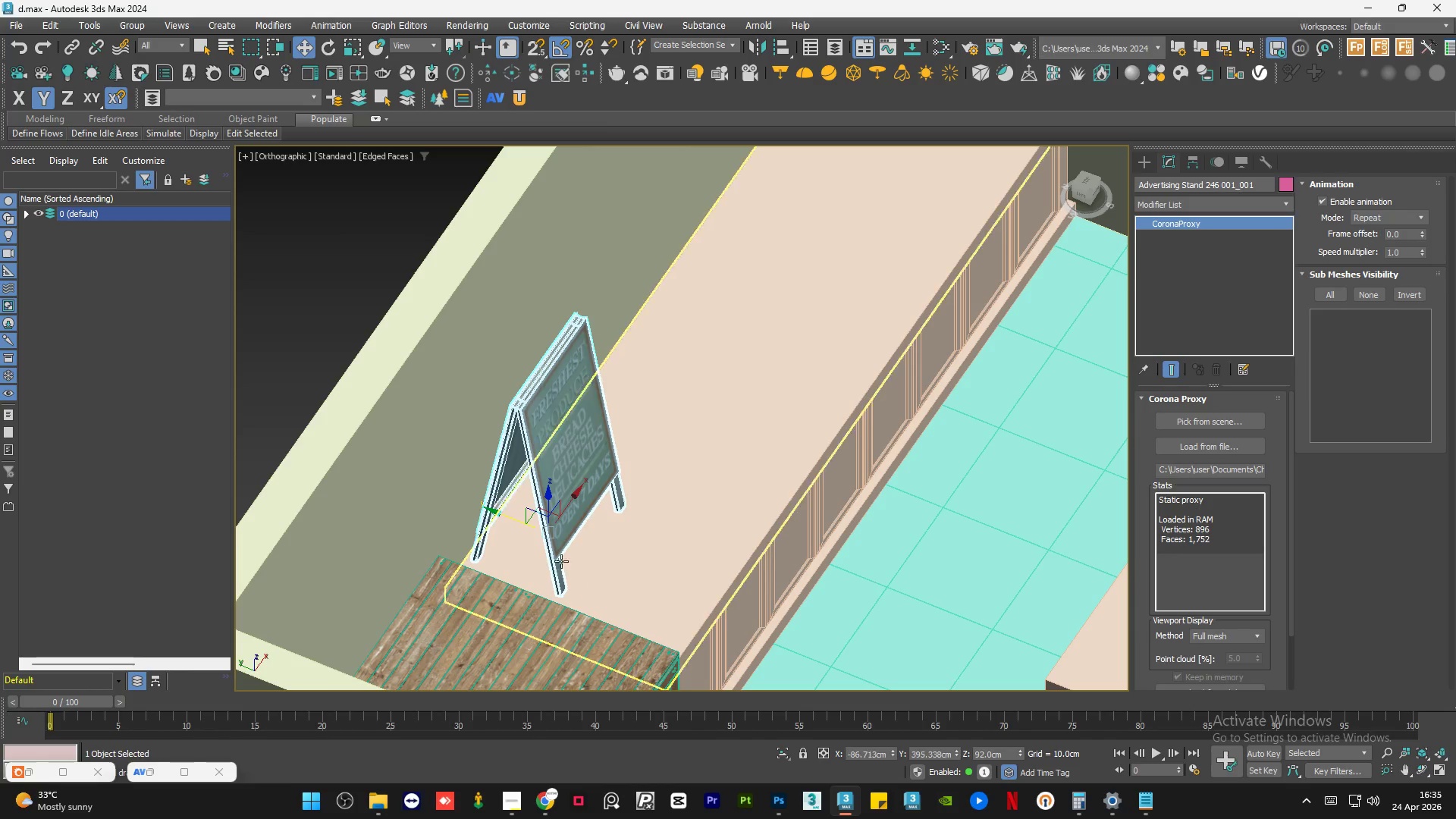 
hold_key(key=AltLeft, duration=1.36)
 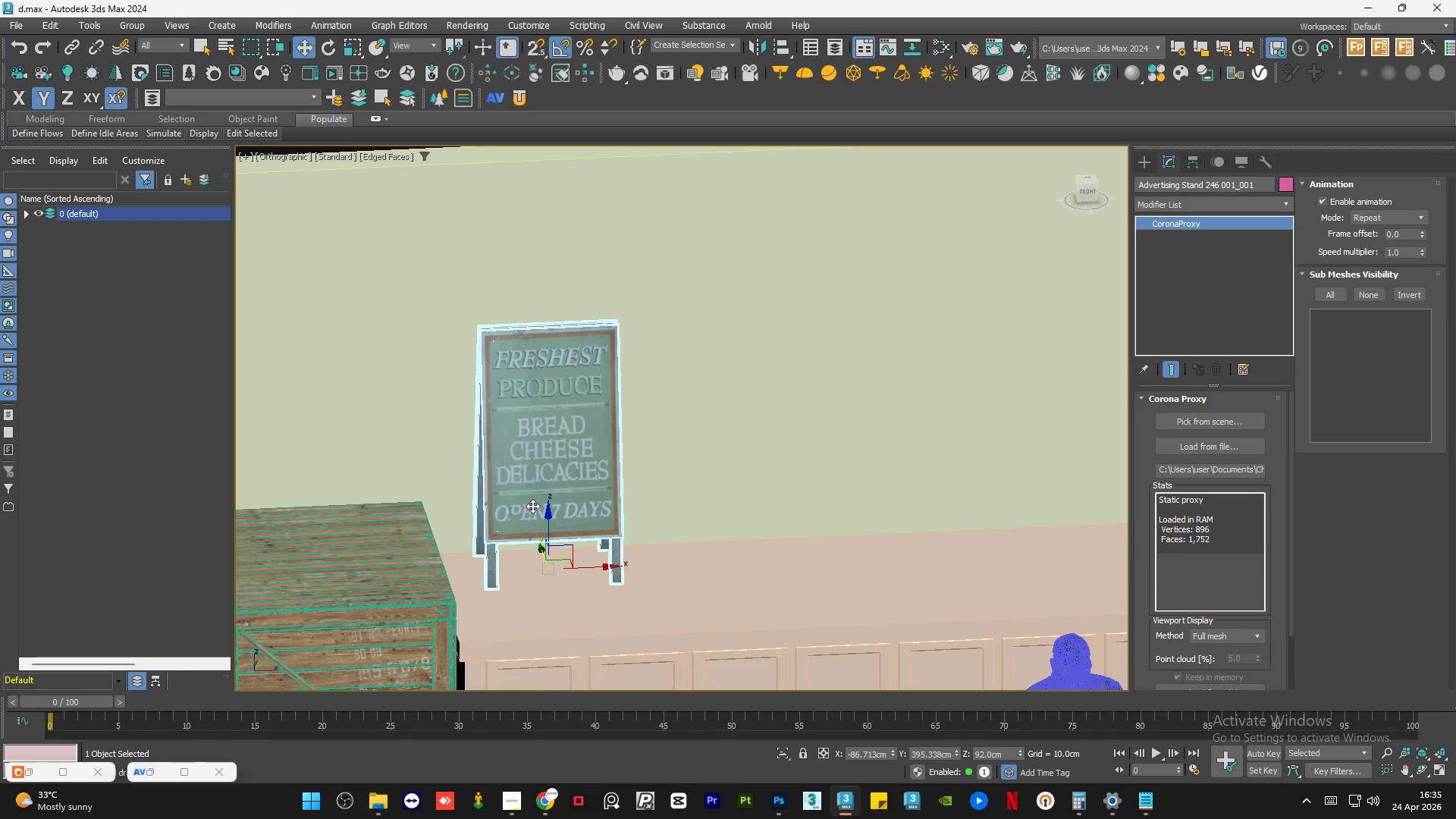 
hold_key(key=AltLeft, duration=0.52)
 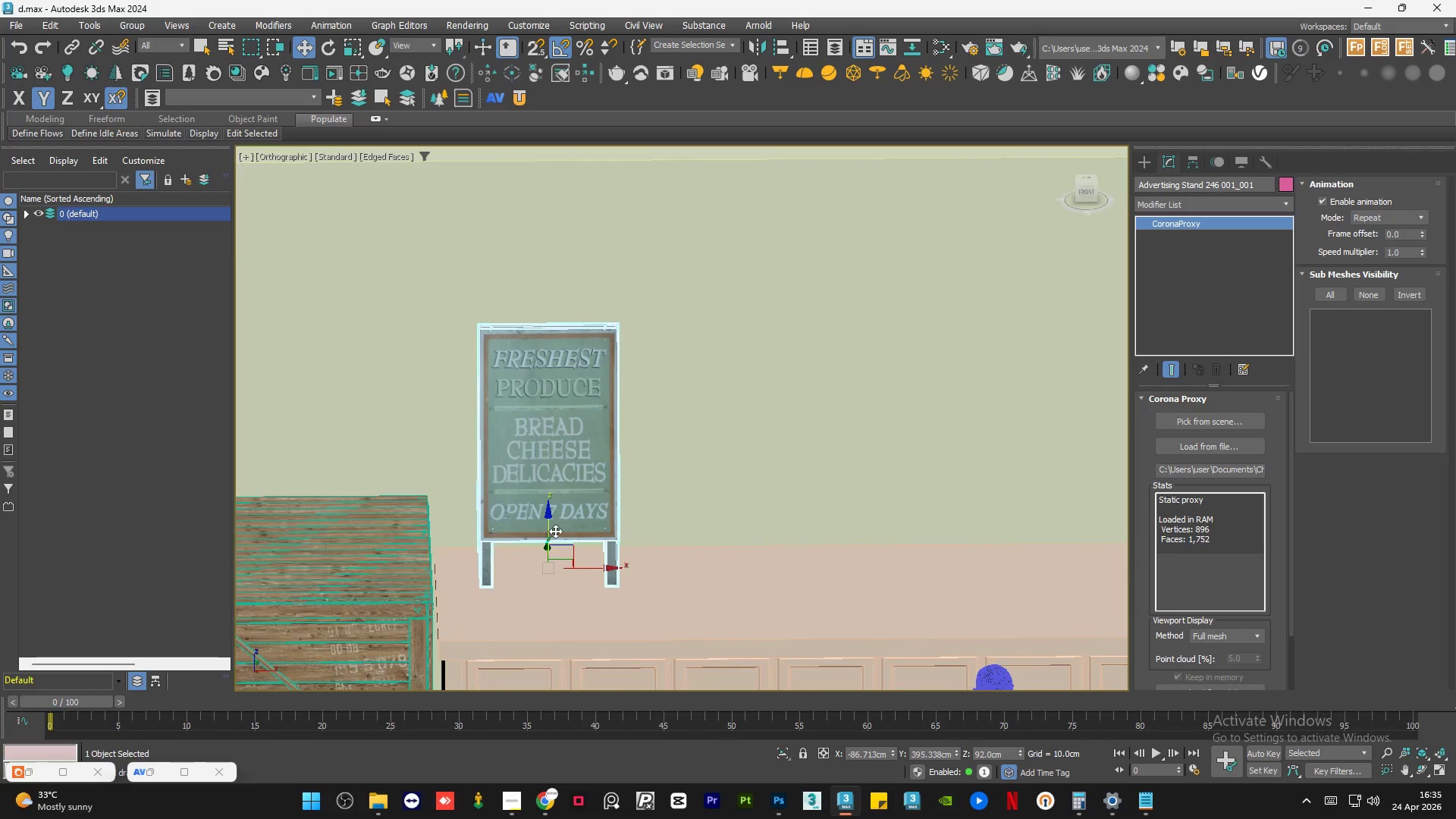 
scroll: coordinate [560, 529], scroll_direction: down, amount: 2.0
 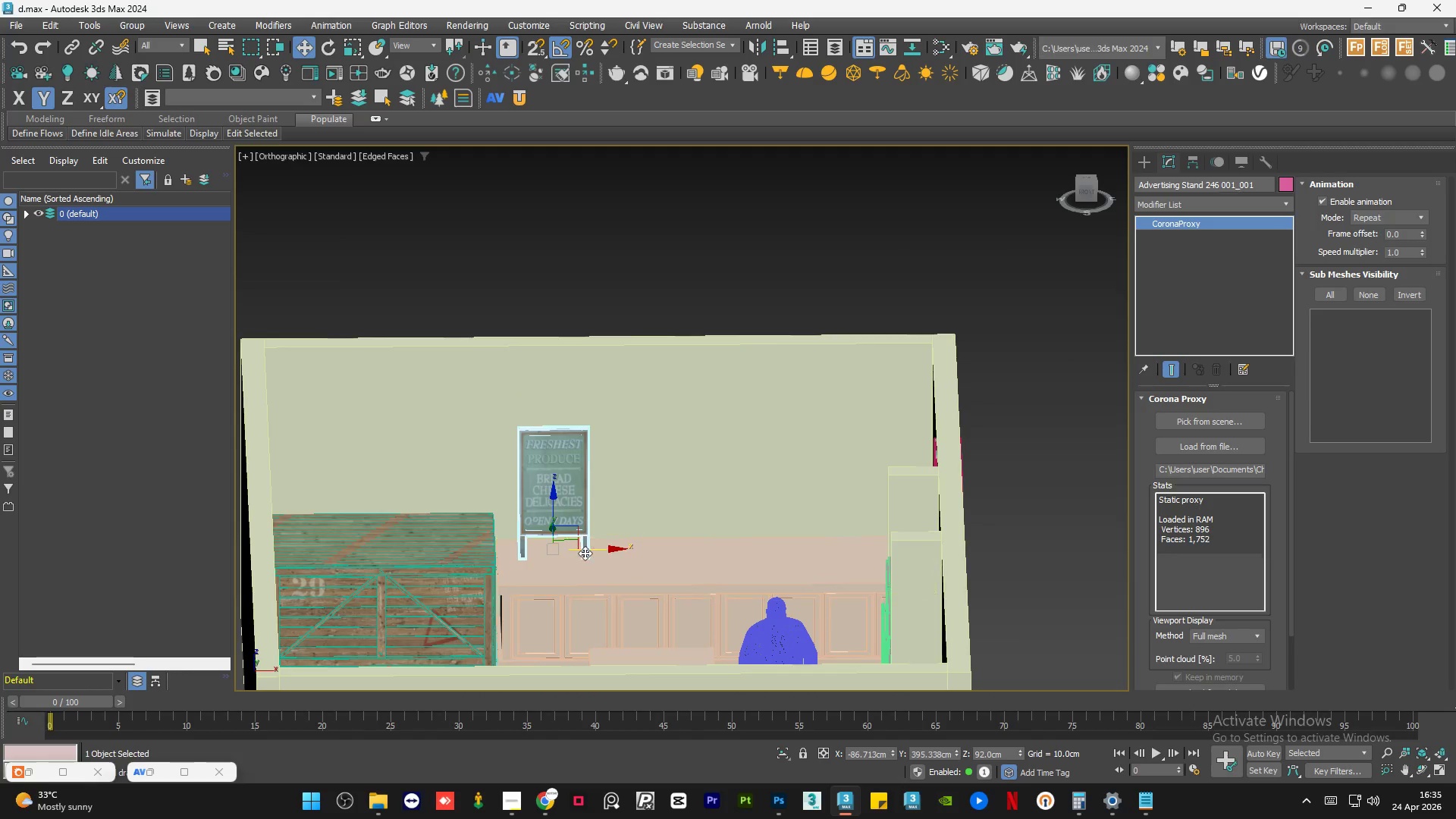 
left_click_drag(start_coordinate=[587, 551], to_coordinate=[601, 551])
 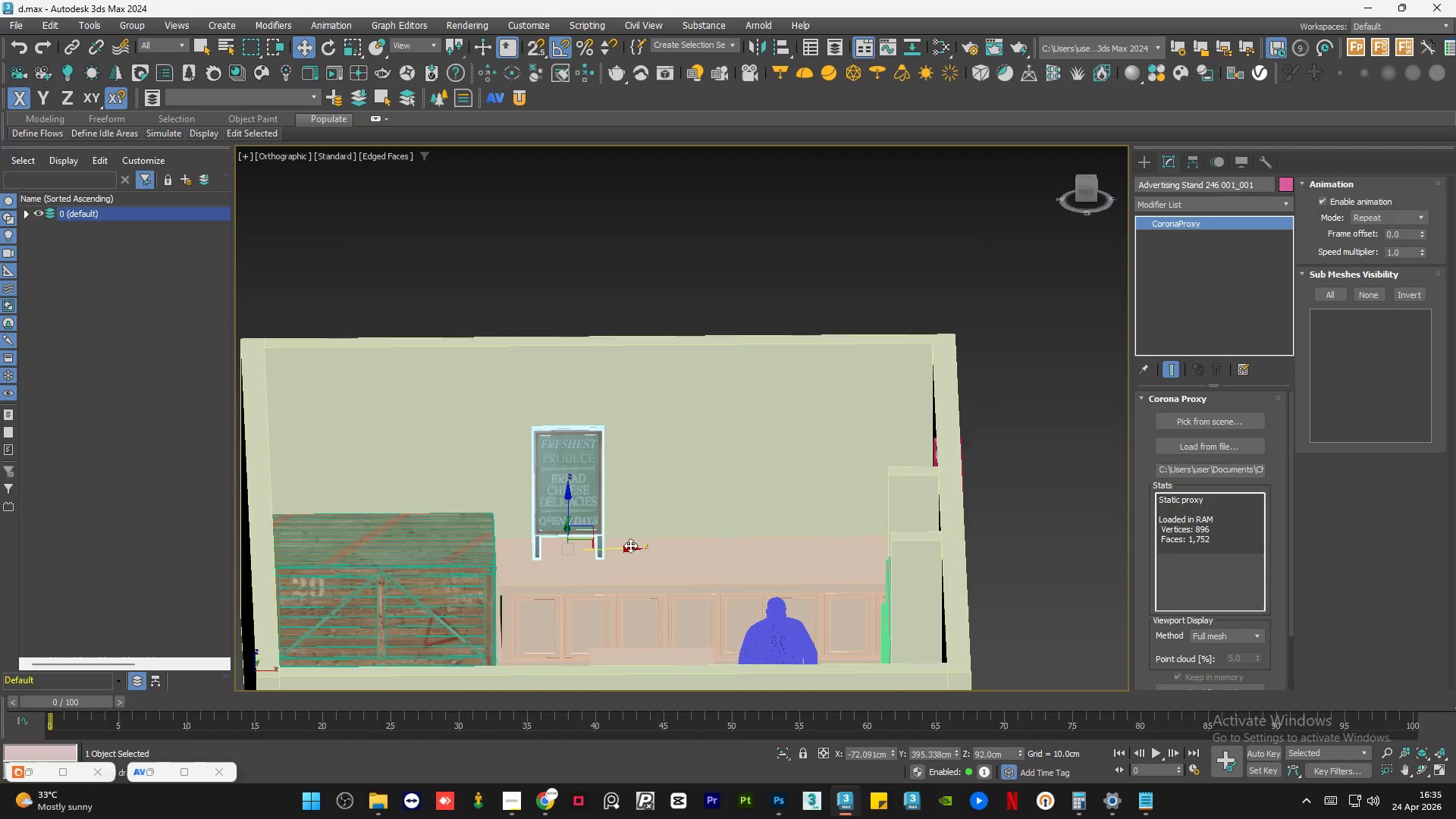 
left_click([797, 284])
 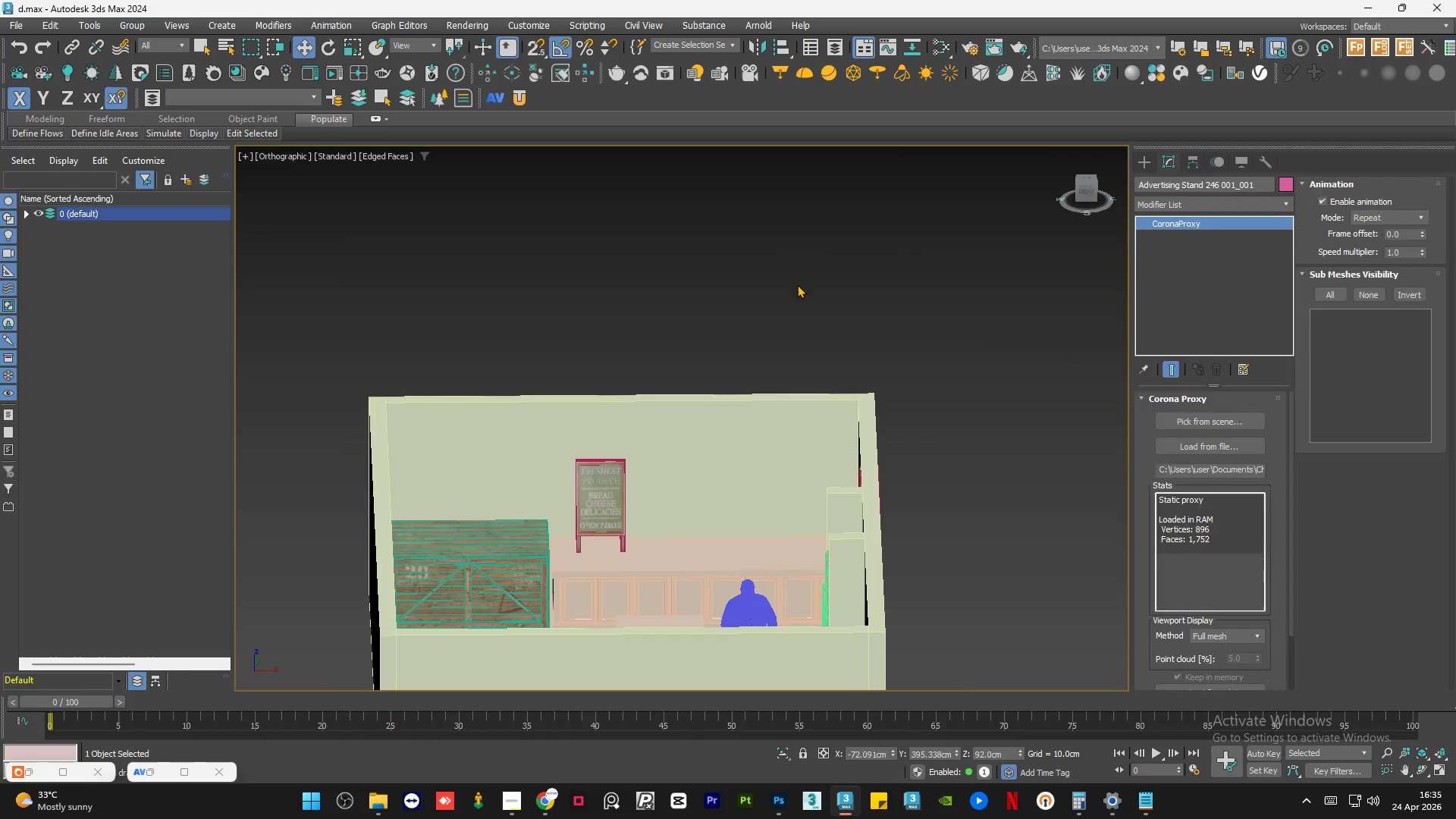 
scroll: coordinate [679, 536], scroll_direction: down, amount: 1.0
 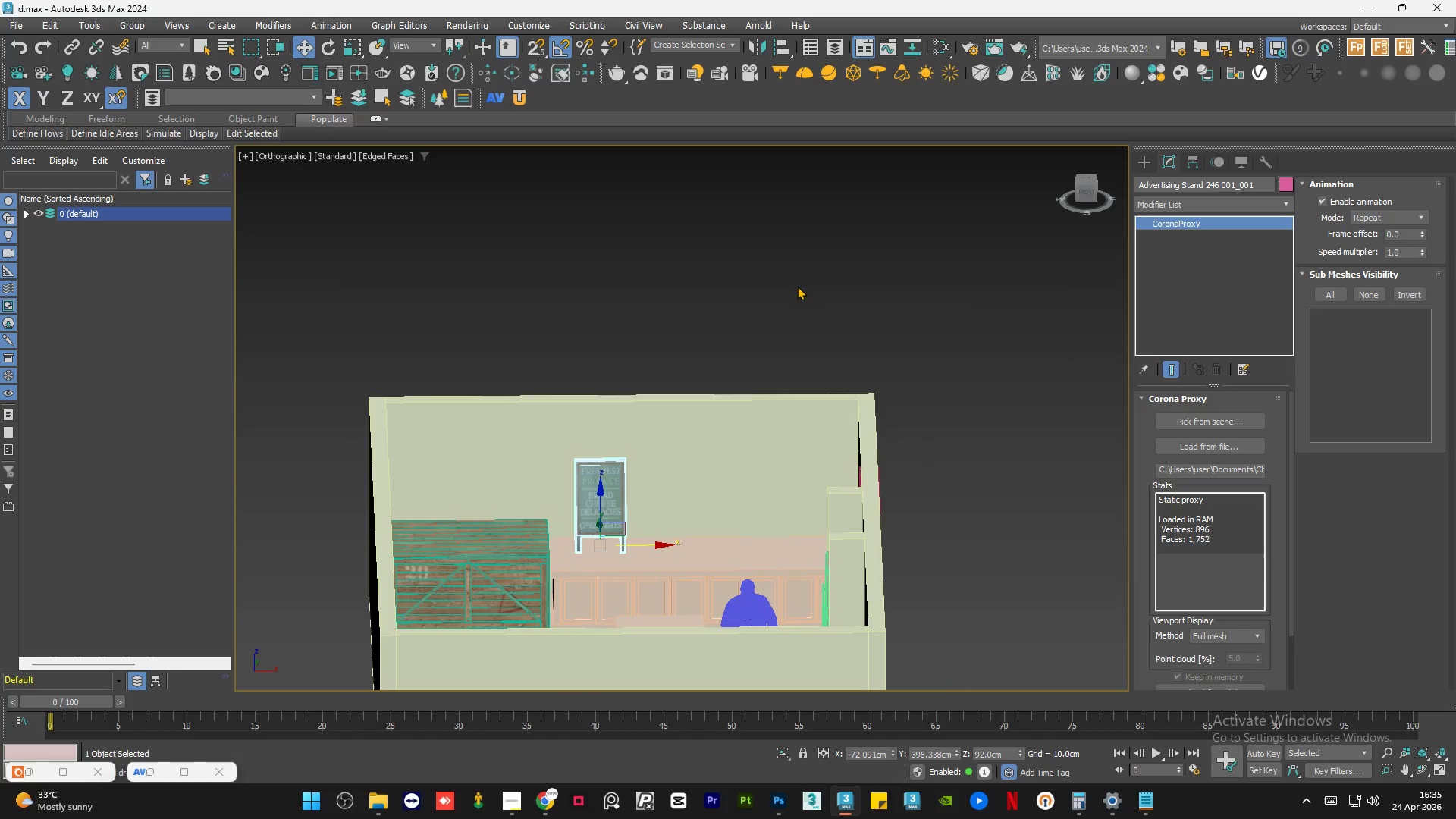 
double_click([797, 284])
 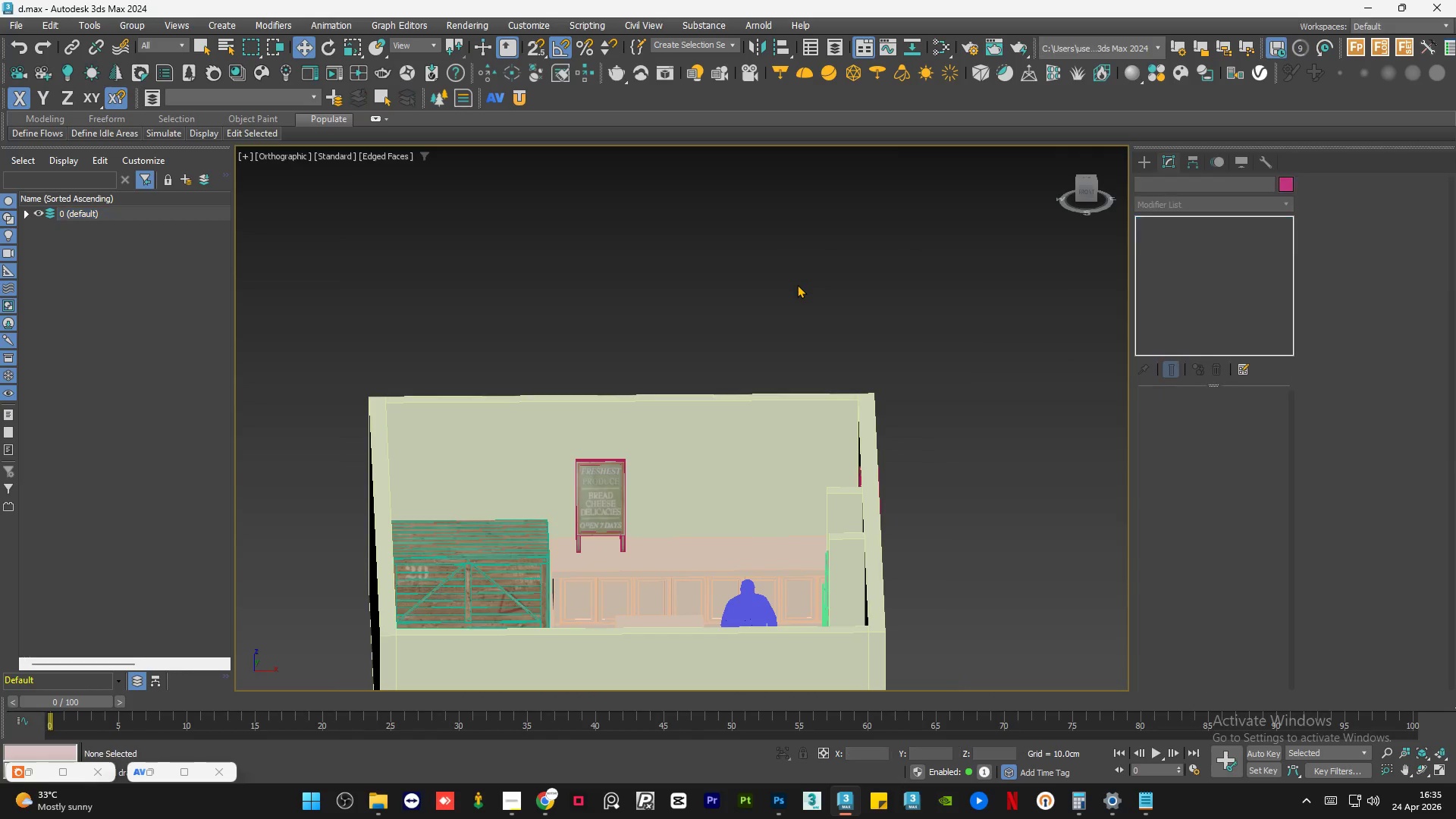 
key(Control+S)
 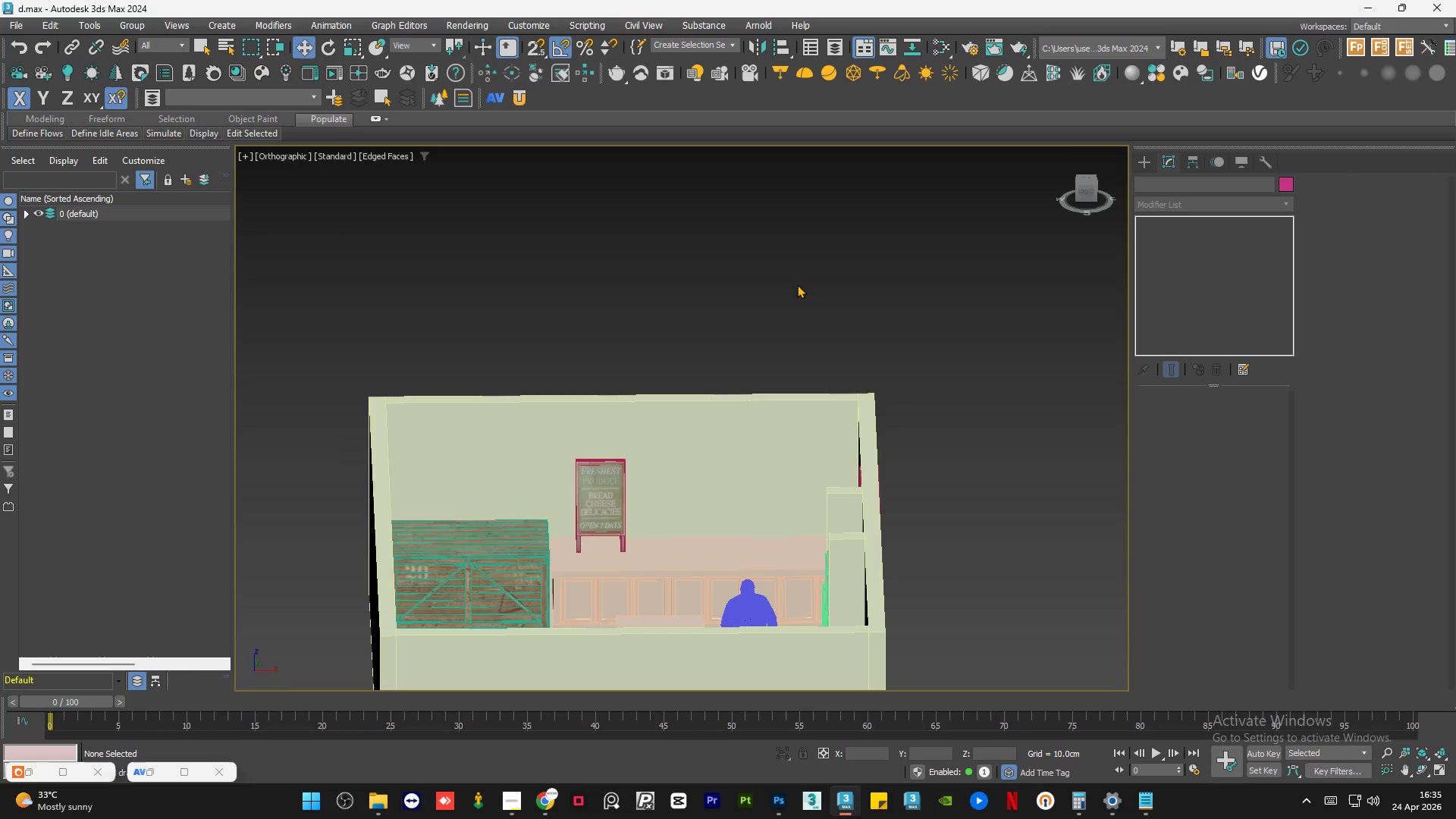 
wait(16.52)
 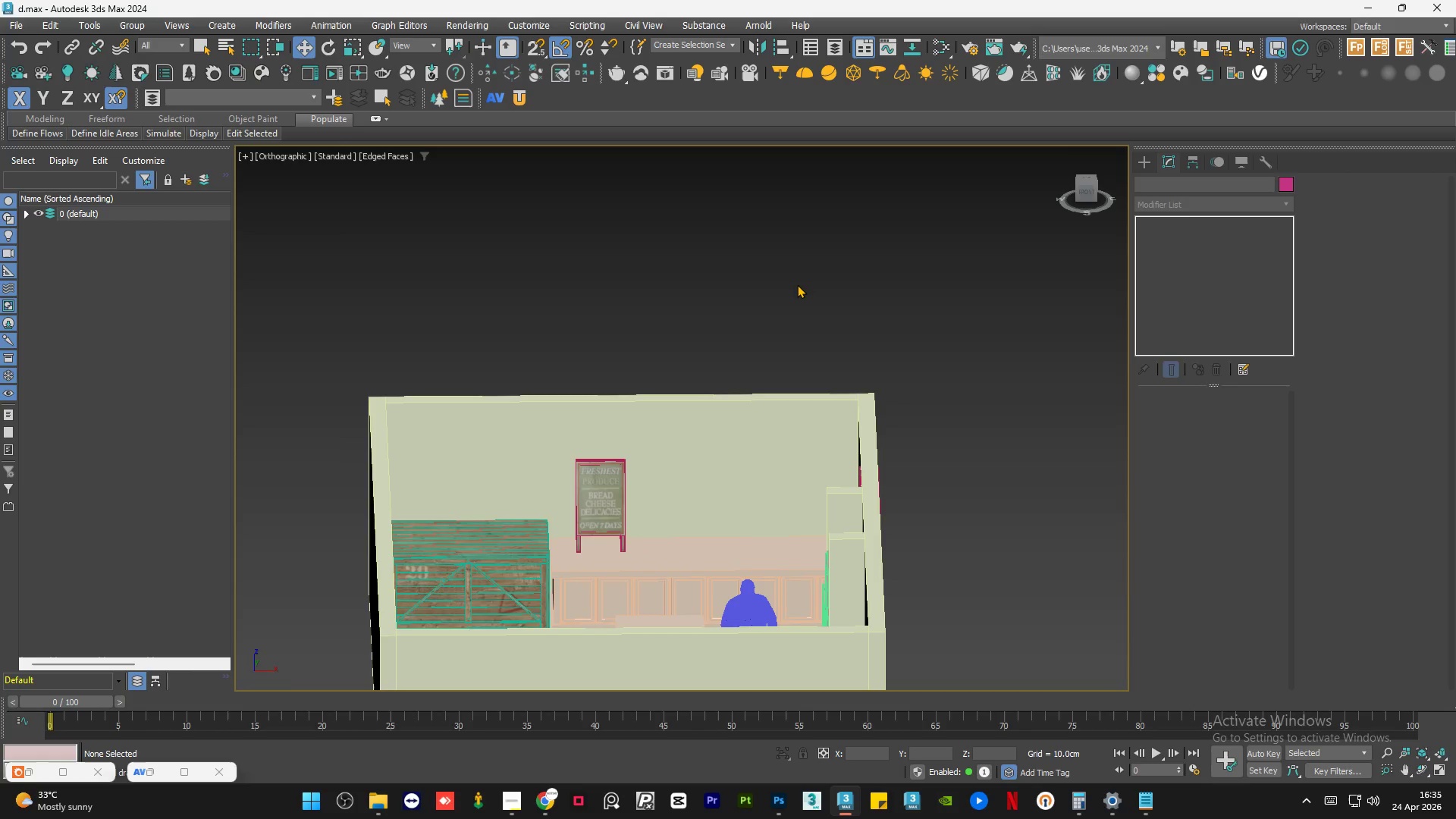 
left_click([797, 284])
 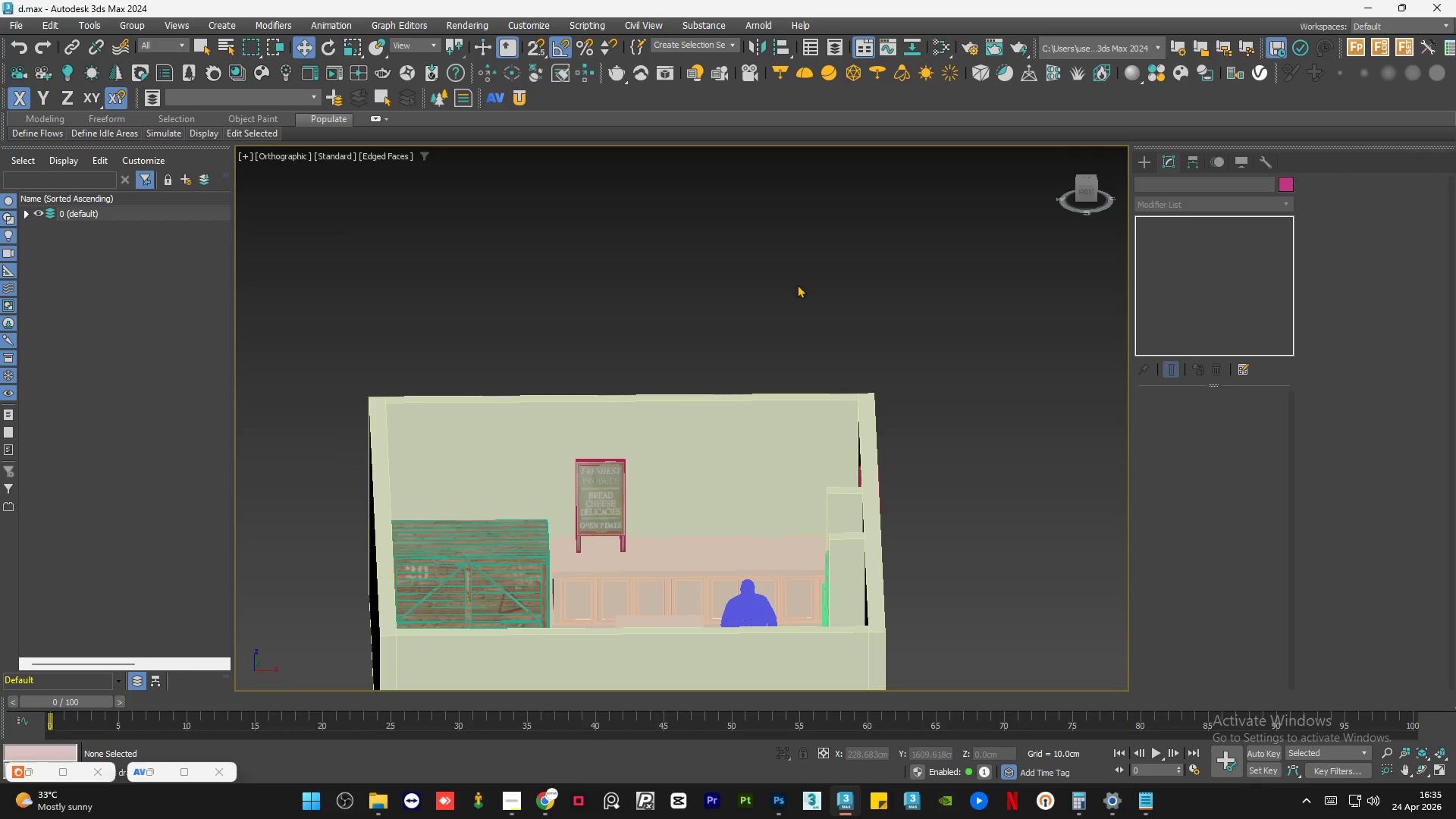 
key(Control+S)
 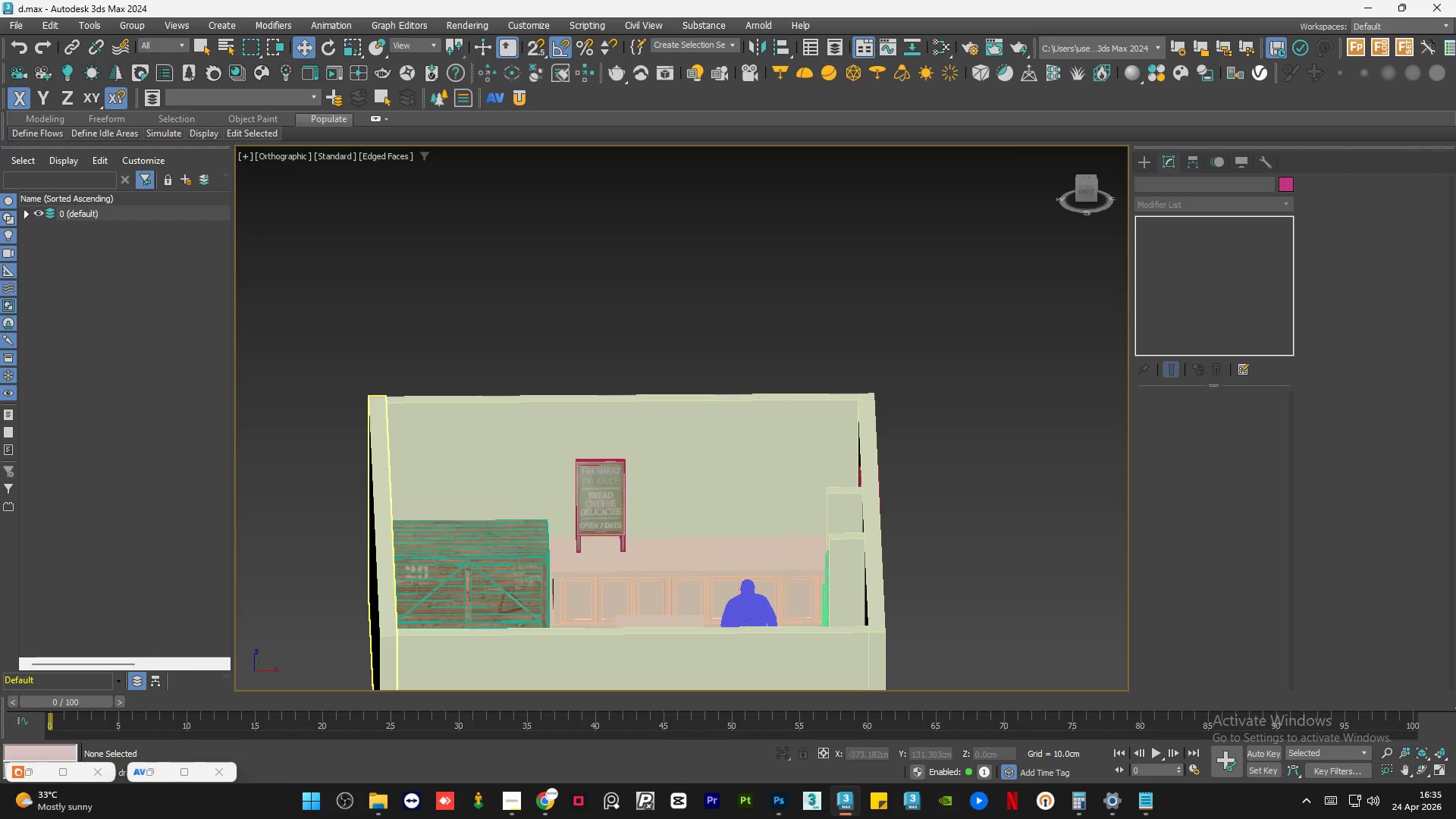 
wait(6.03)
 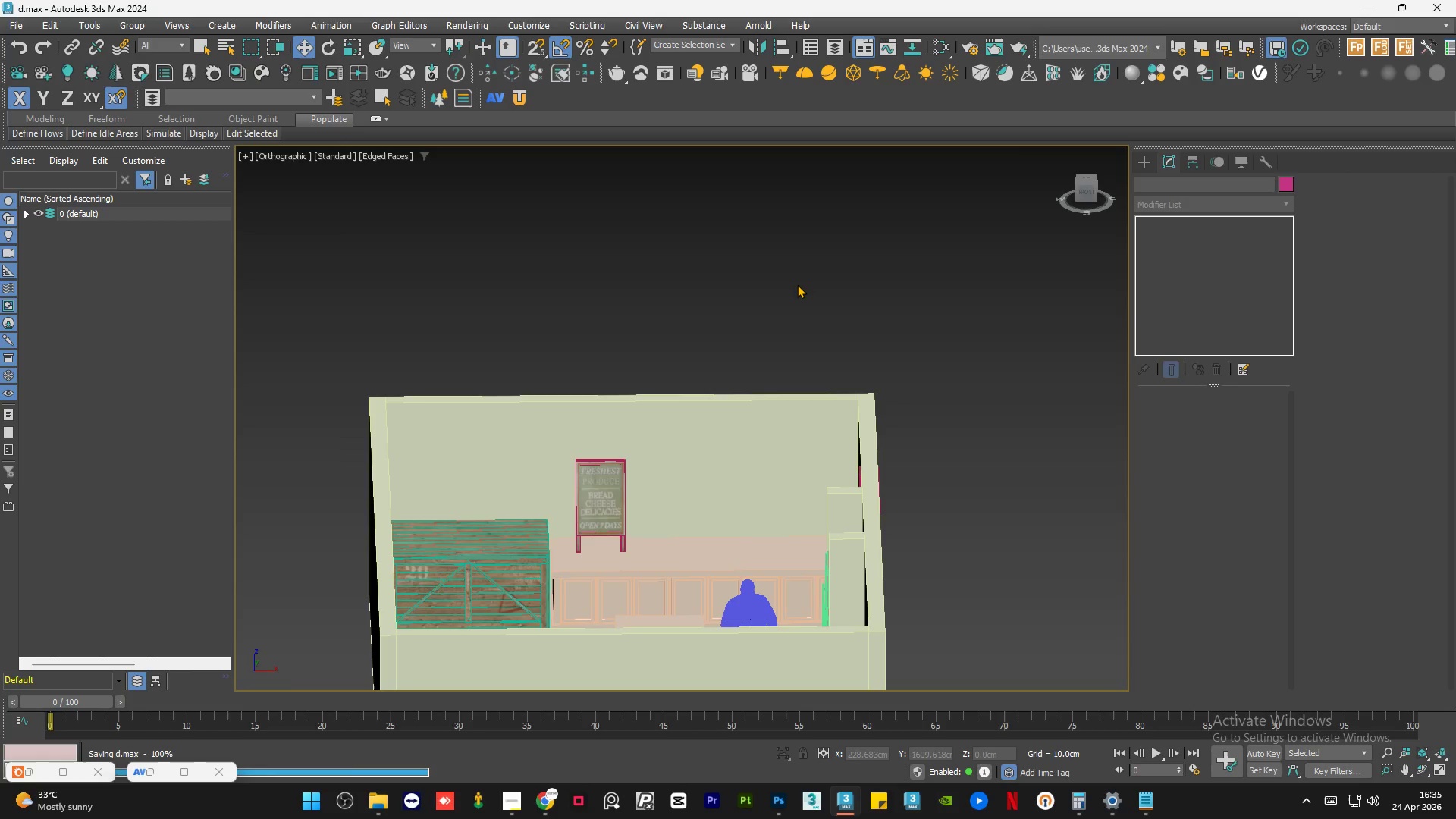 
left_click([41, 771])
 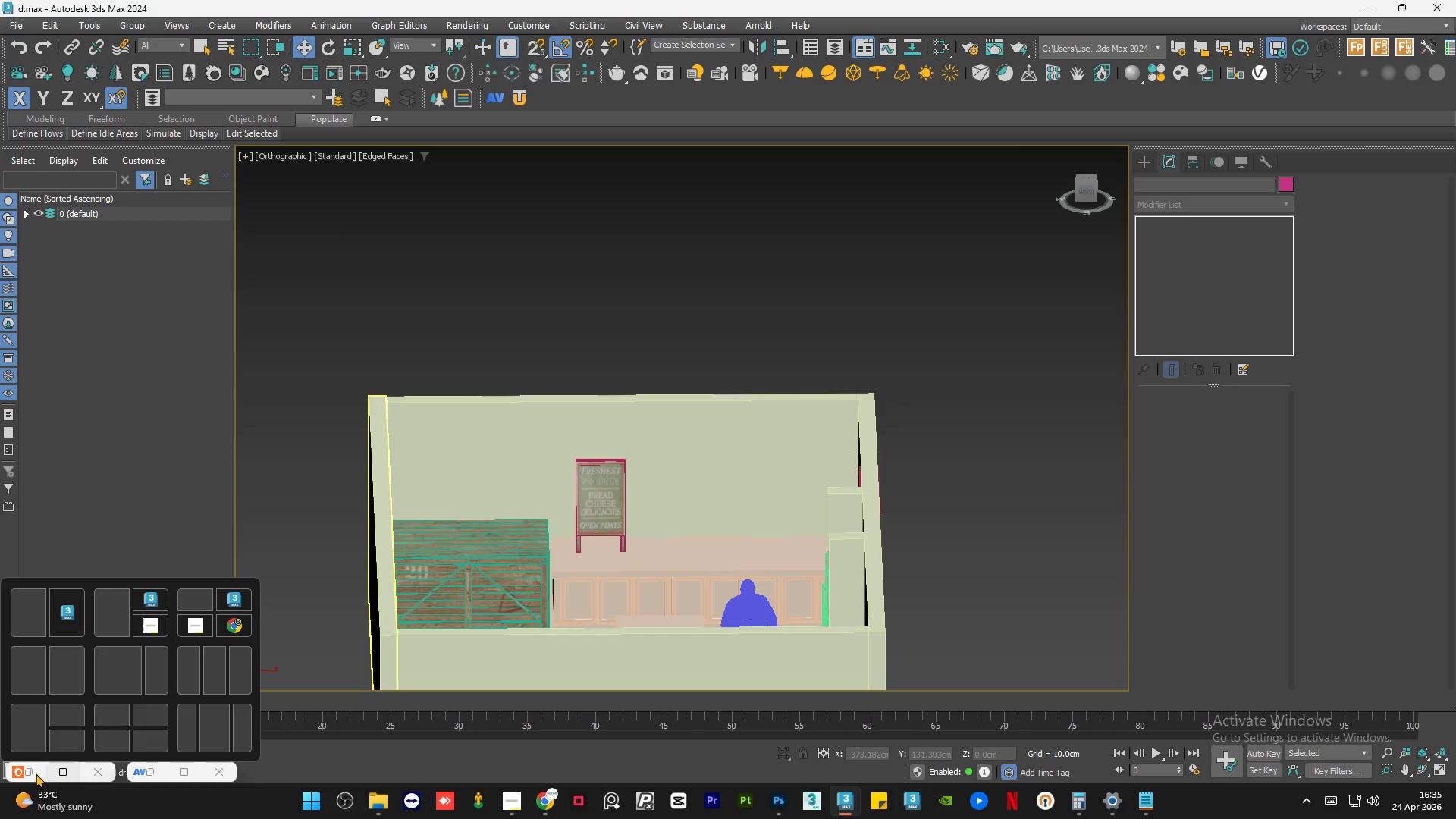 
left_click([36, 774])
 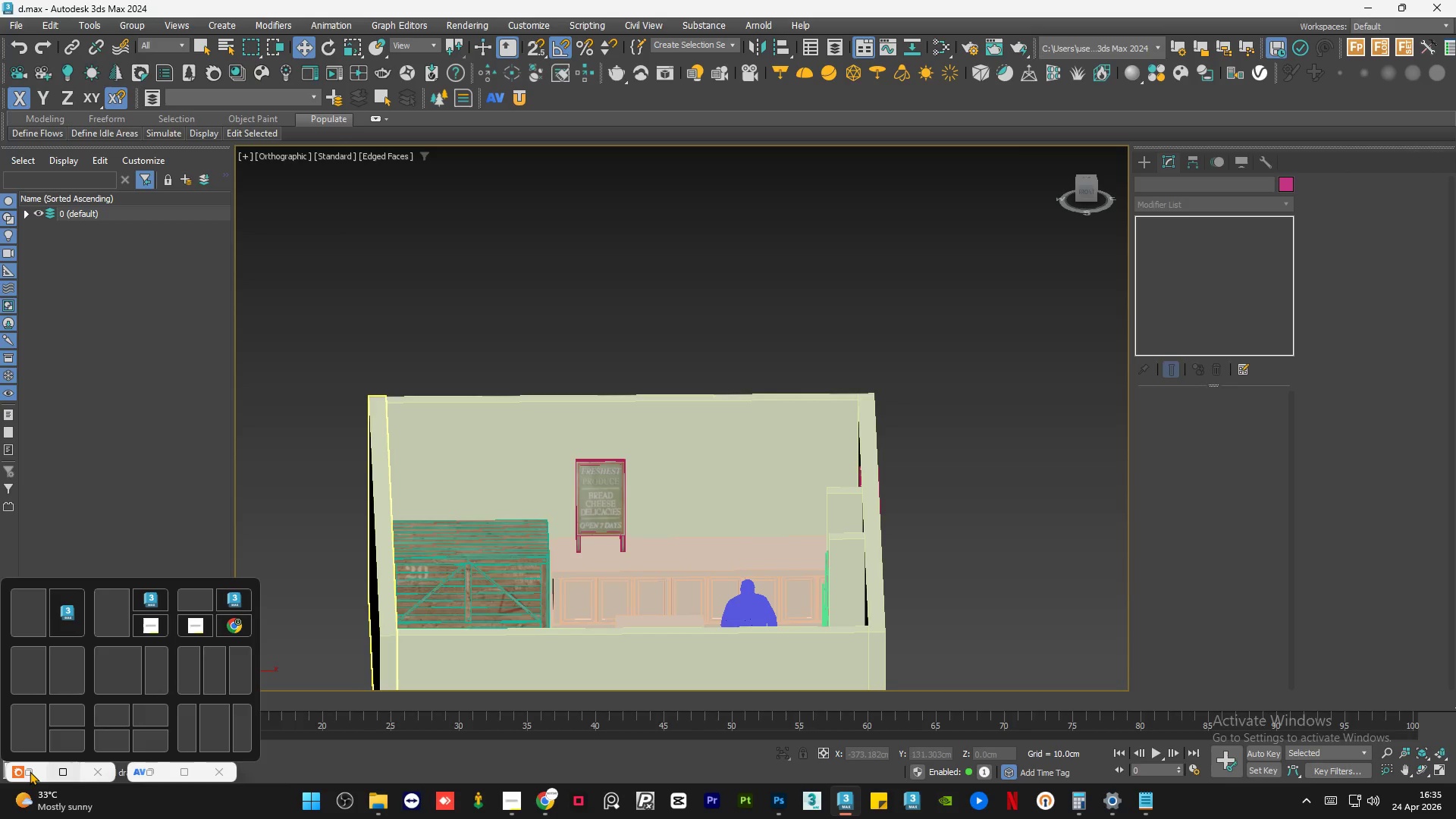 
left_click([30, 771])
 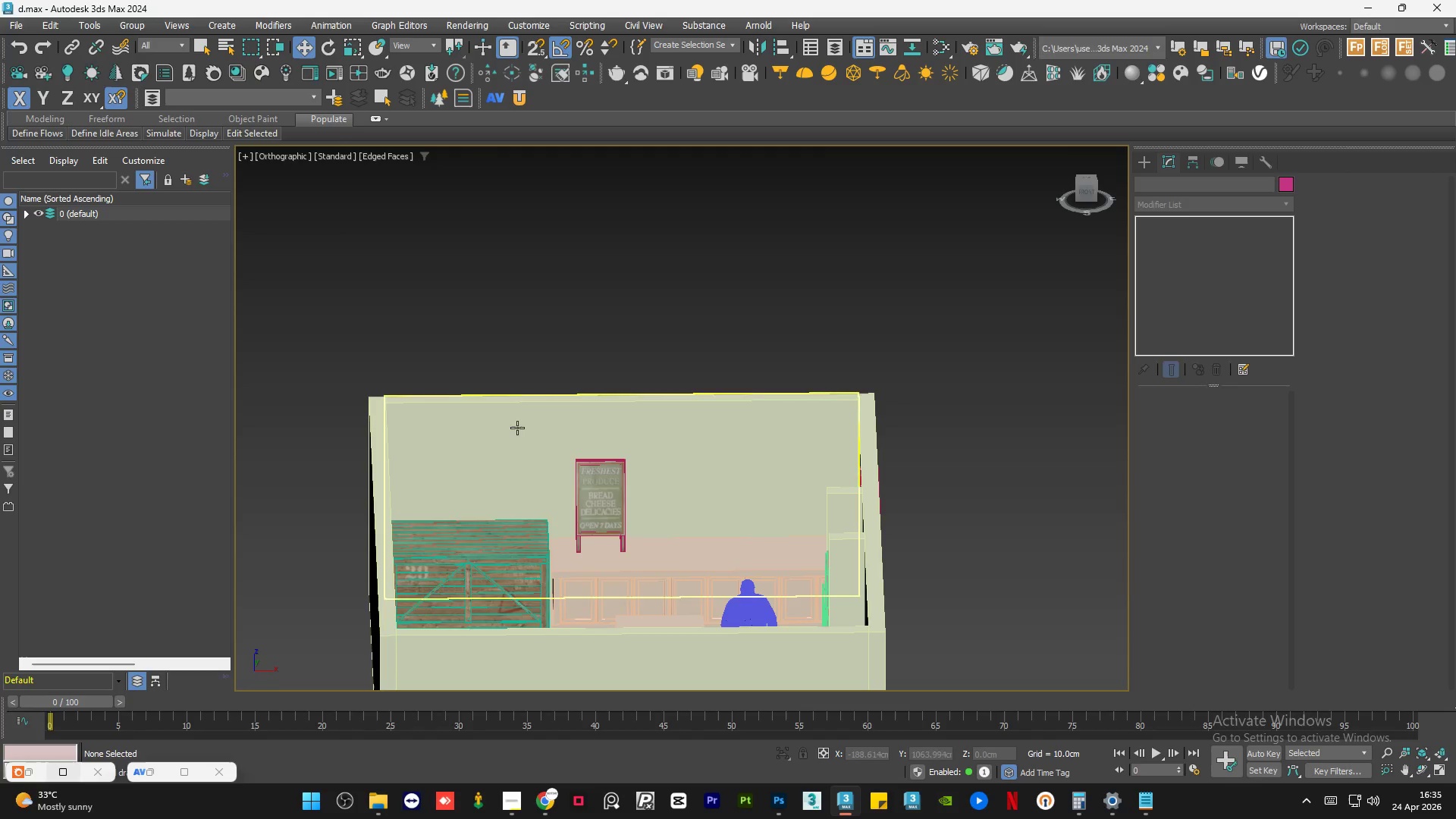 
left_click([639, 325])
 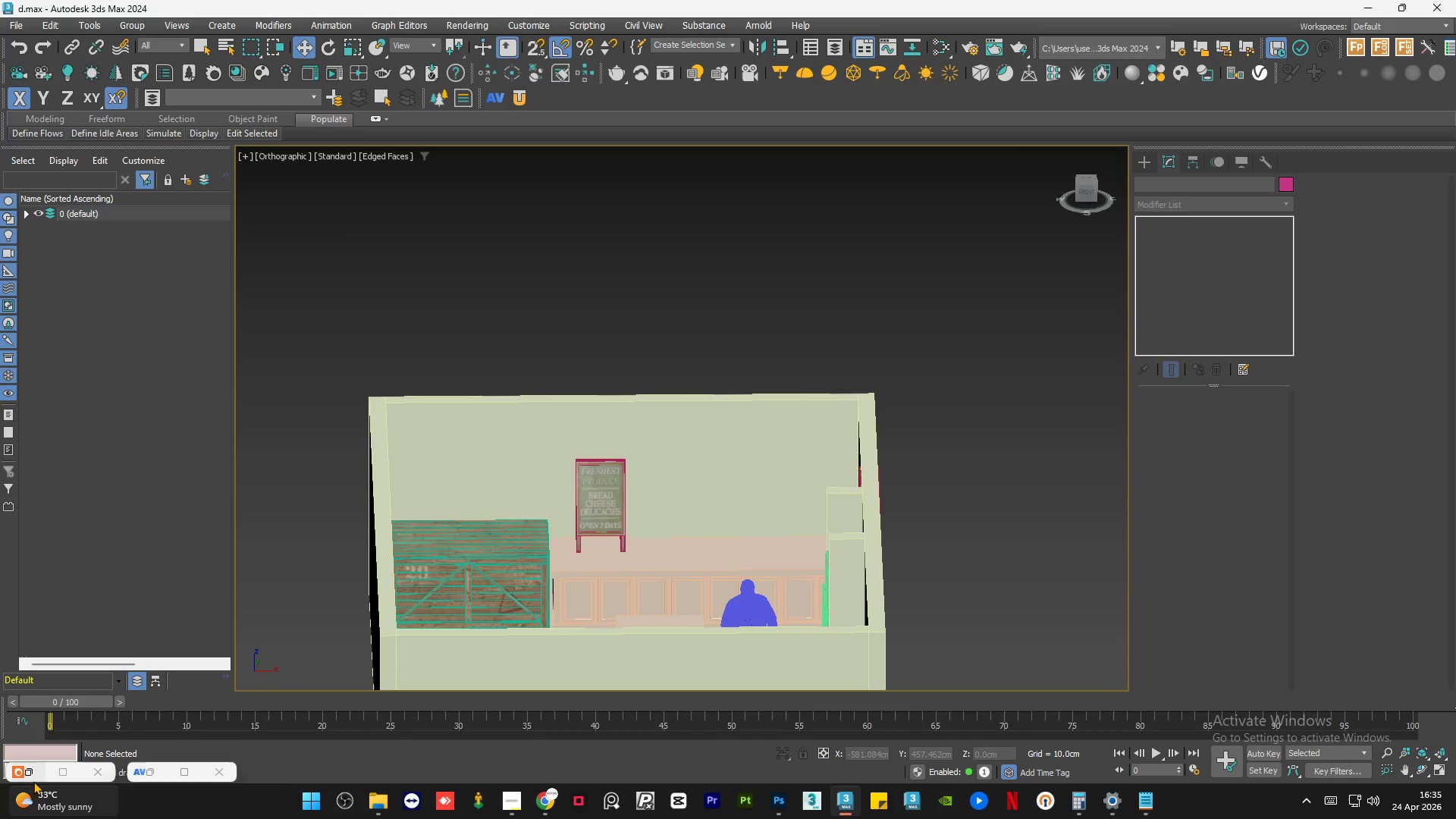 
left_click([33, 775])
 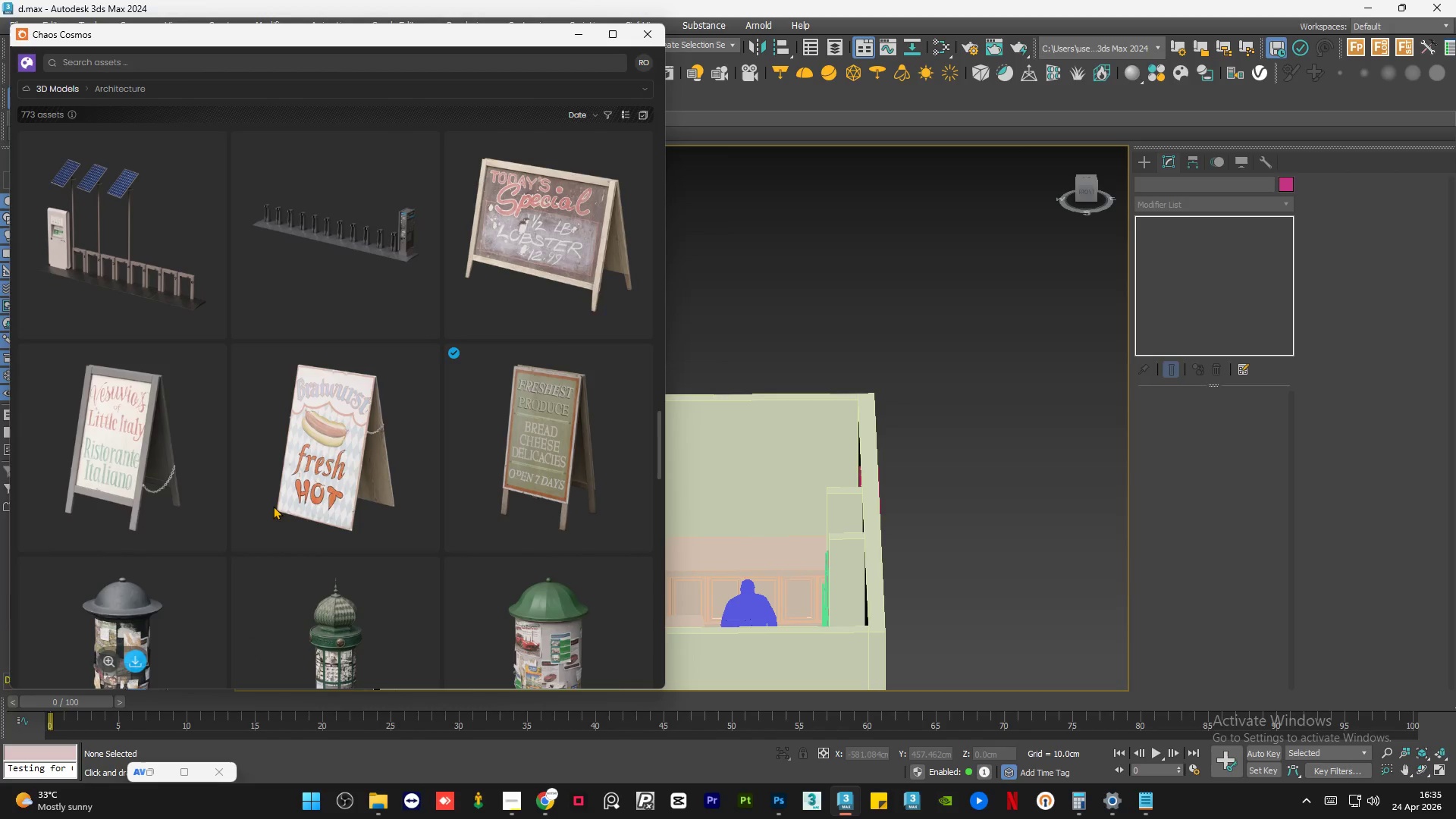 
scroll: coordinate [381, 446], scroll_direction: down, amount: 52.0
 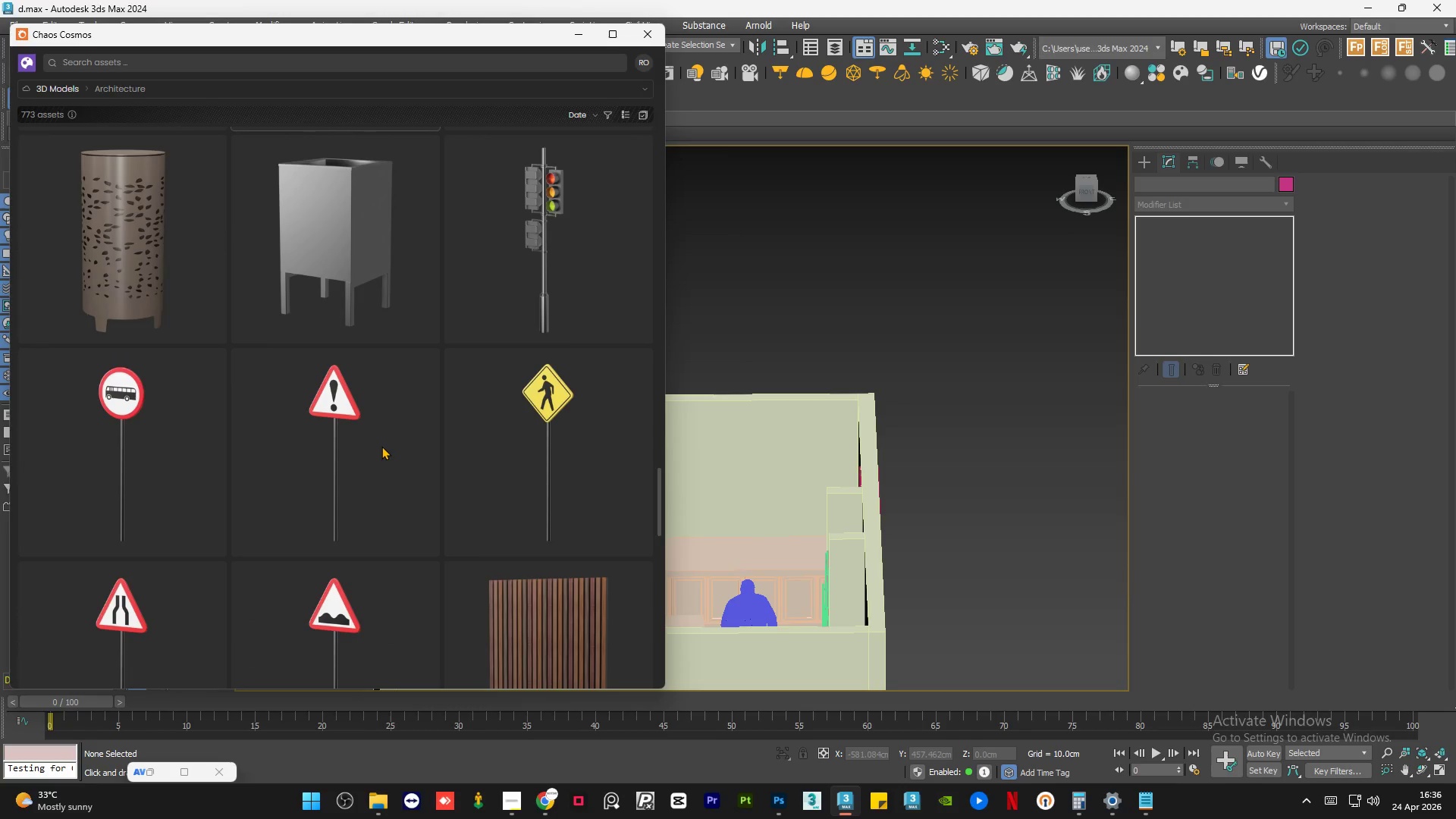 
wait(7.41)
 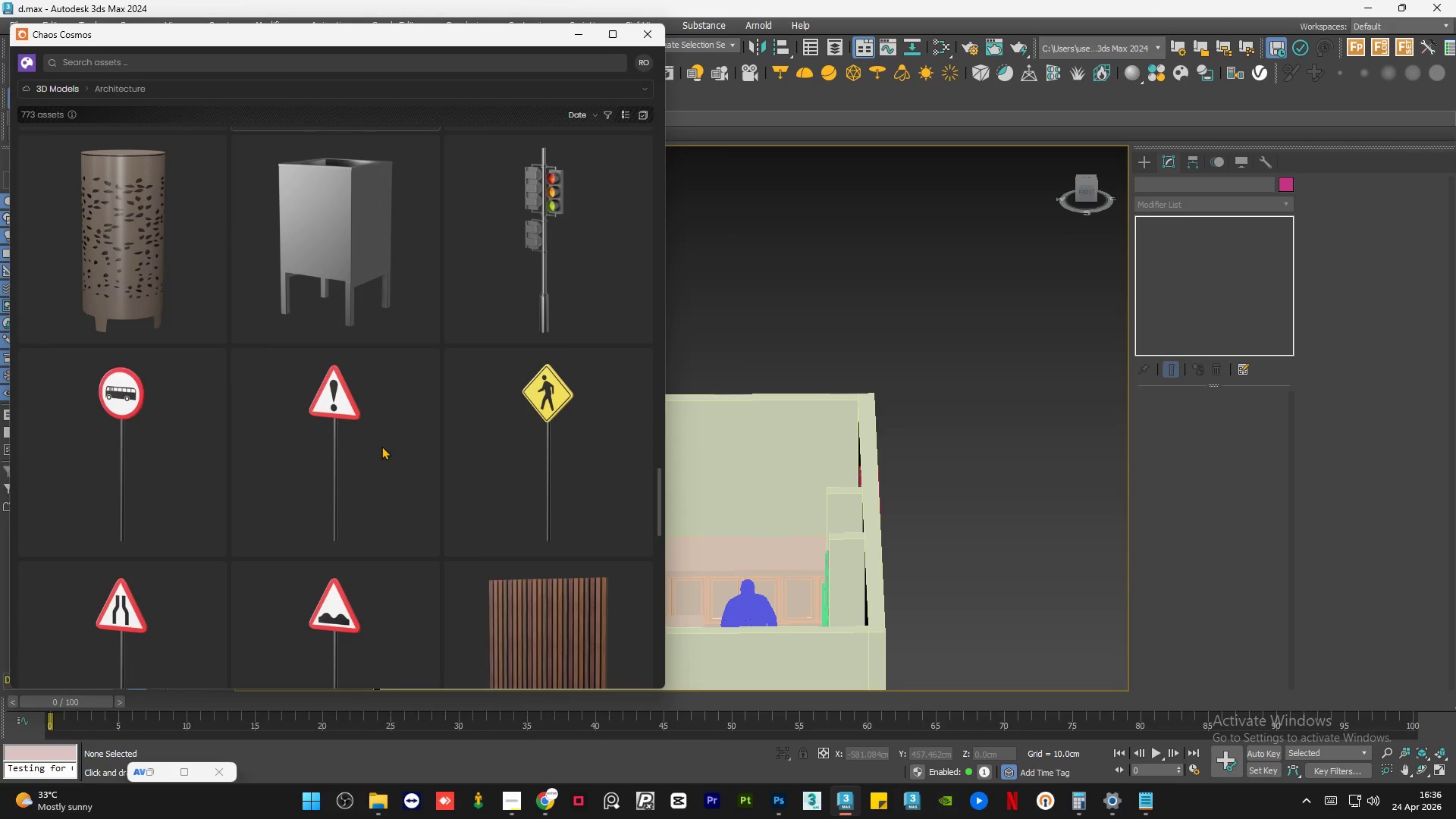 
scroll: coordinate [394, 475], scroll_direction: down, amount: 35.0
 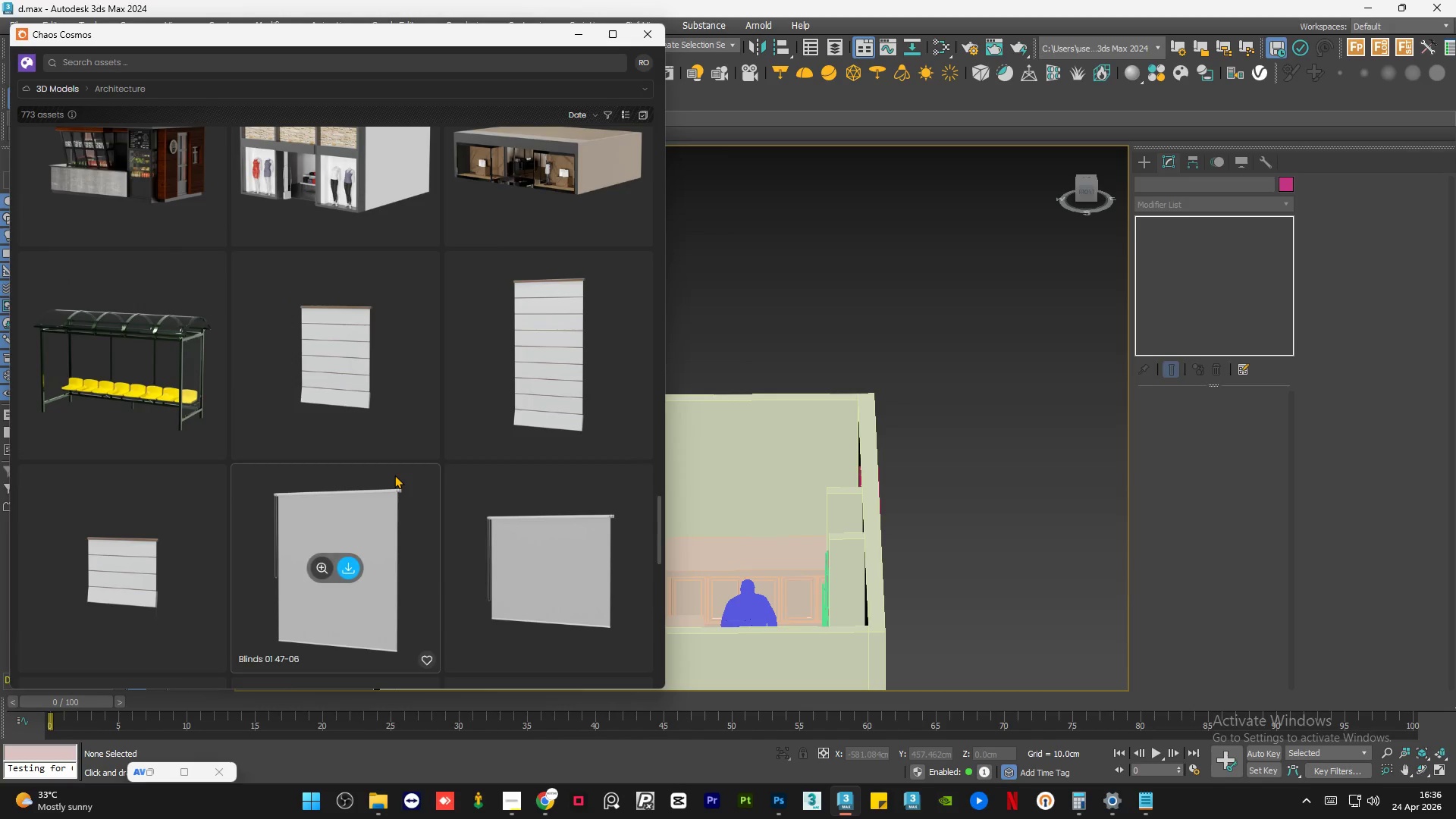 
scroll: coordinate [394, 475], scroll_direction: up, amount: 1.0
 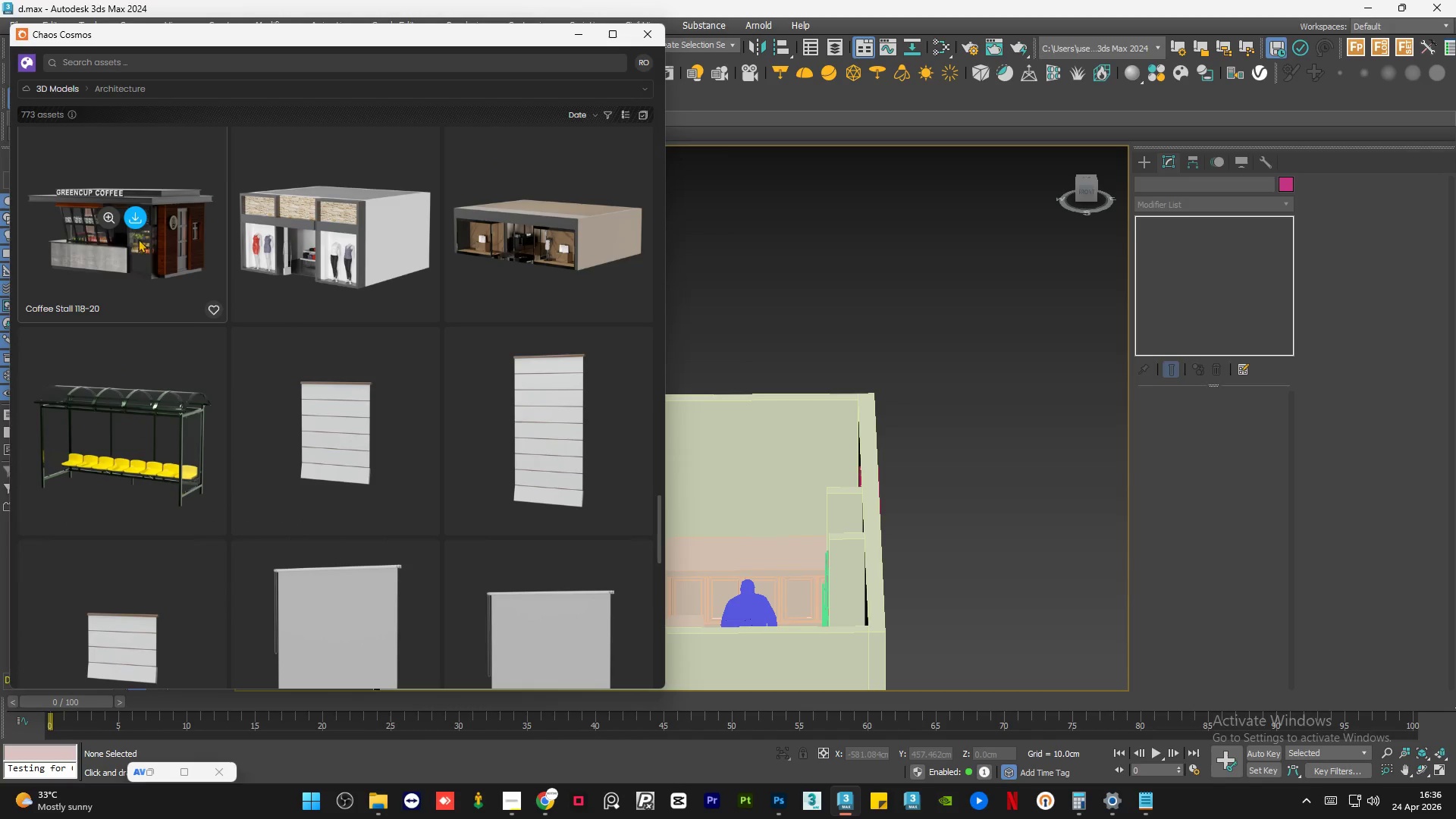 
left_click([108, 218])
 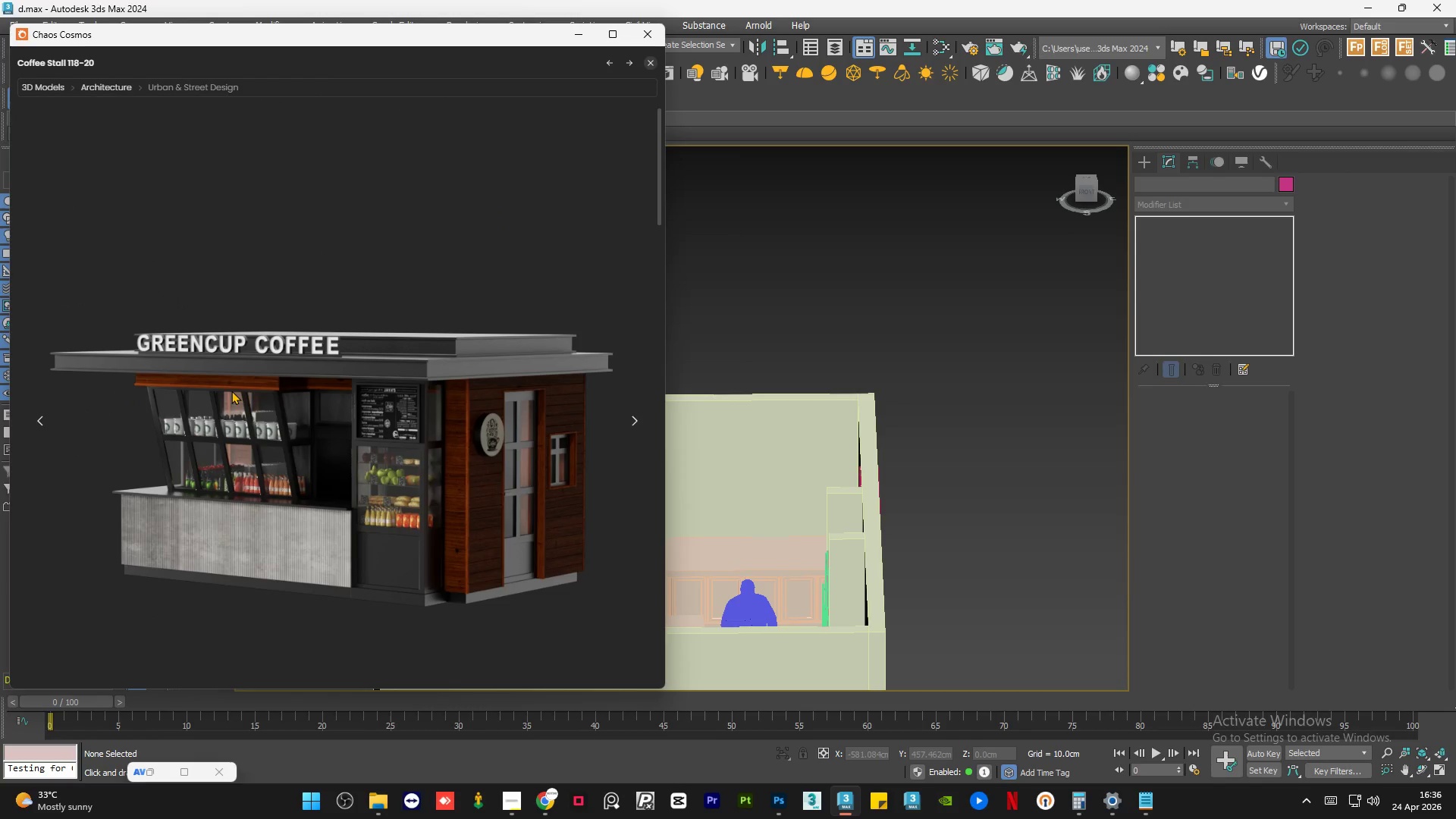 
wait(10.03)
 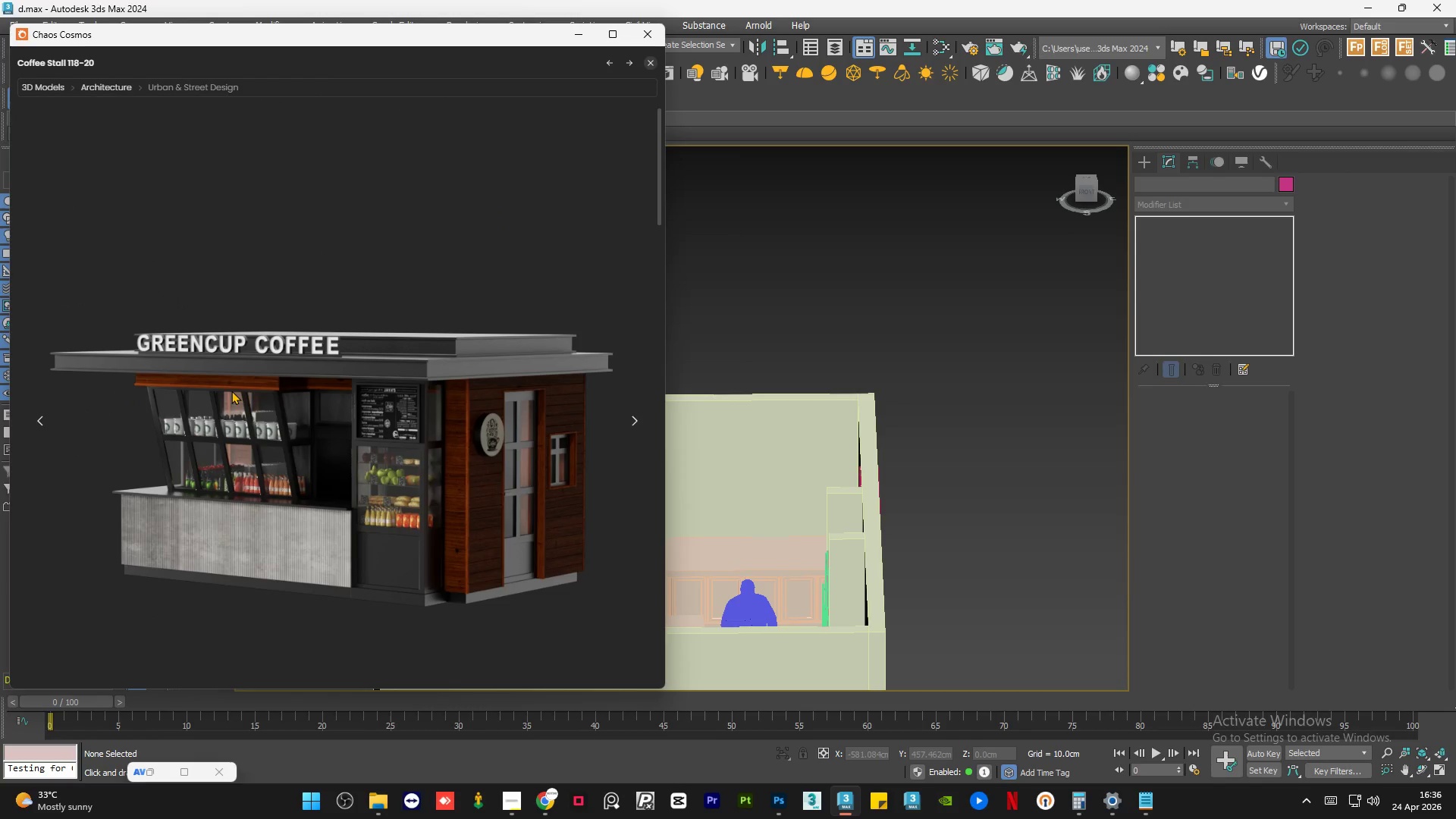 
left_click([654, 61])
 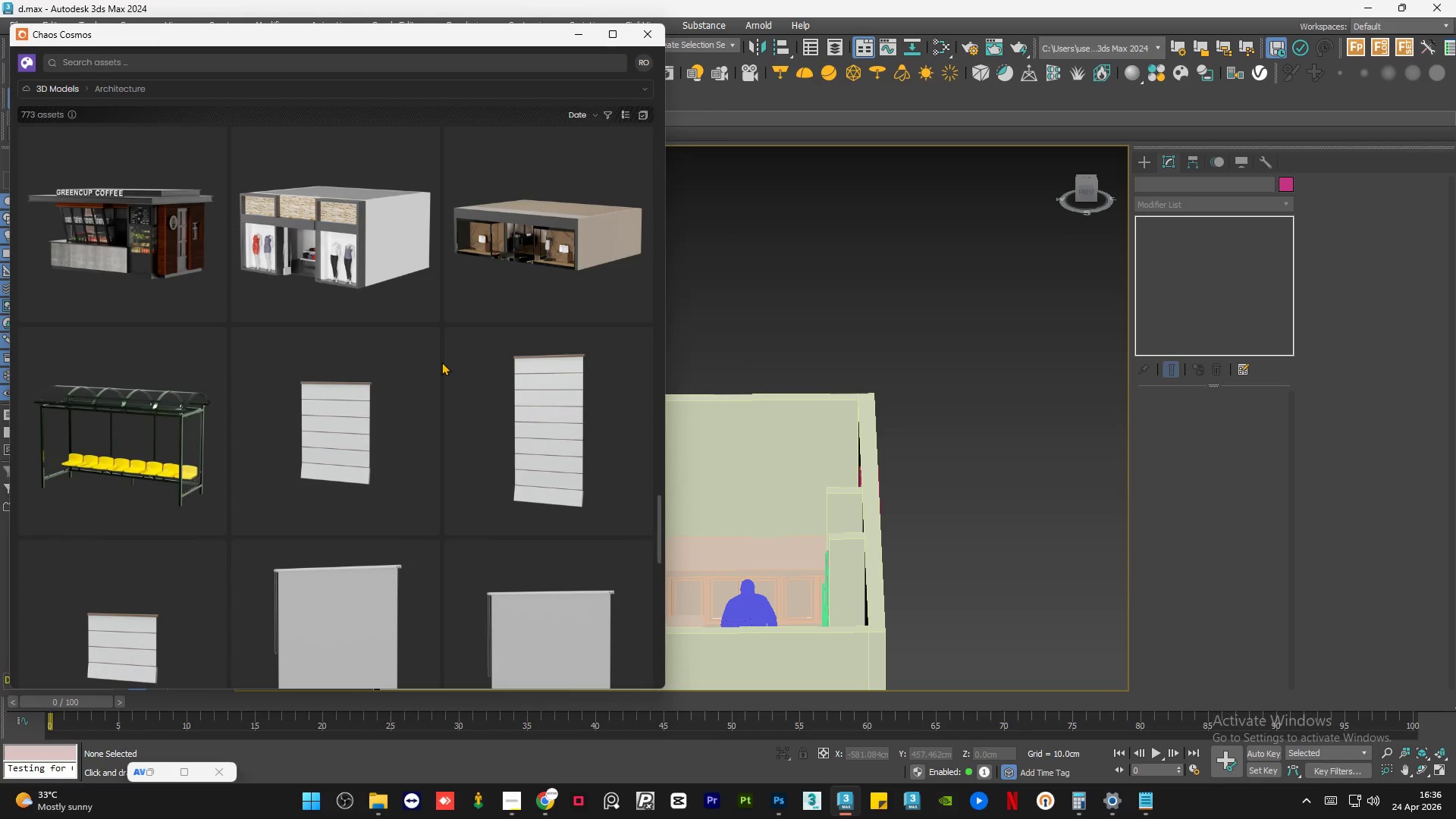 
scroll: coordinate [393, 447], scroll_direction: down, amount: 66.0
 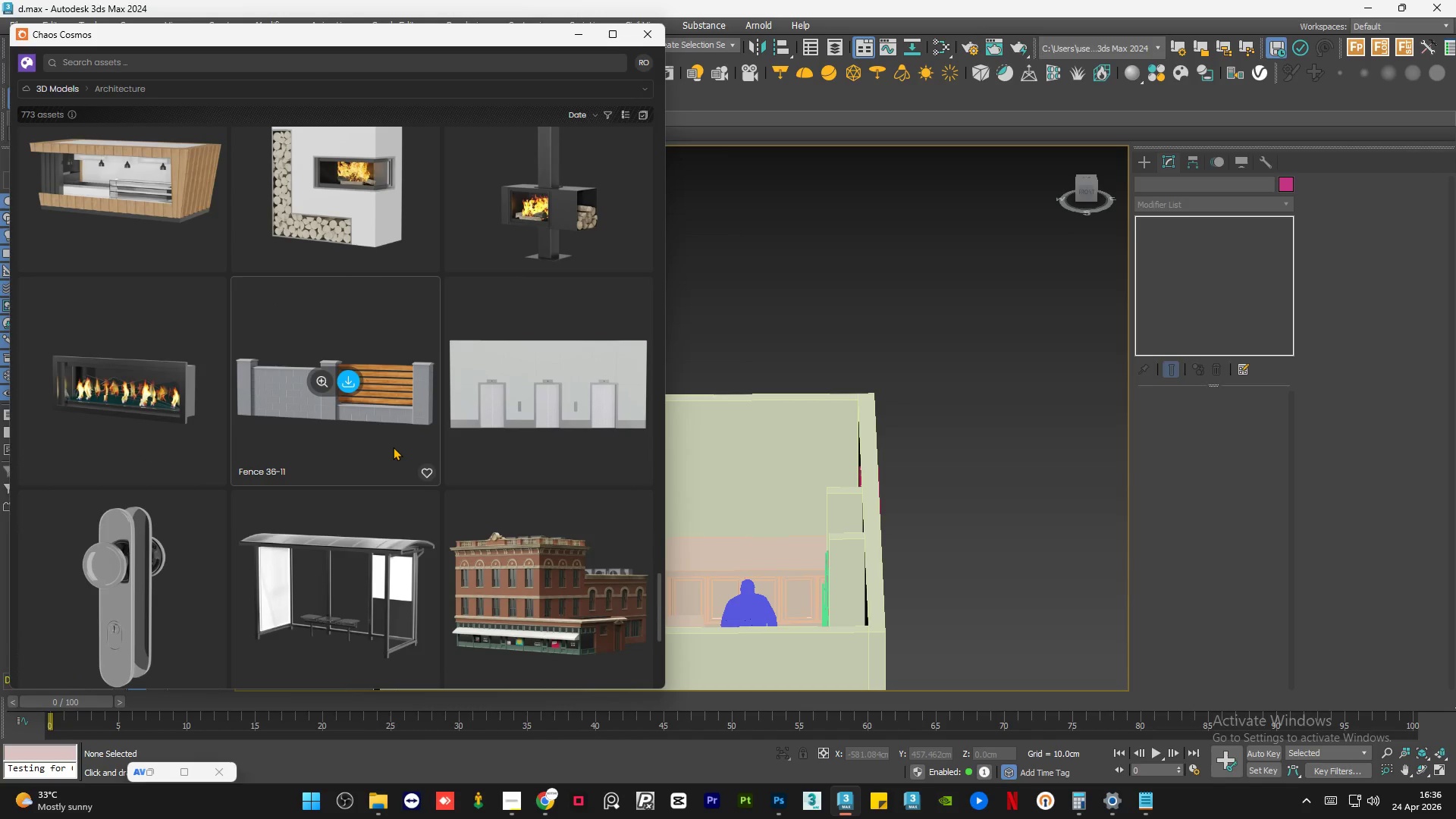 
scroll: coordinate [396, 425], scroll_direction: down, amount: 34.0
 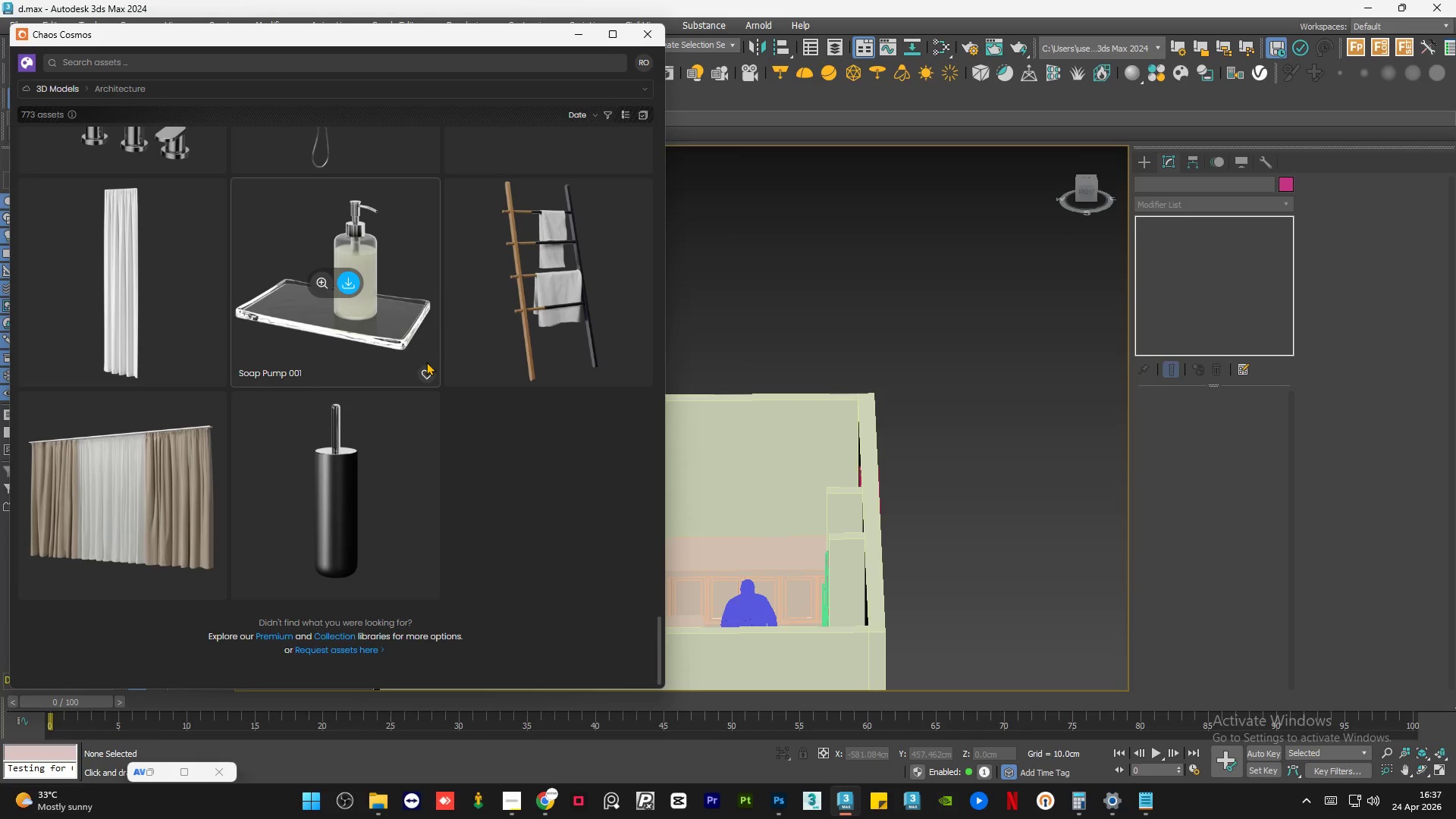 
wait(41.59)
 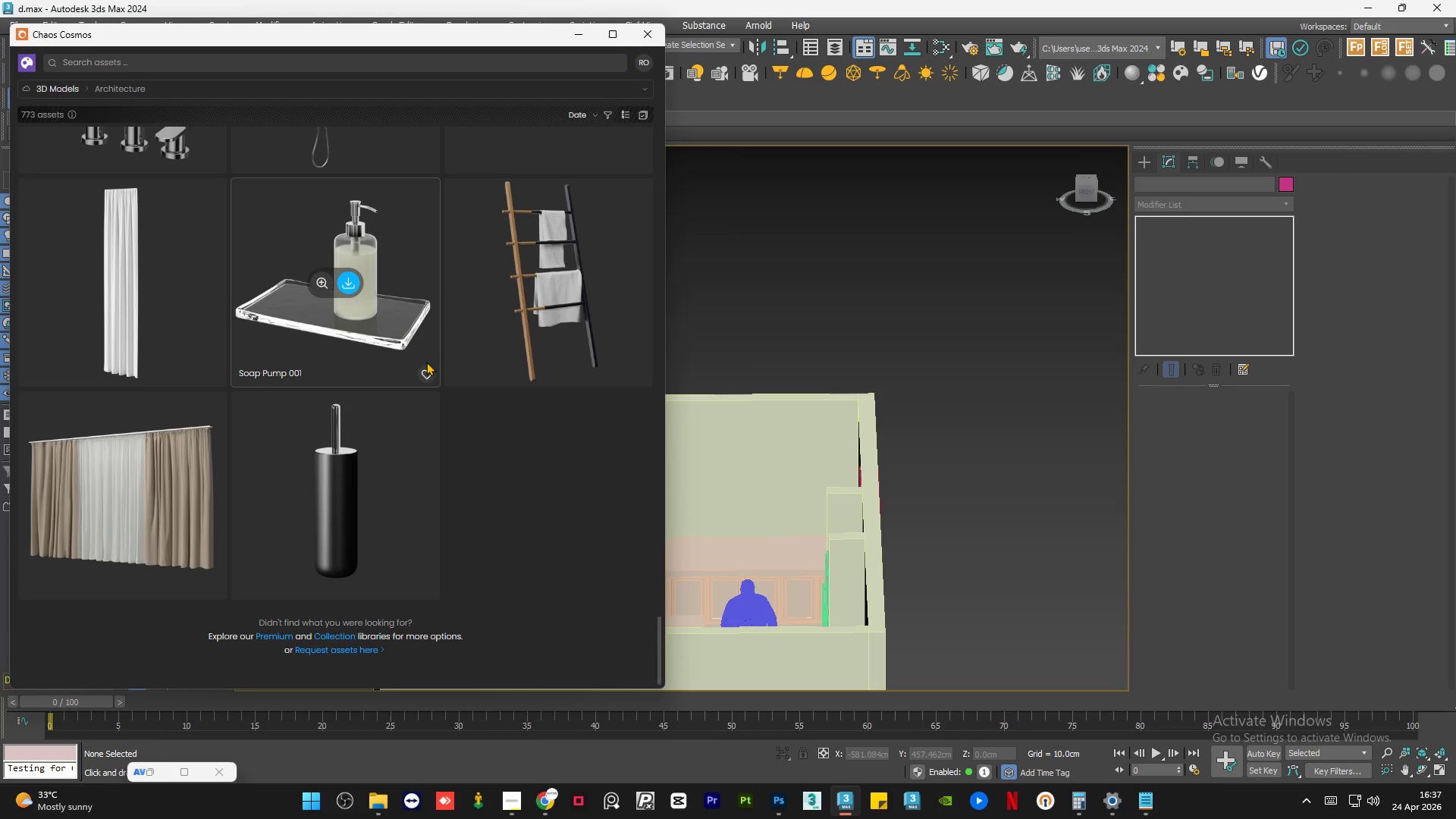 
scroll: coordinate [334, 395], scroll_direction: down, amount: 3.0
 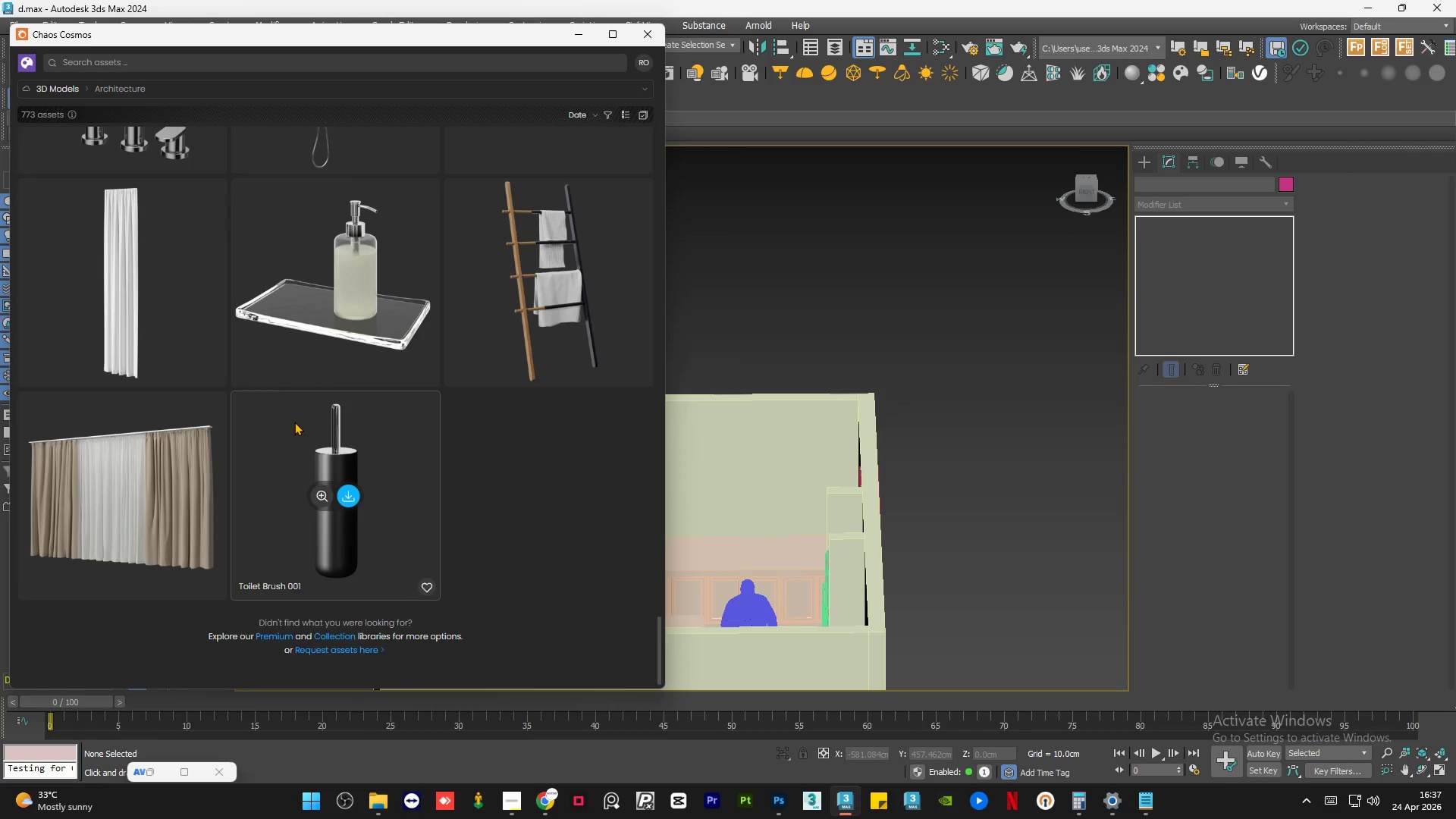 
scroll: coordinate [294, 422], scroll_direction: up, amount: 3.0
 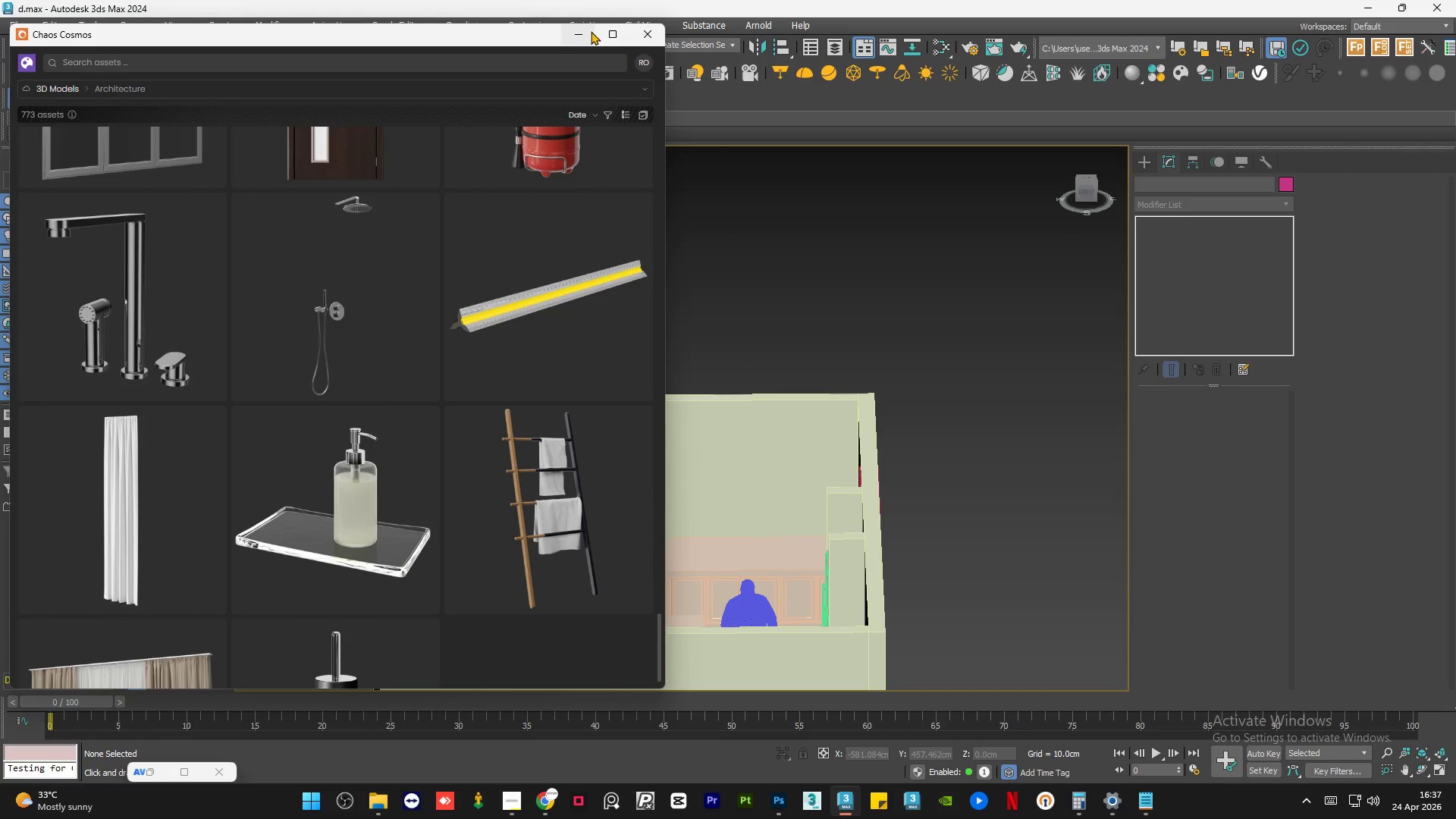 
left_click([579, 33])
 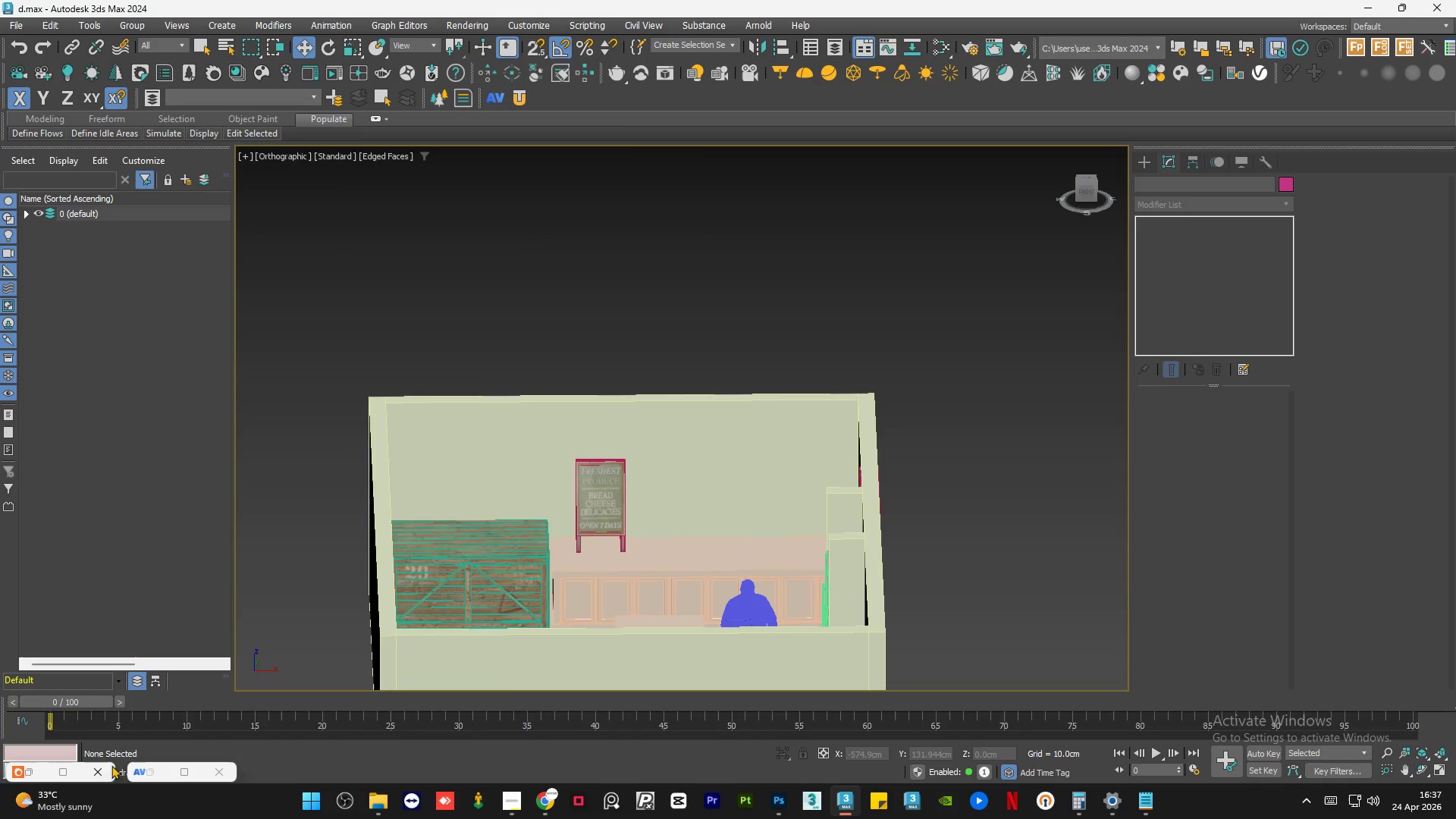 
left_click([38, 771])
 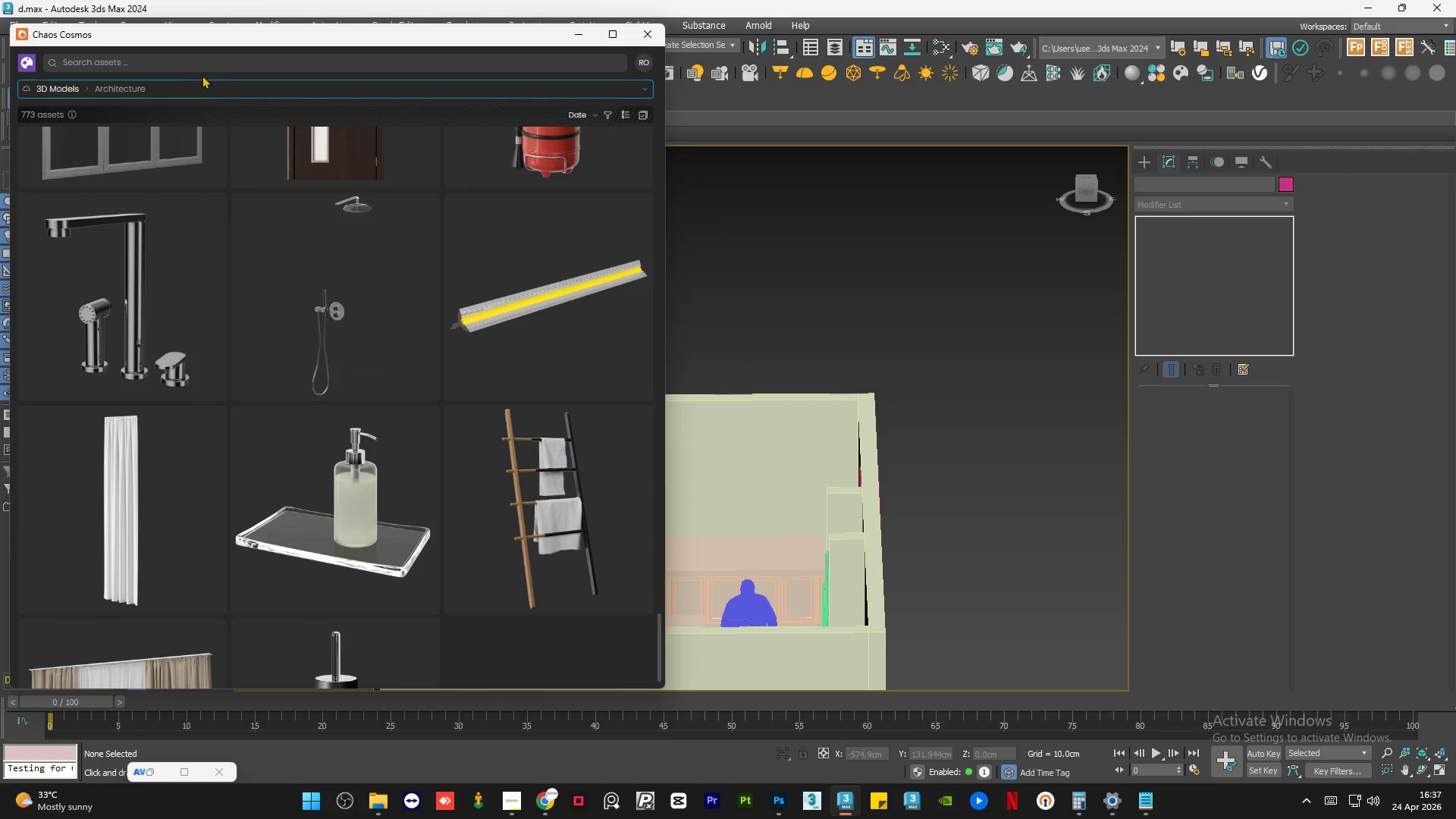 
left_click([212, 61])
 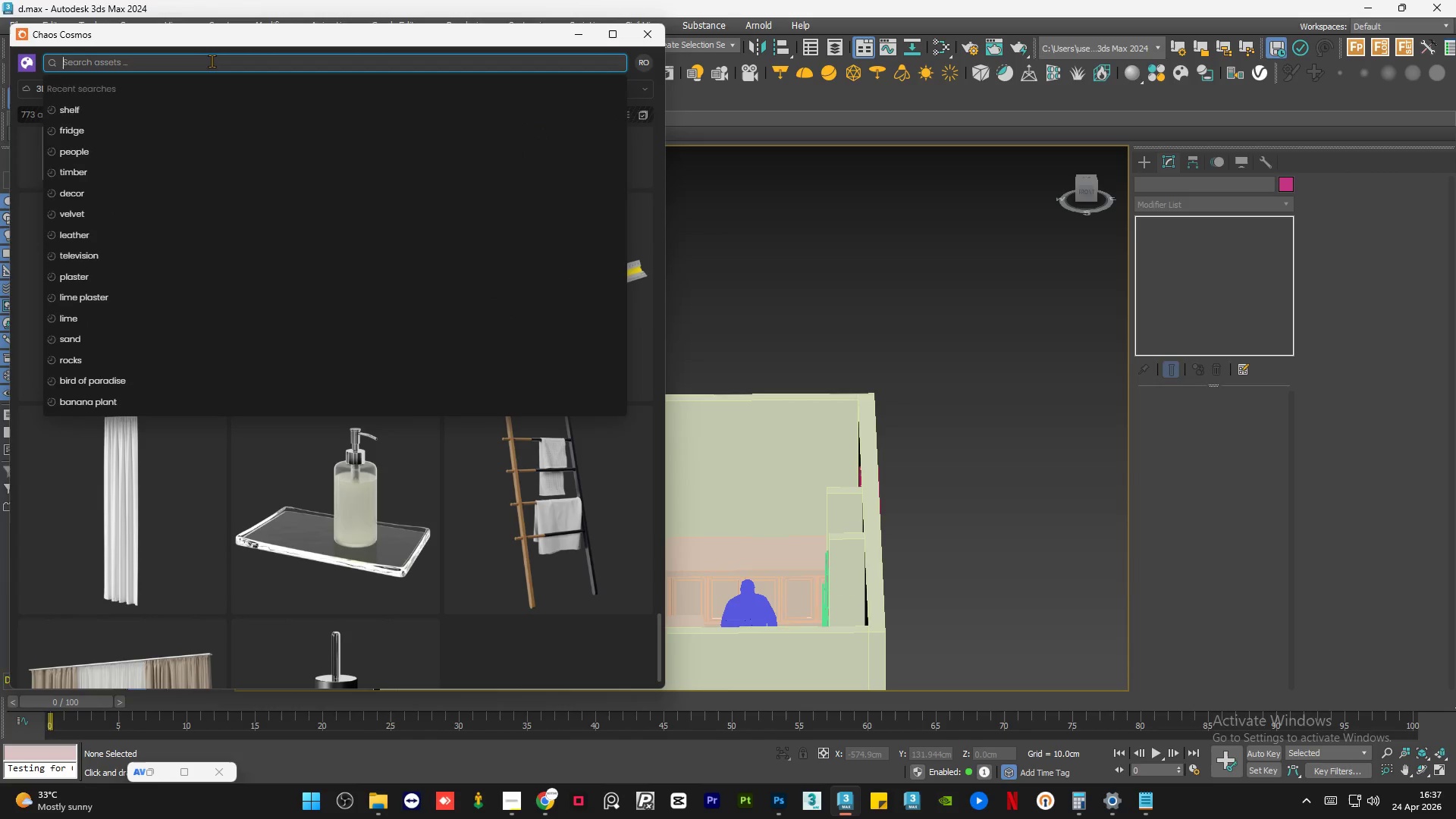 
type(barre)
 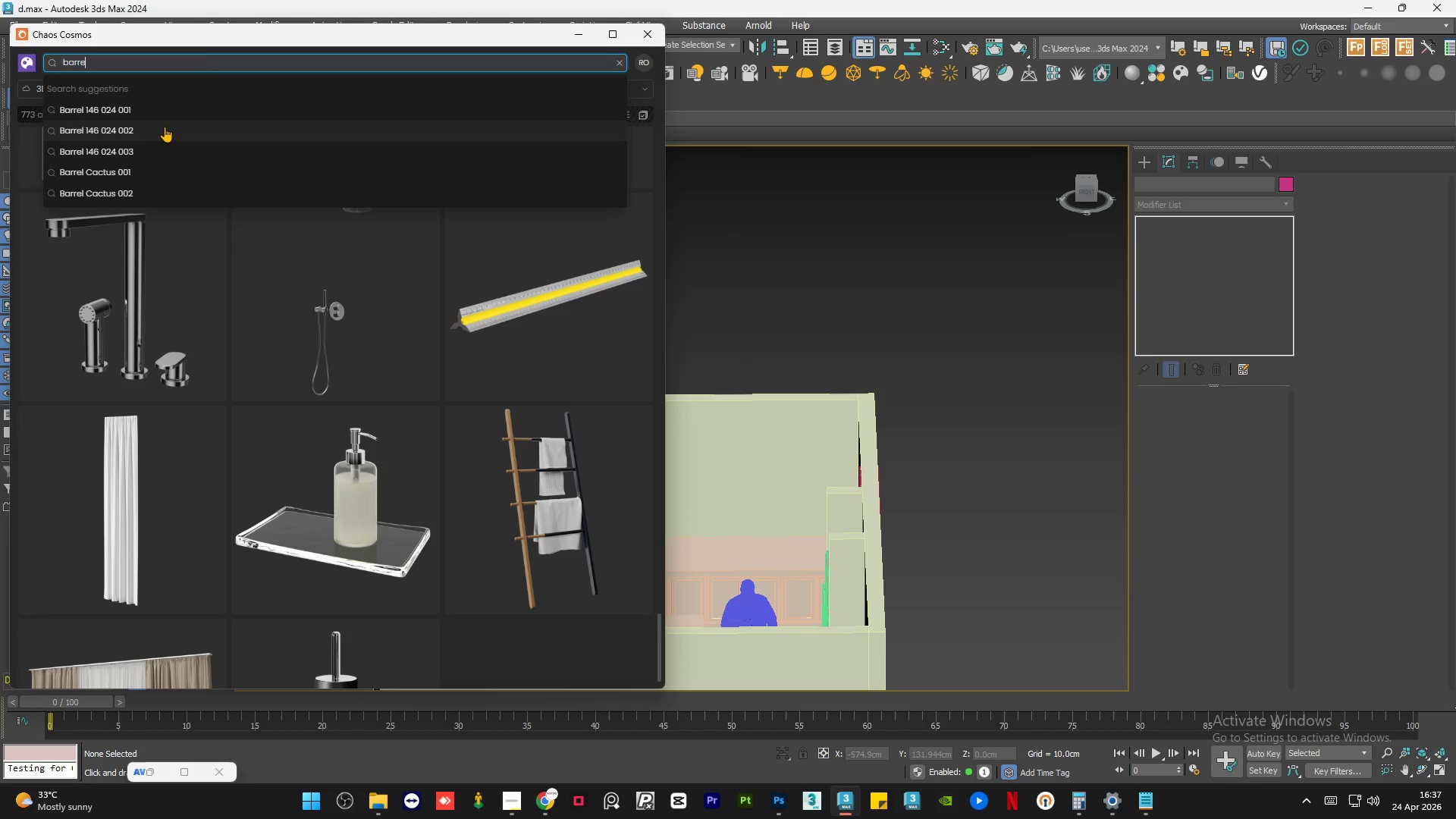 
left_click([165, 110])
 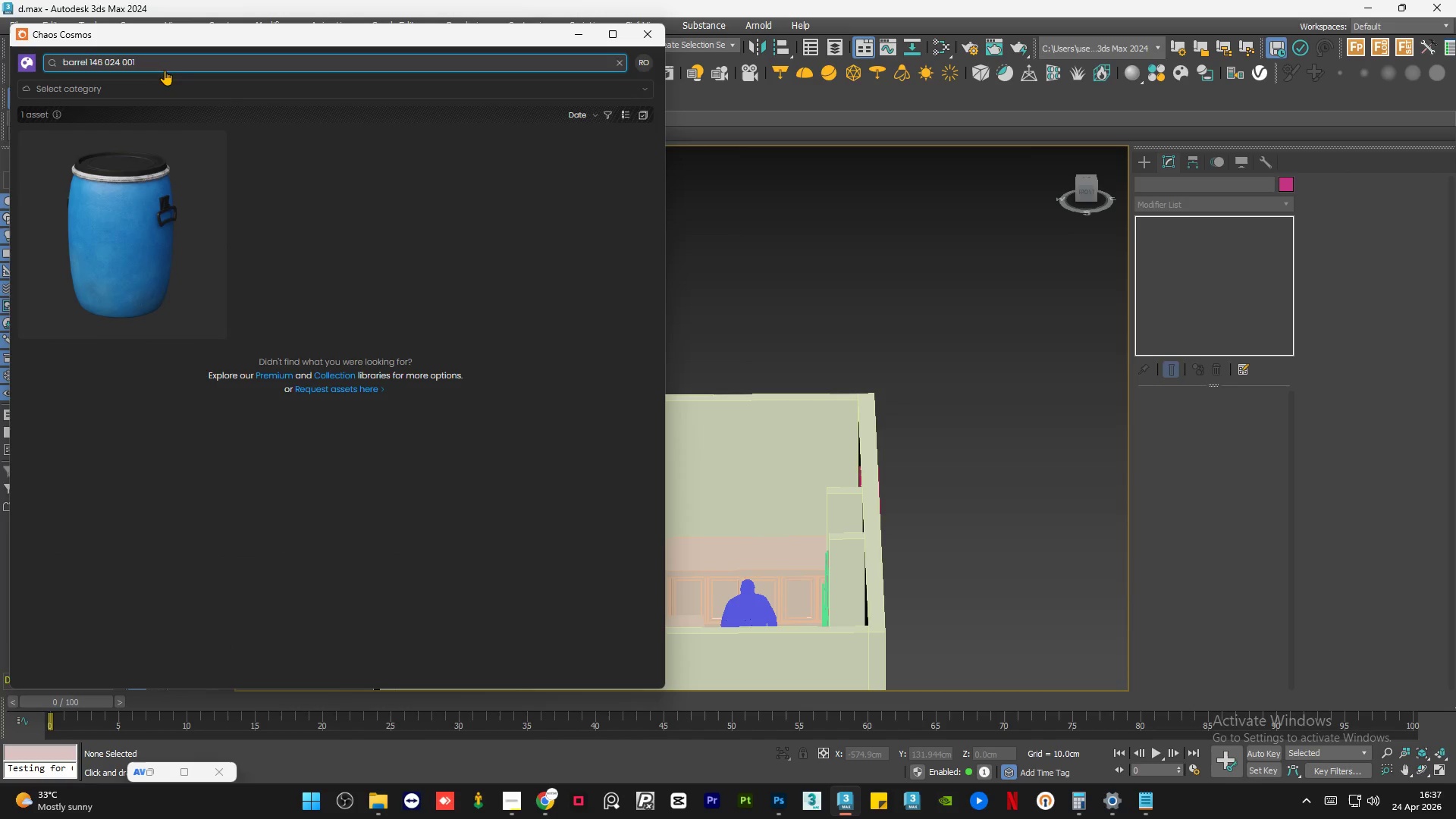 
left_click([165, 66])
 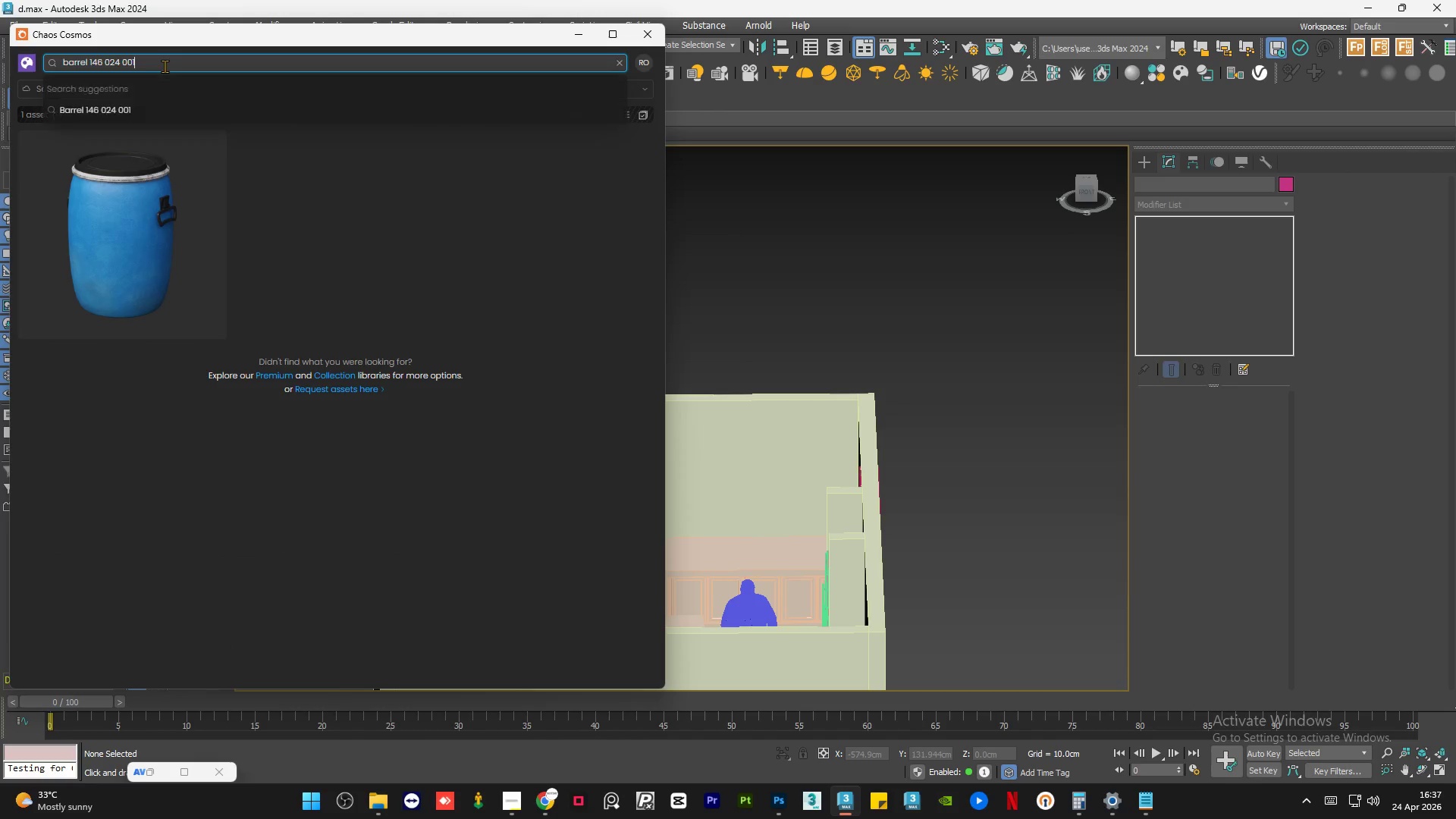 
key(Backspace)
 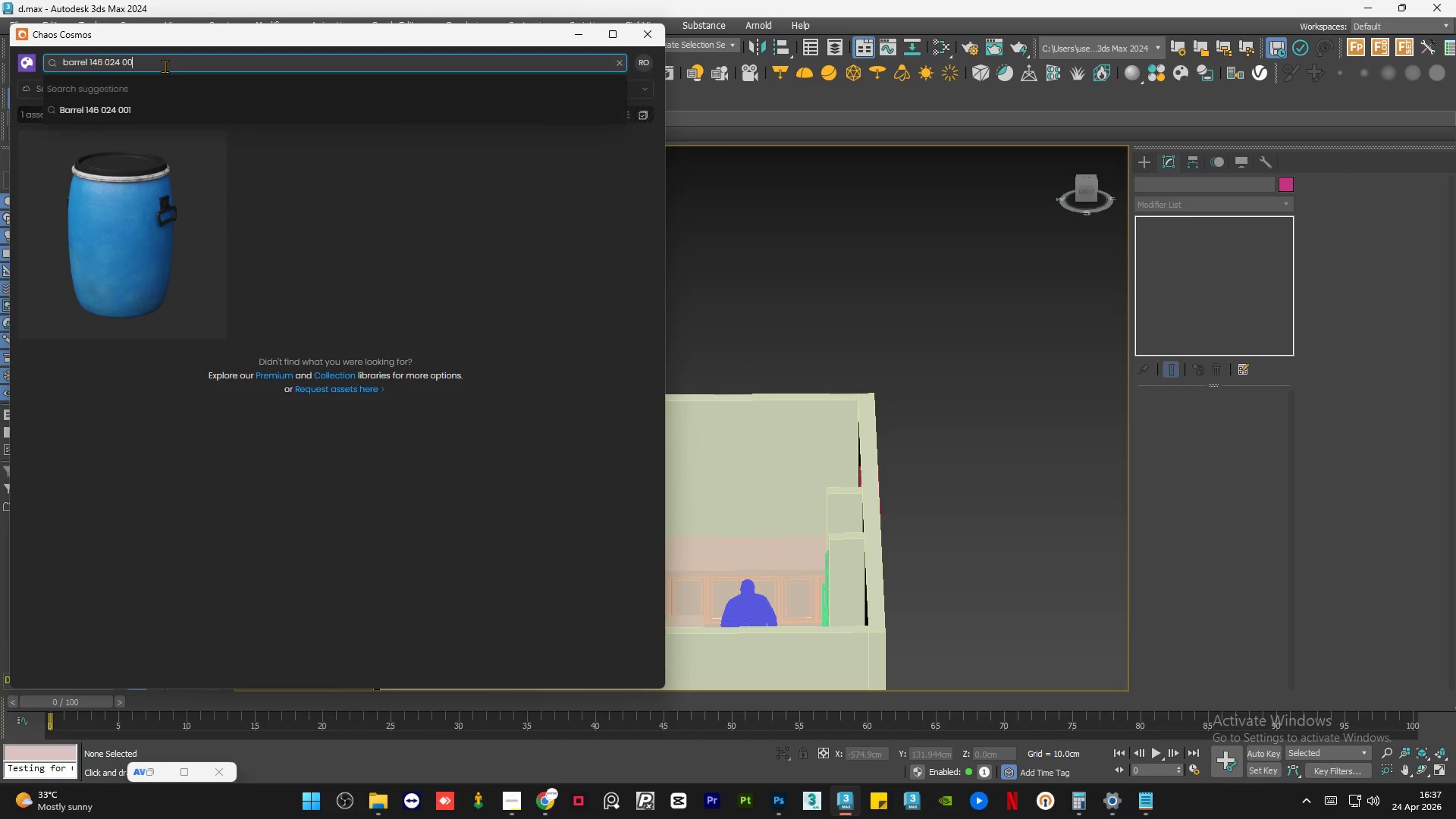 
key(Backspace)
 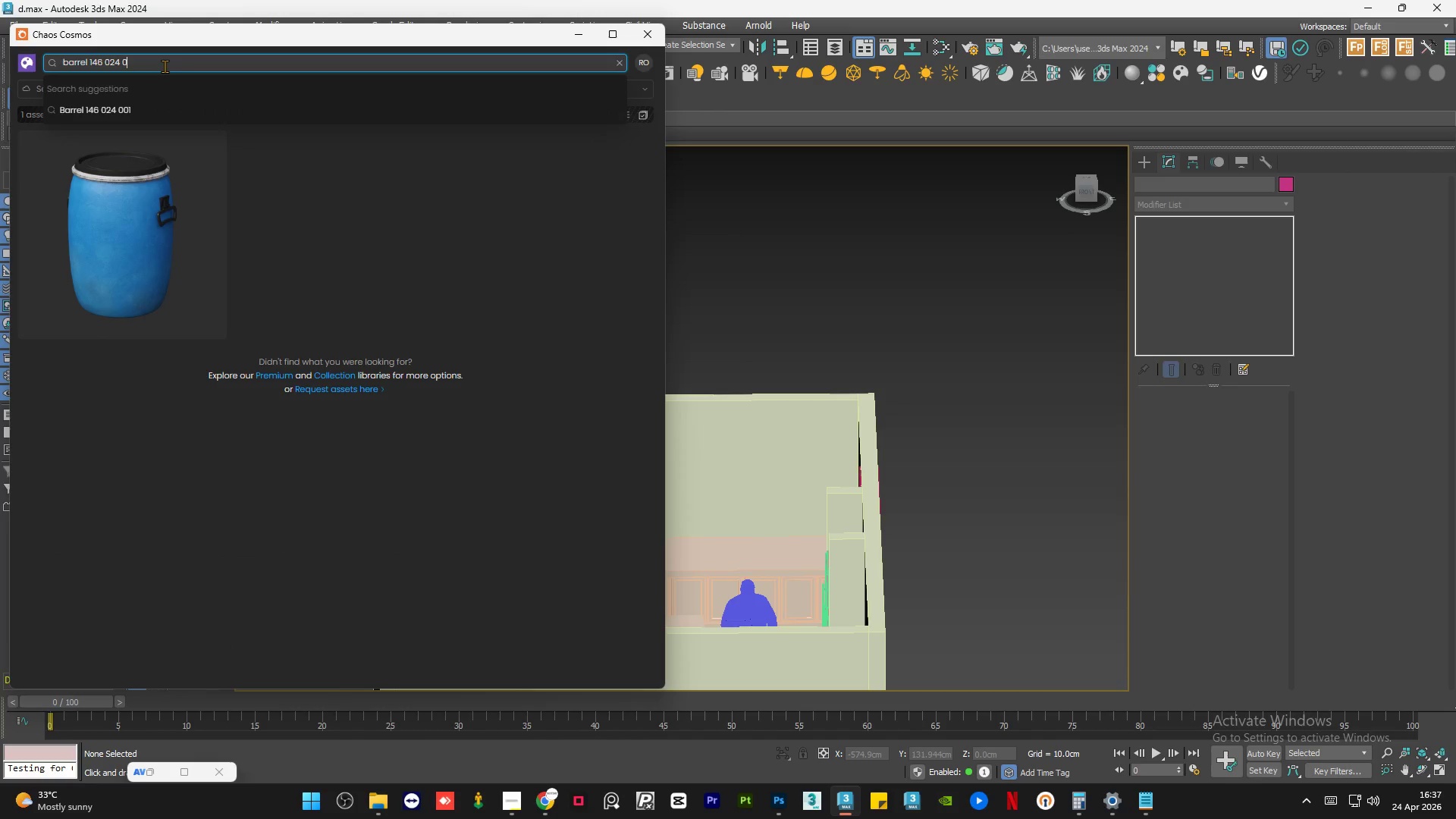 
key(Backspace)
 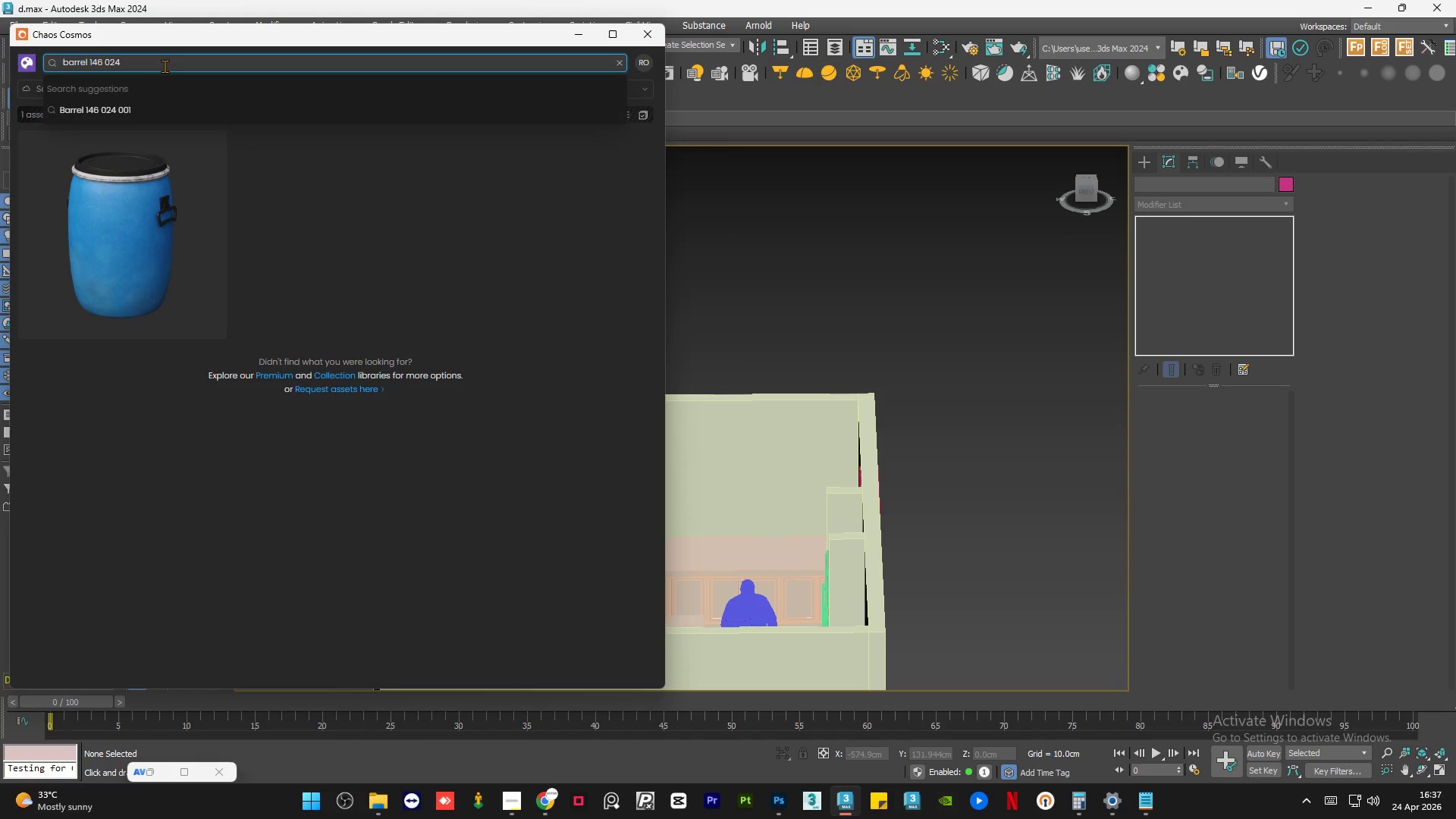 
hold_key(key=Backspace, duration=0.58)
 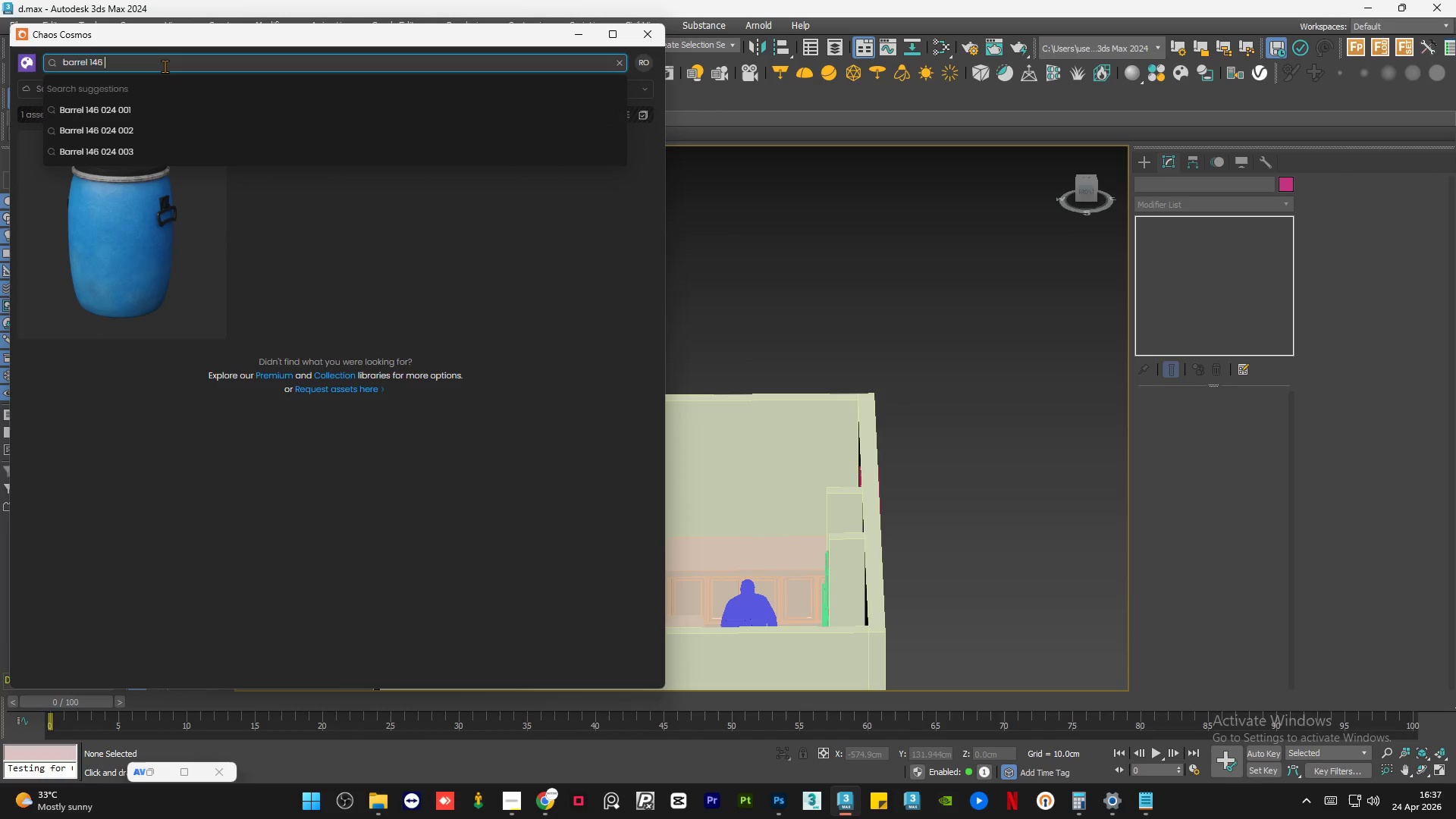 
key(Backspace)
 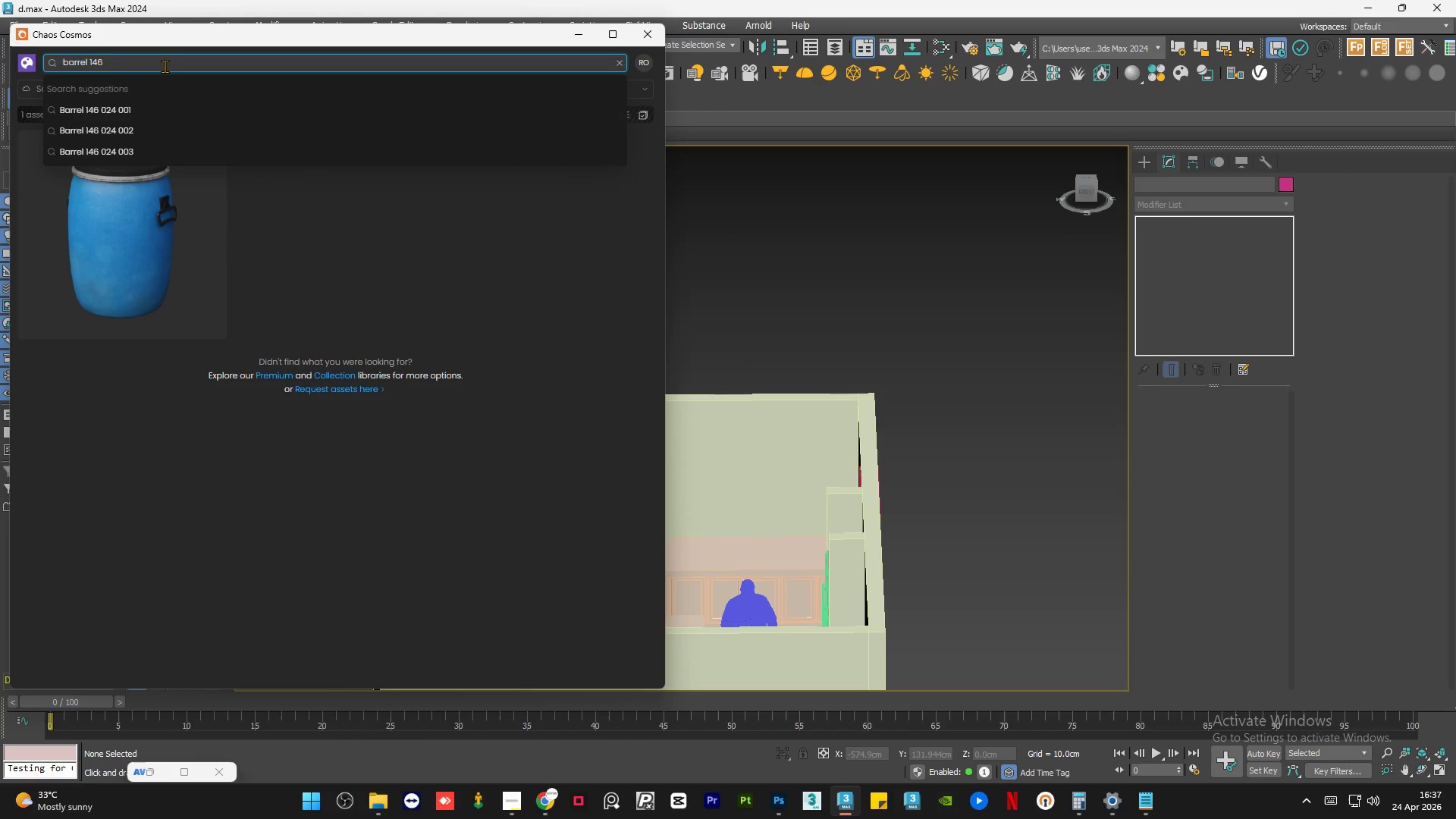 
key(Backspace)
 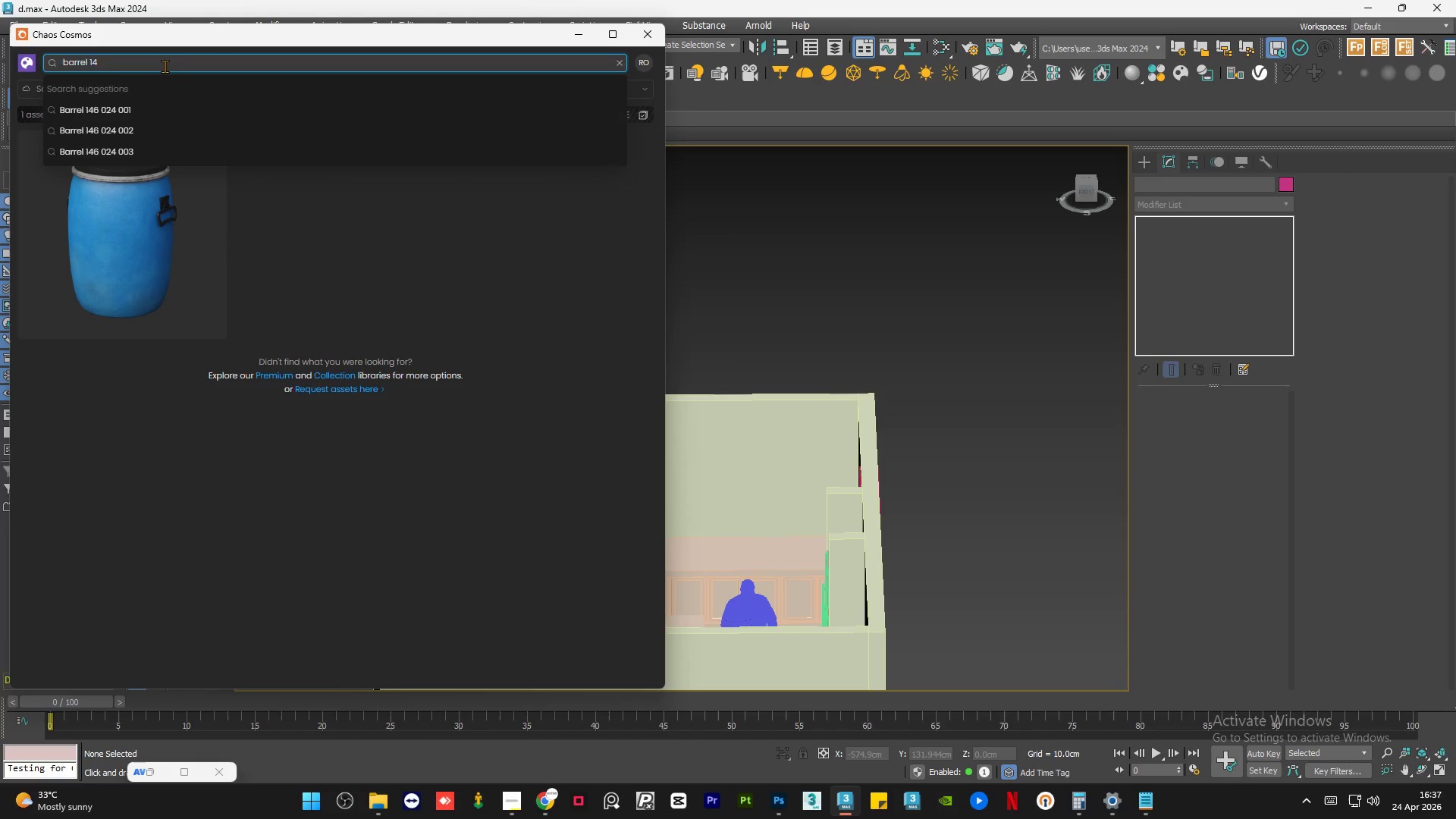 
key(Backspace)
 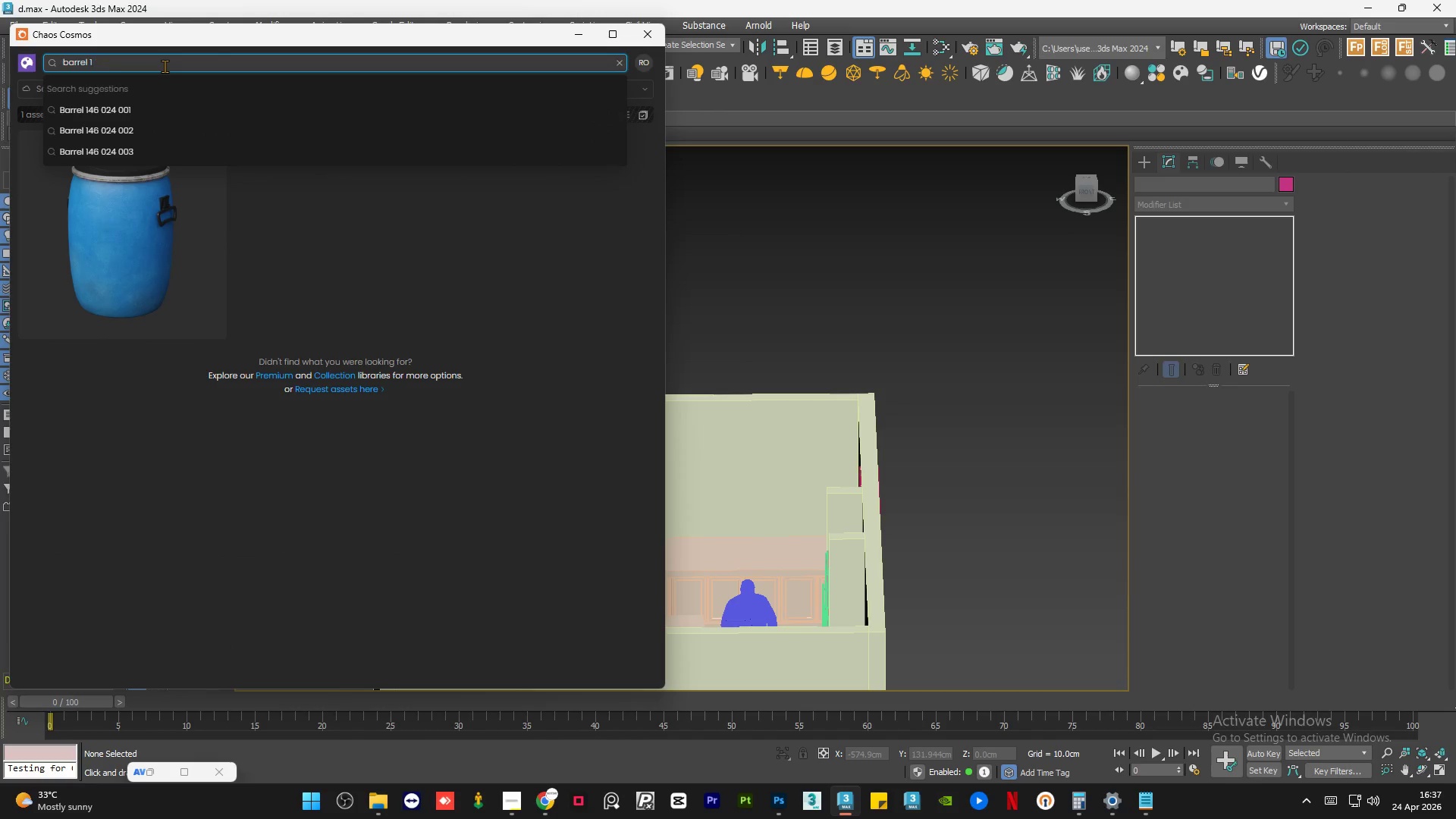 
key(Backspace)
 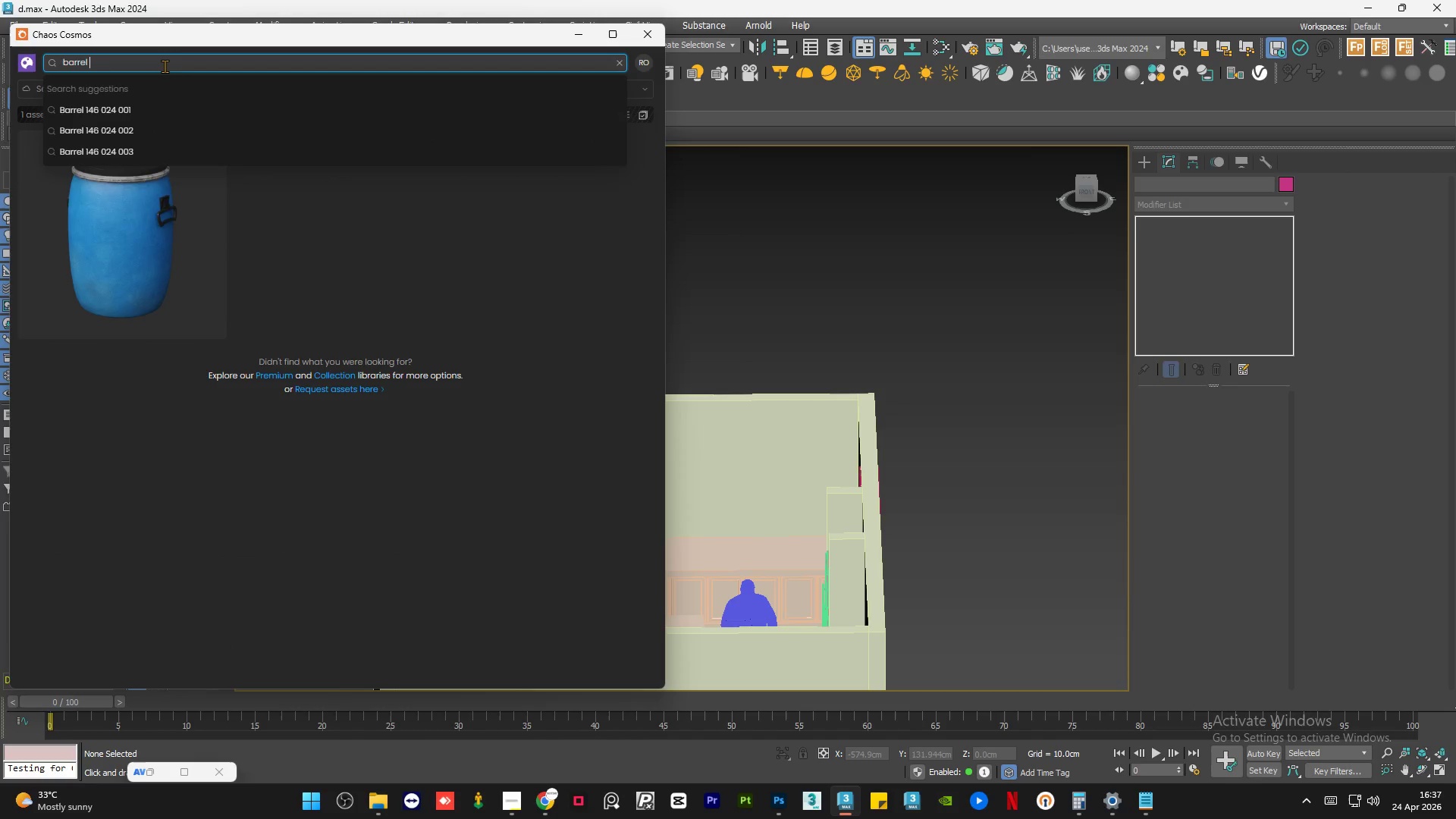 
key(Enter)
 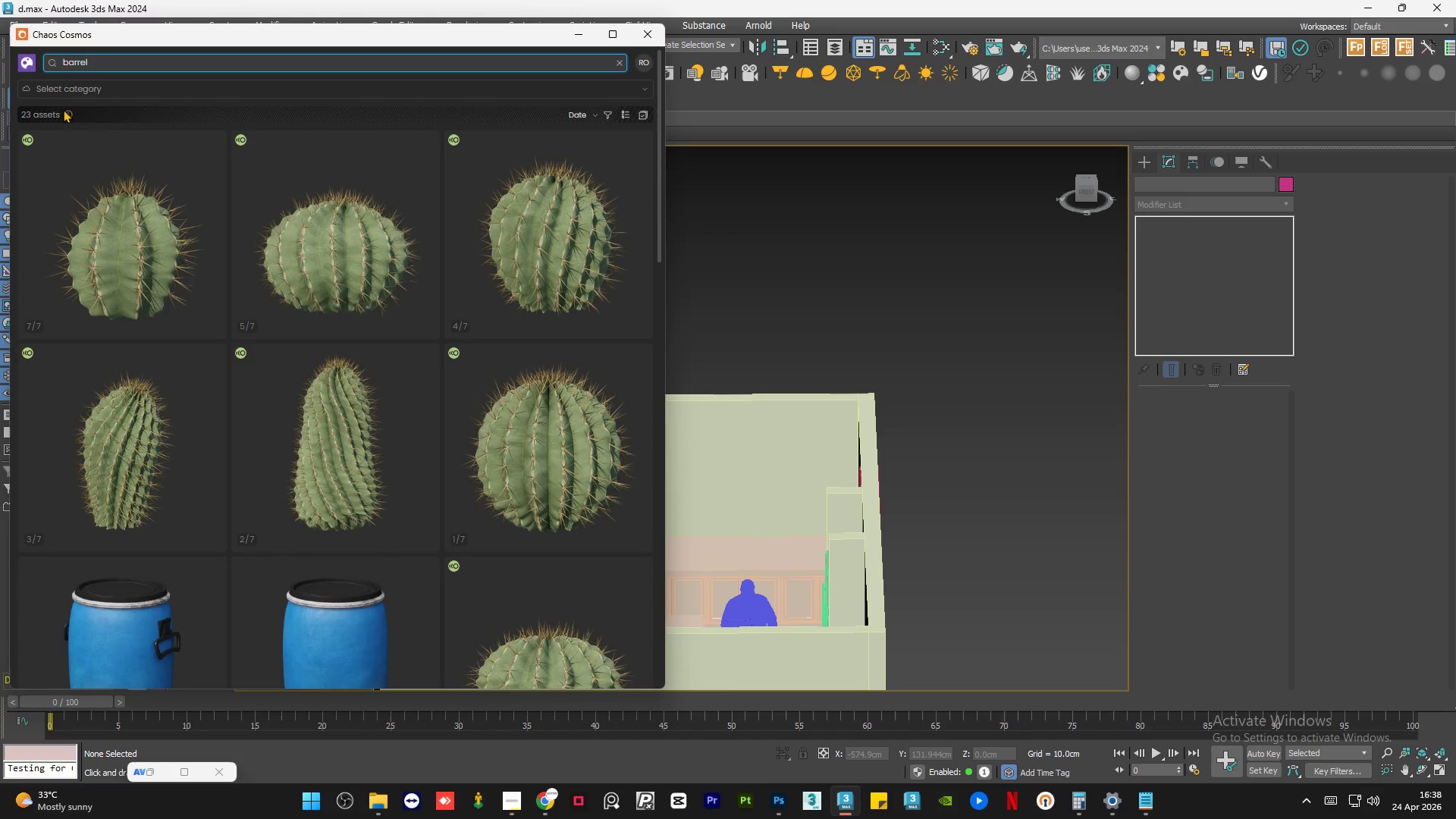 
scroll: coordinate [256, 323], scroll_direction: down, amount: 20.0
 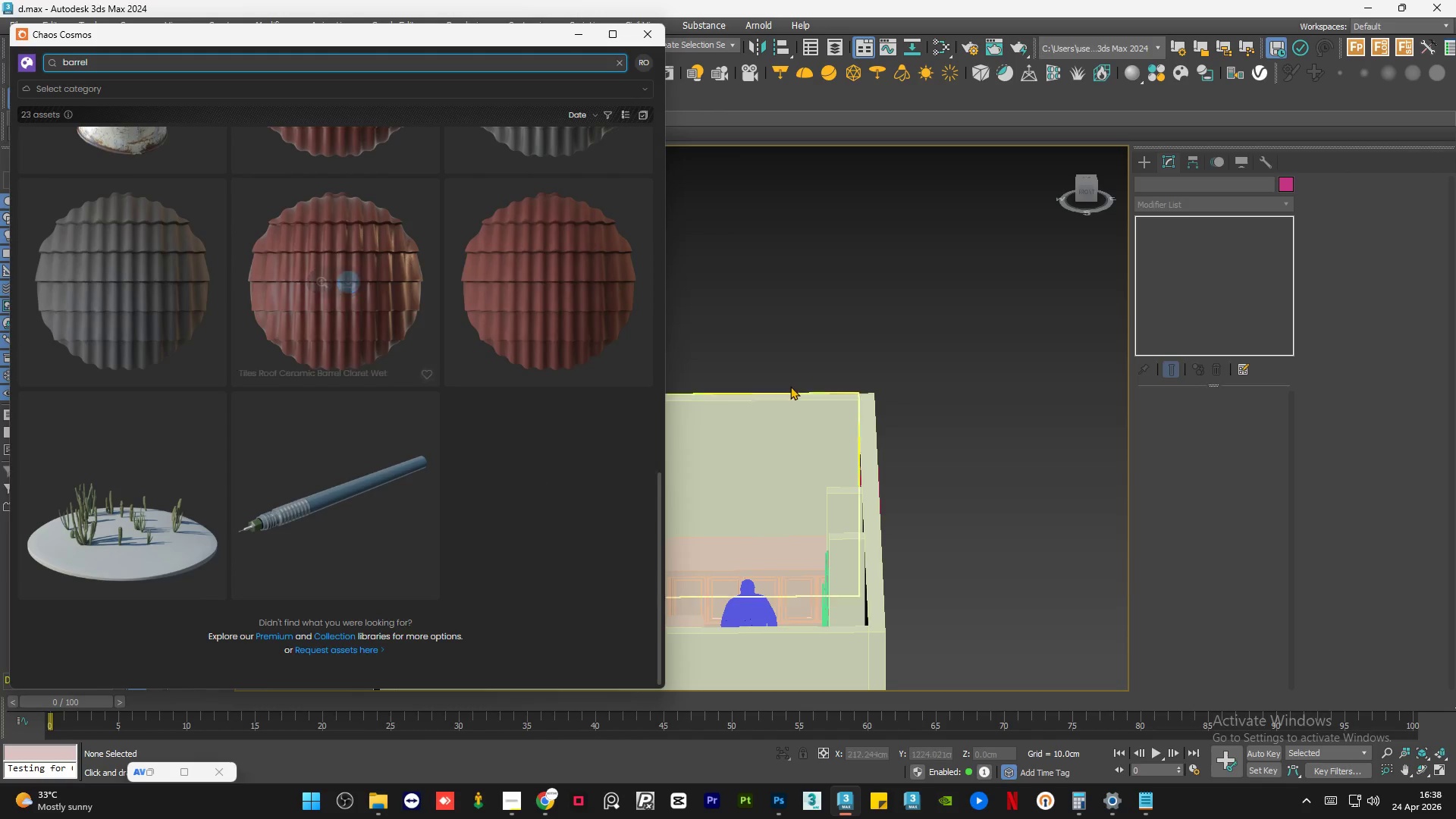 
left_click([904, 309])
 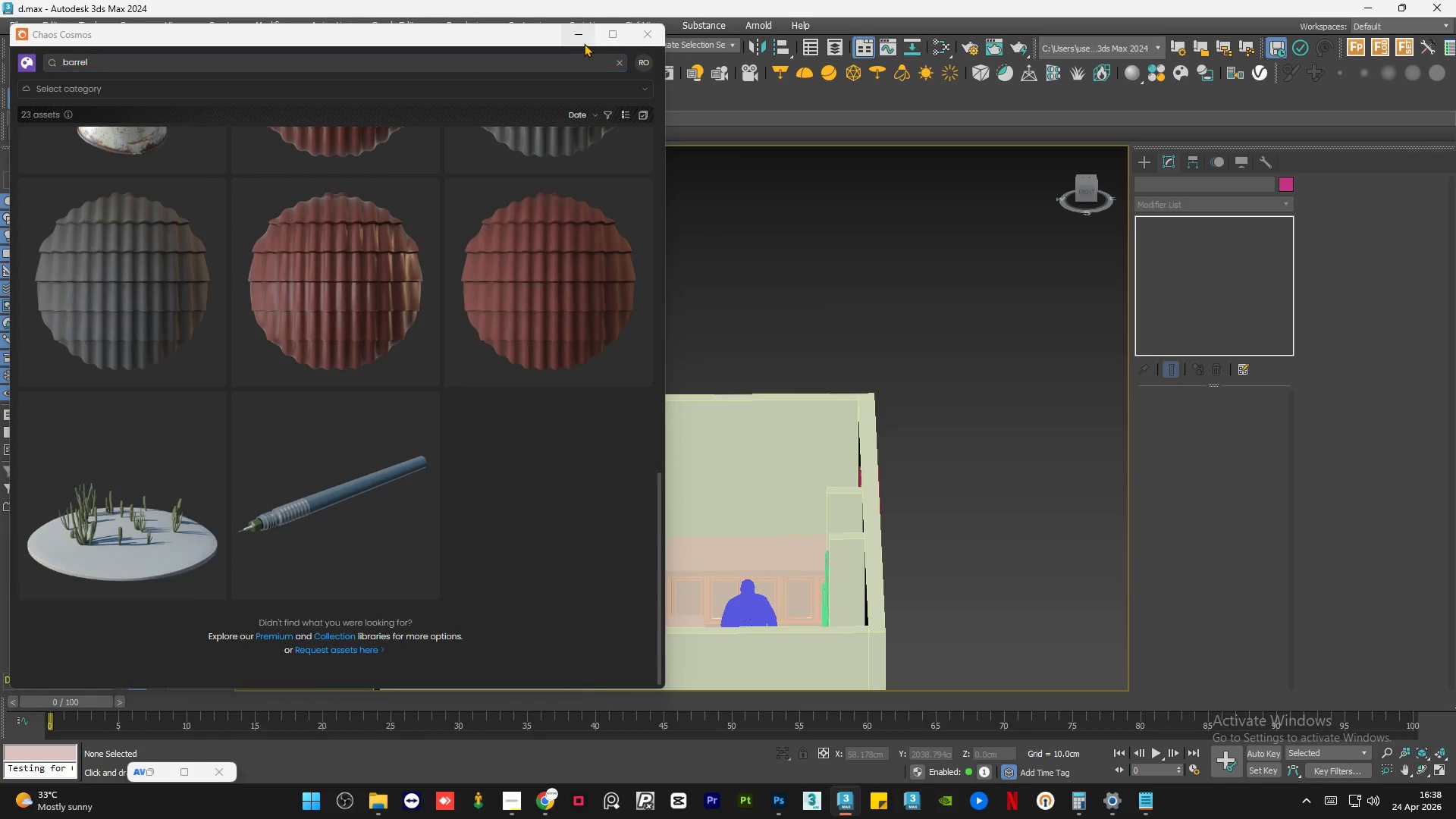 
left_click([584, 42])
 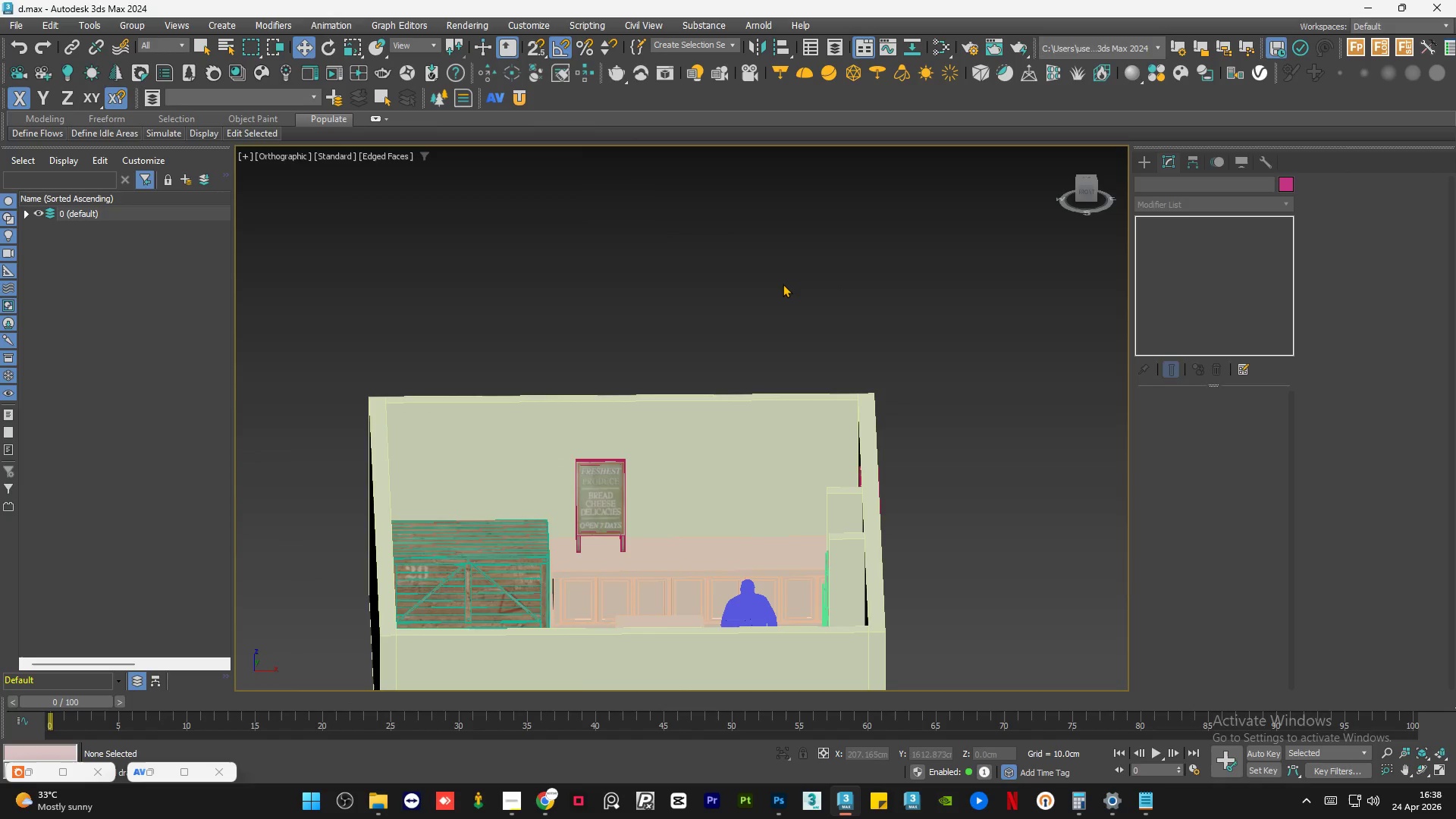 
left_click([783, 284])
 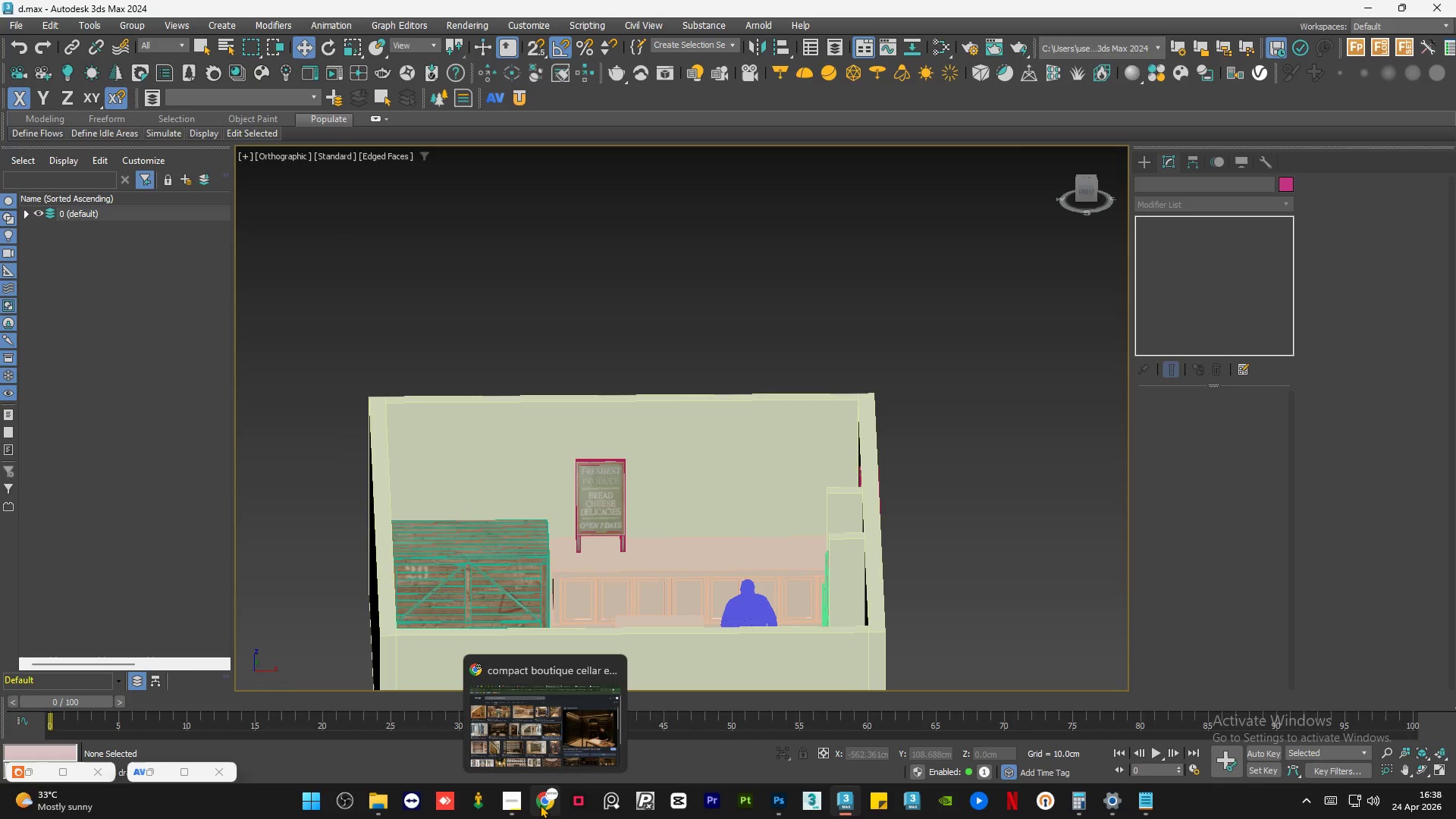 
wait(12.91)
 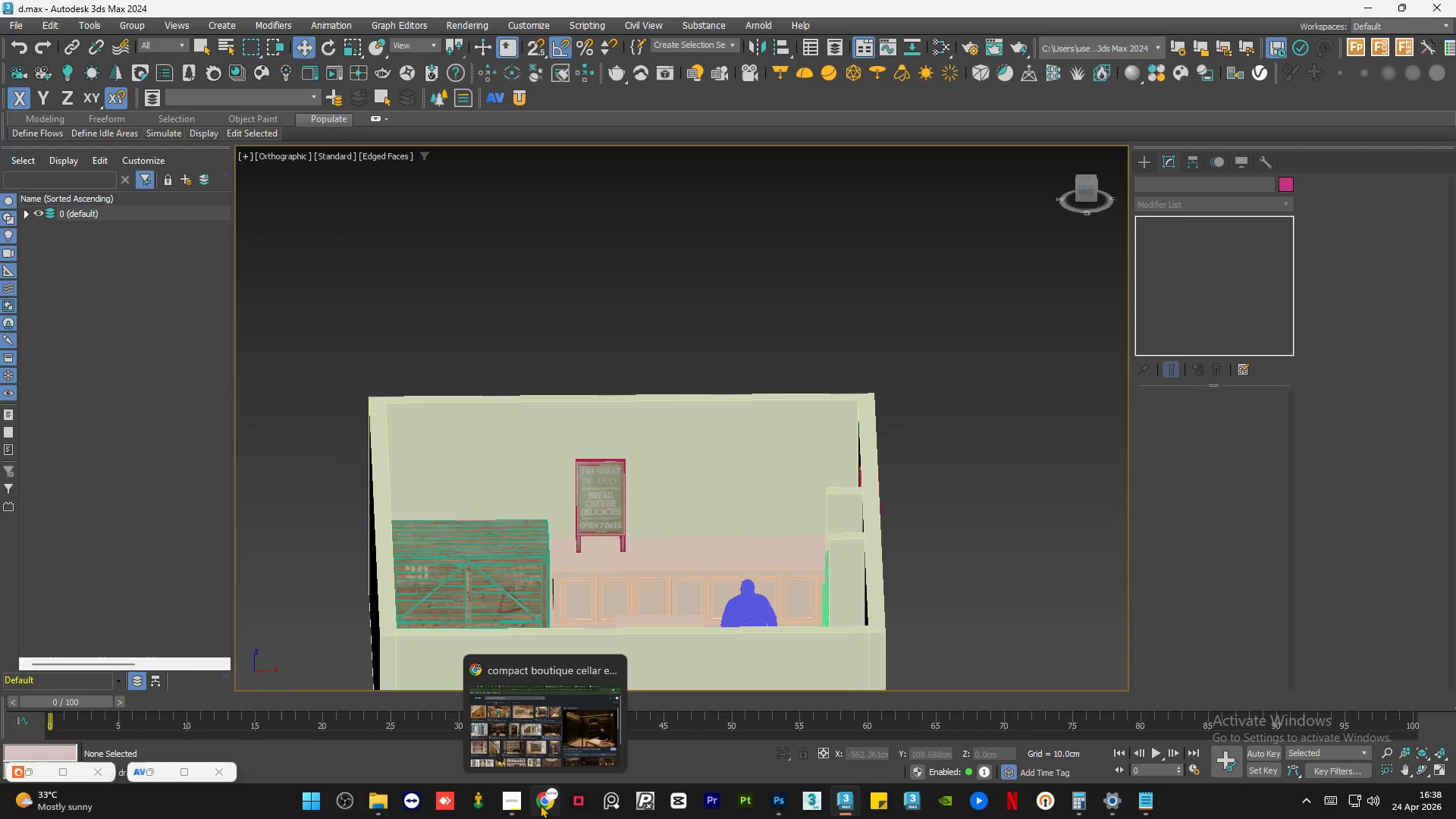 
left_click([540, 805])
 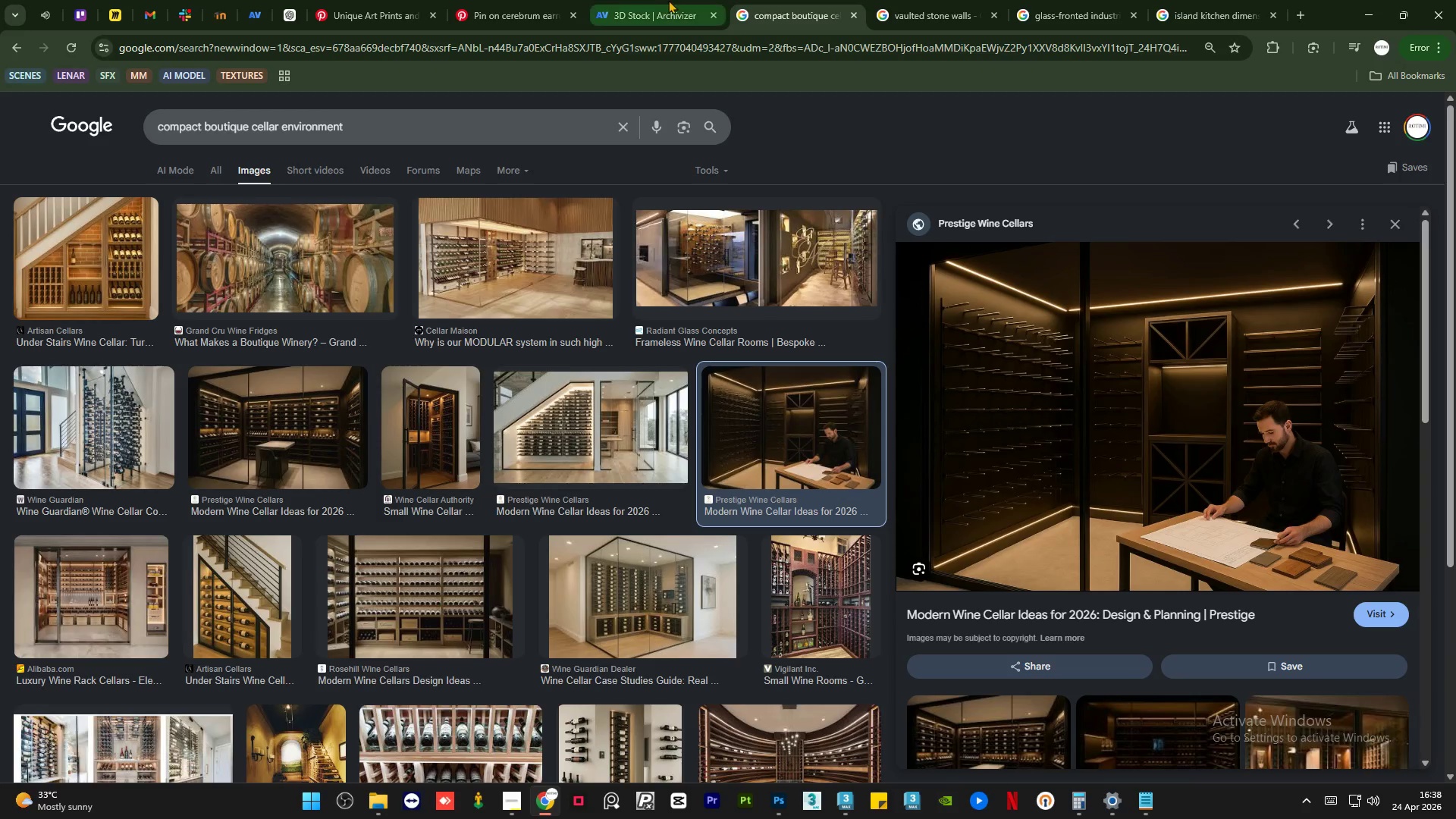 
left_click([670, 0])
 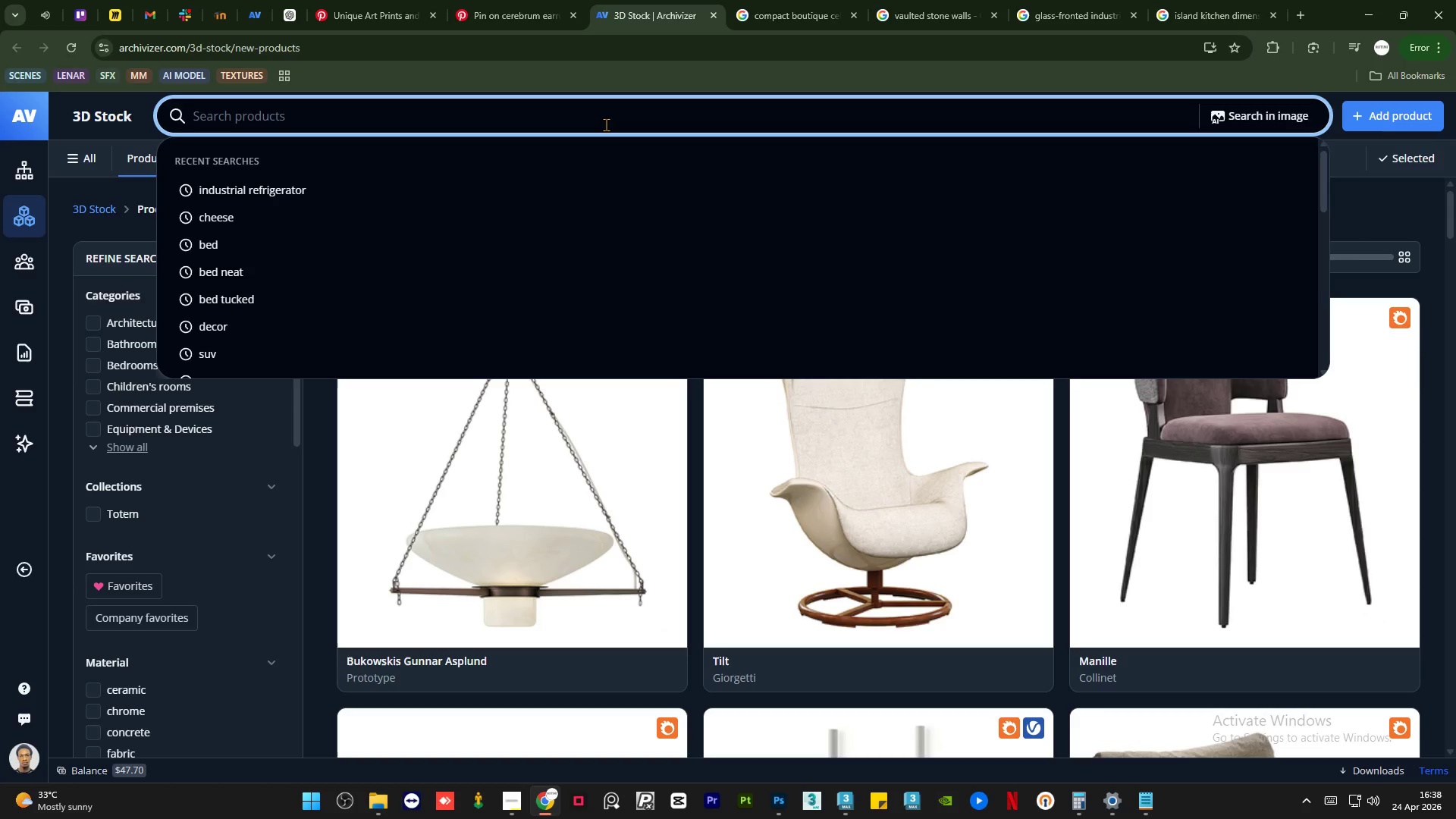 
type(barrel)
 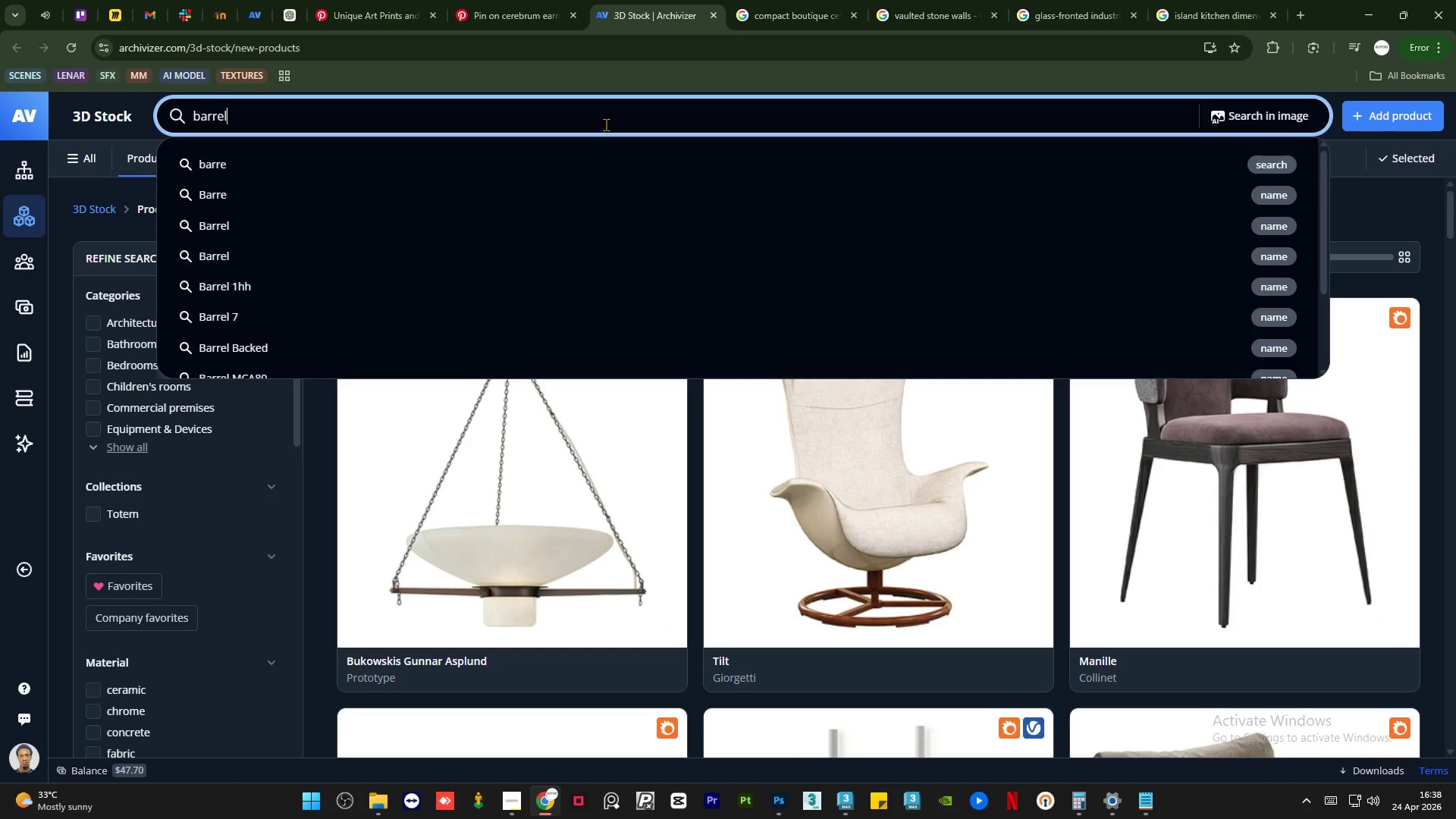 
key(Enter)
 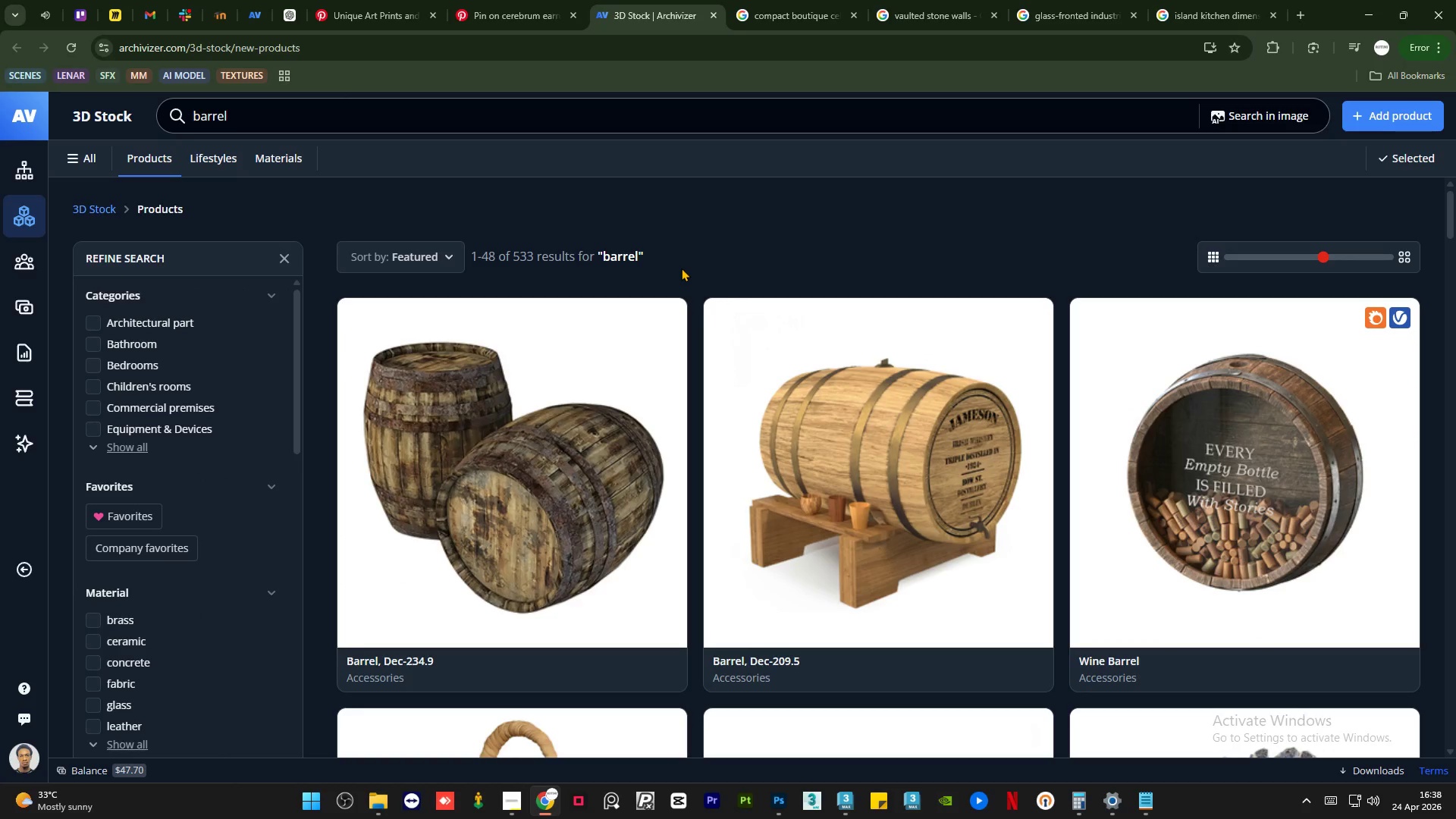 
wait(9.5)
 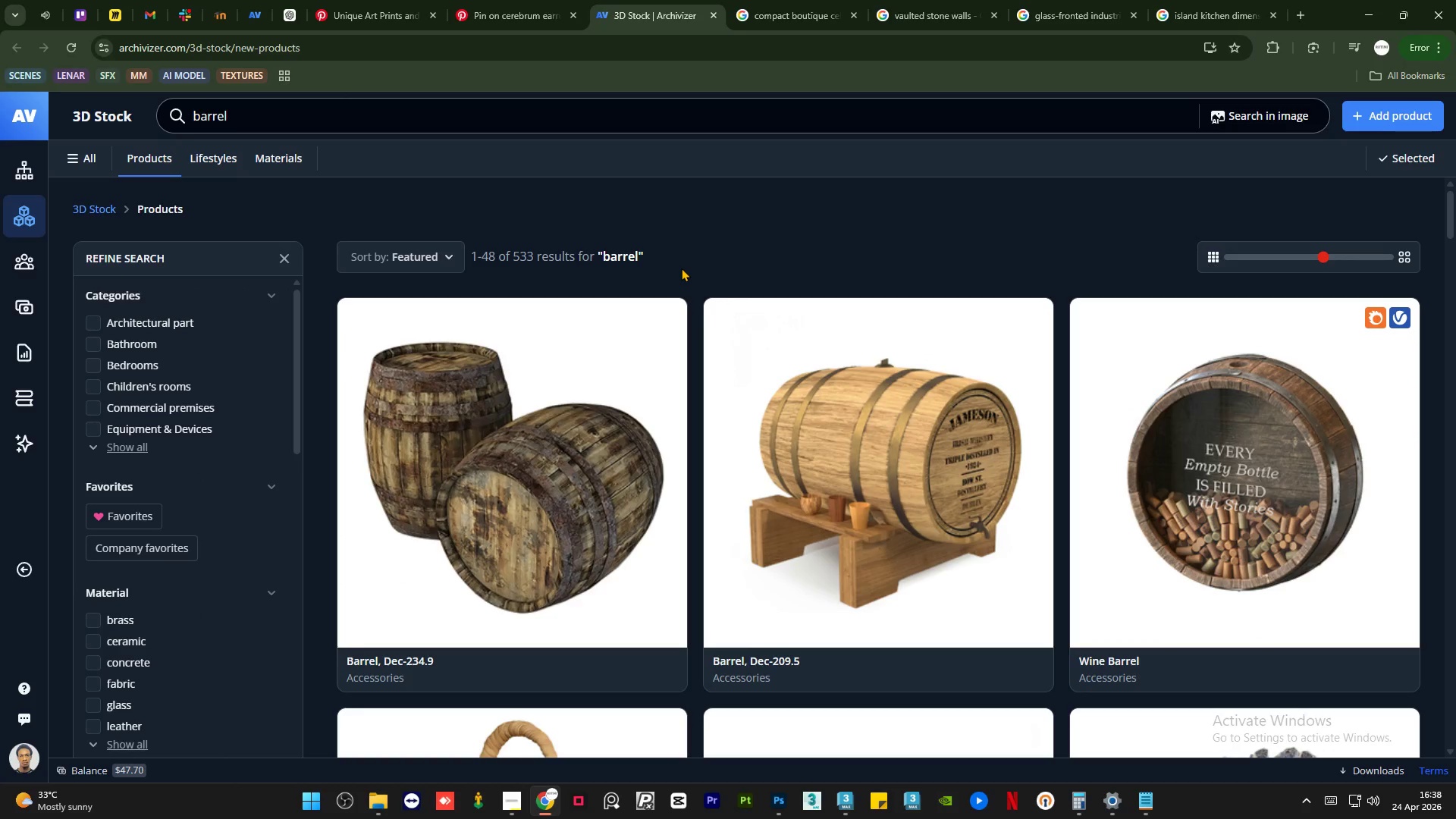 
scroll: coordinate [681, 268], scroll_direction: down, amount: 4.0
 